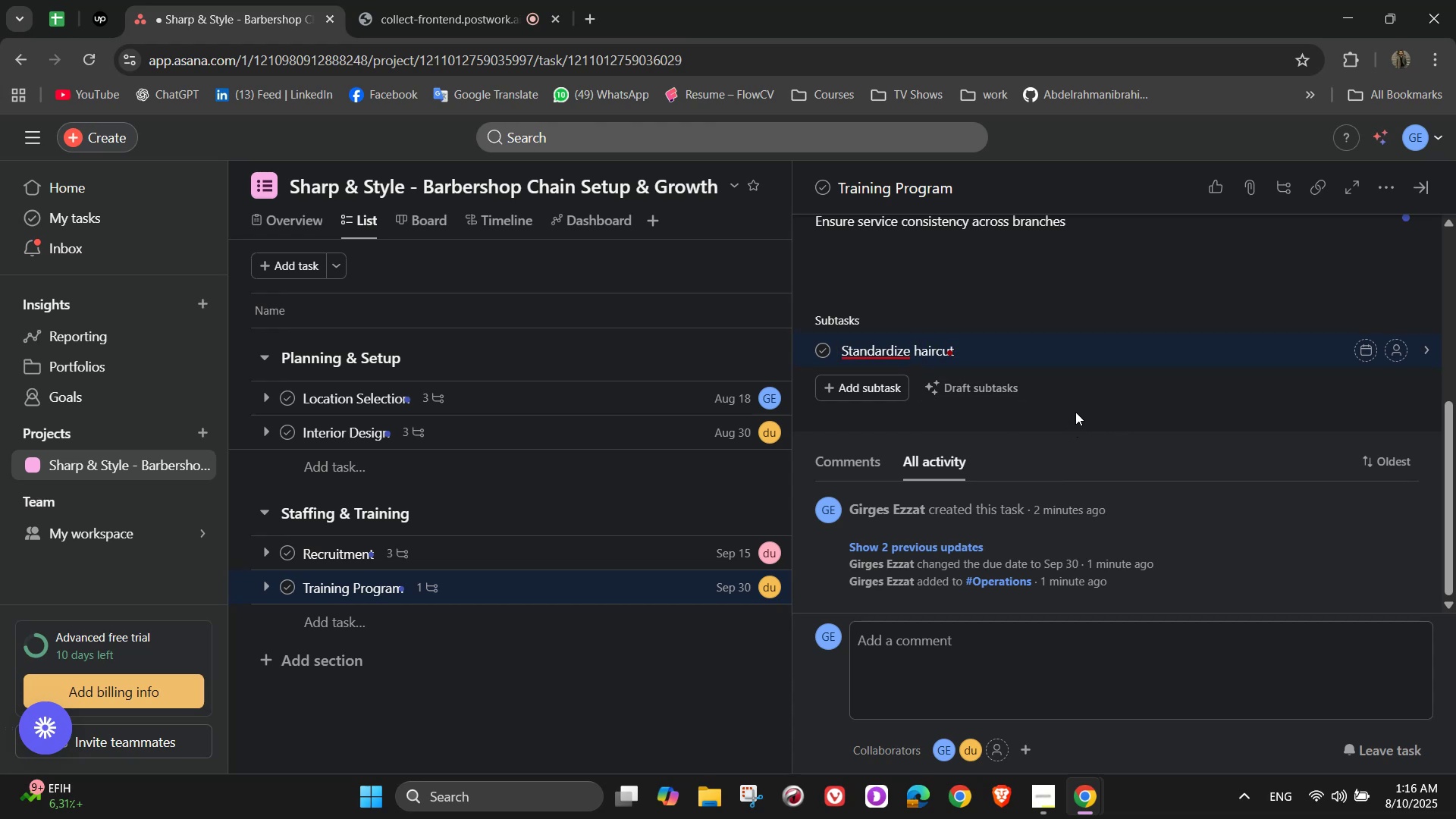 
key(ArrowRight)
 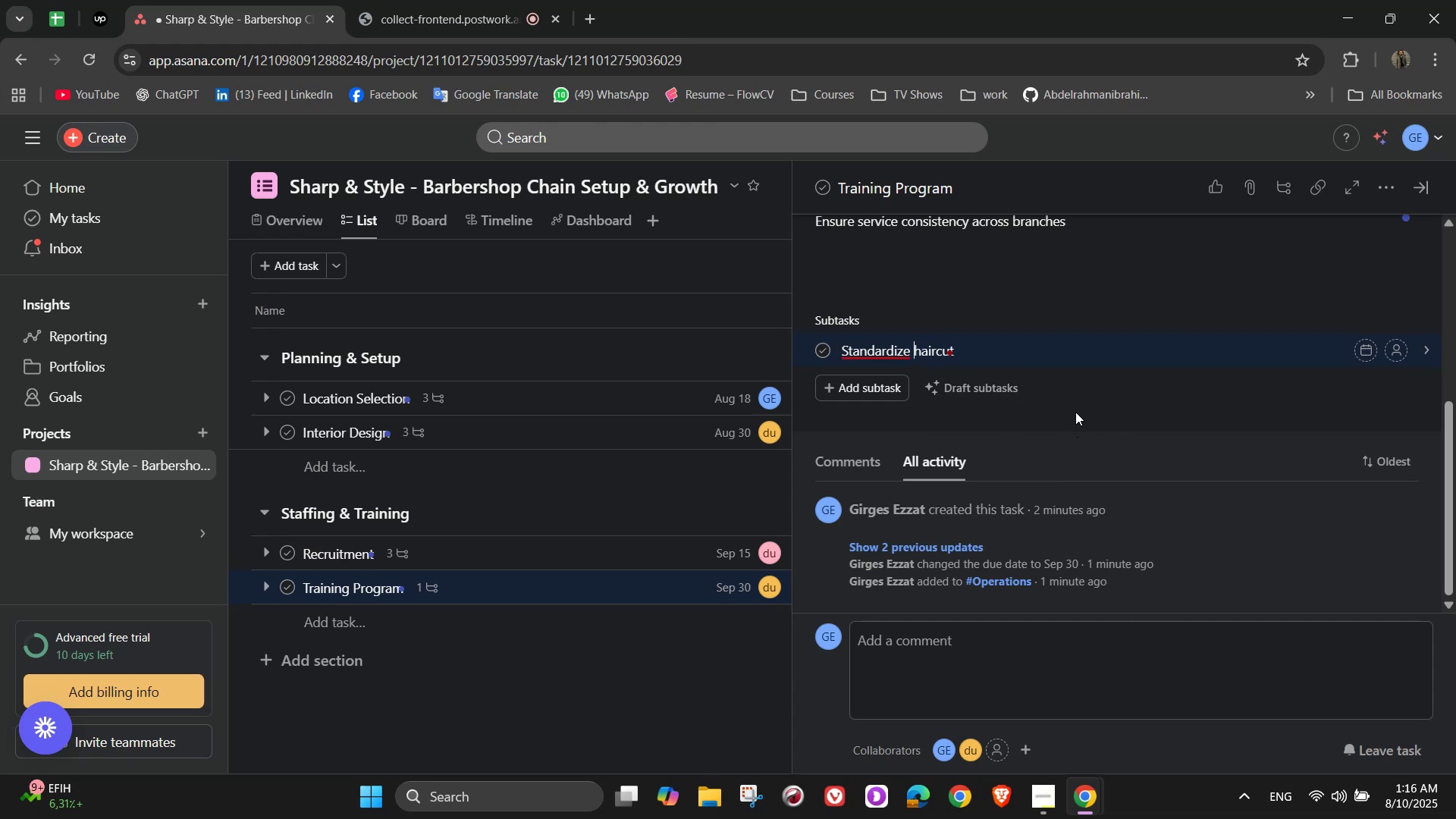 
key(ArrowRight)
 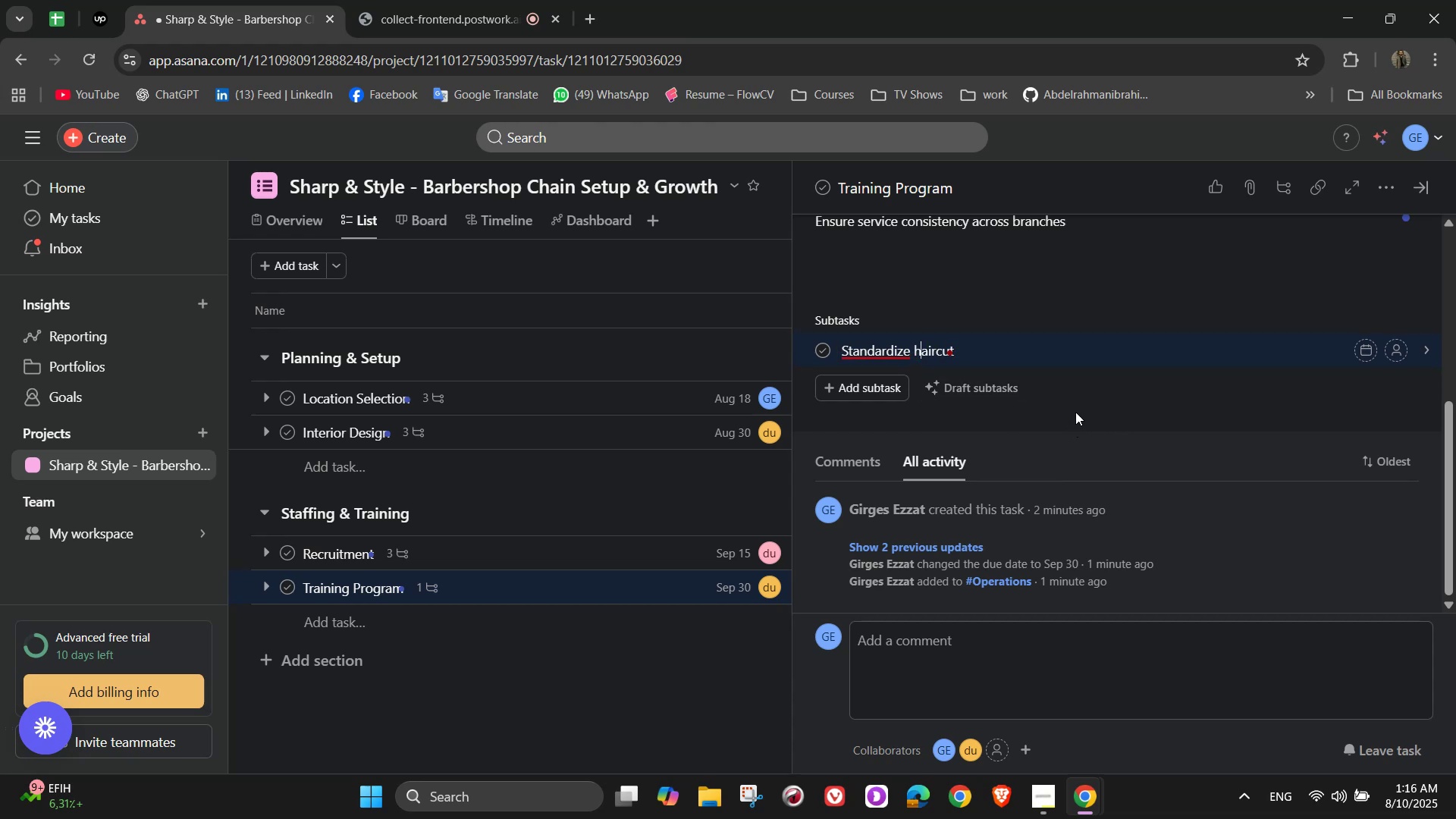 
key(ArrowRight)
 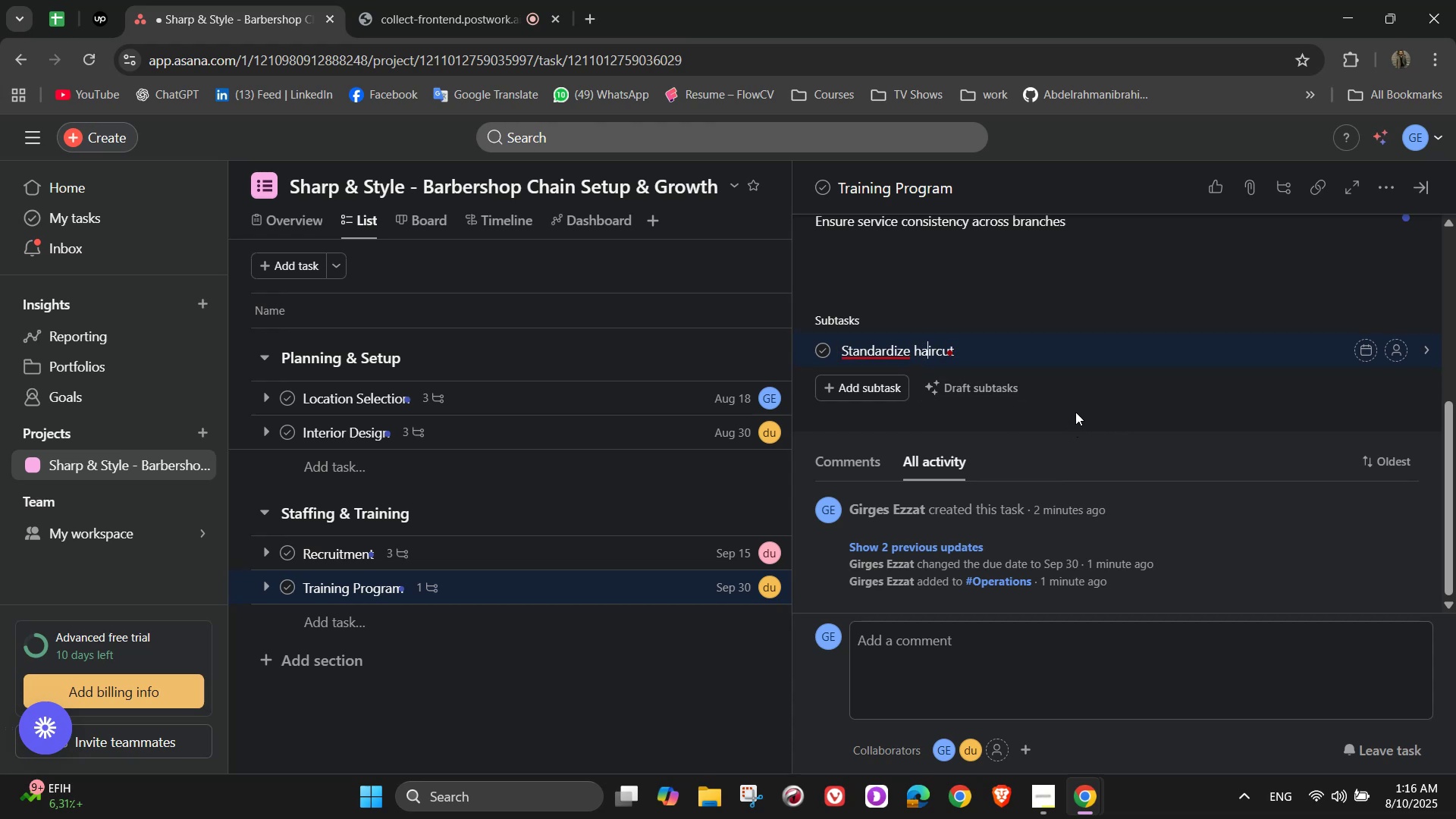 
key(ArrowRight)
 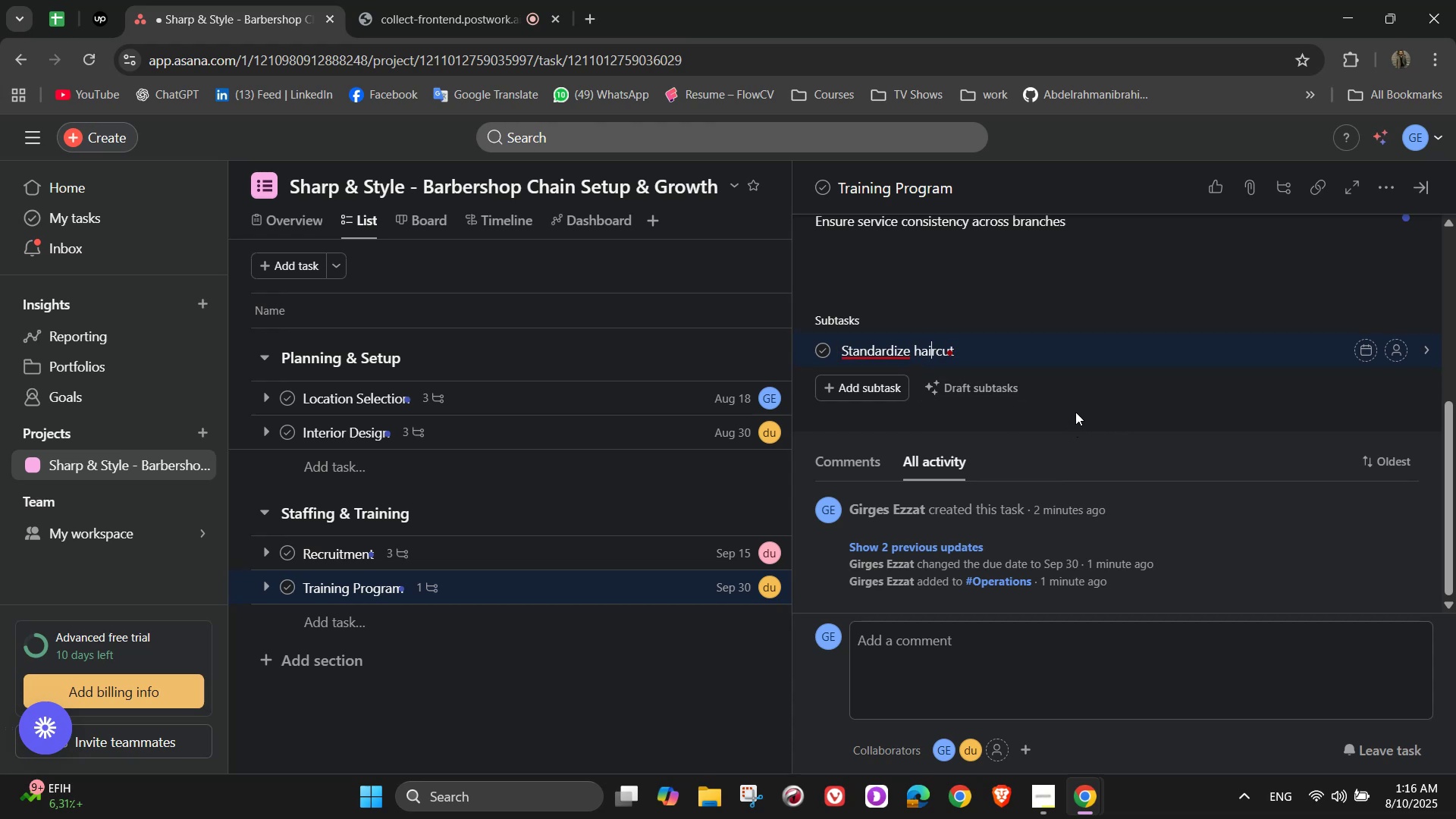 
key(ArrowRight)
 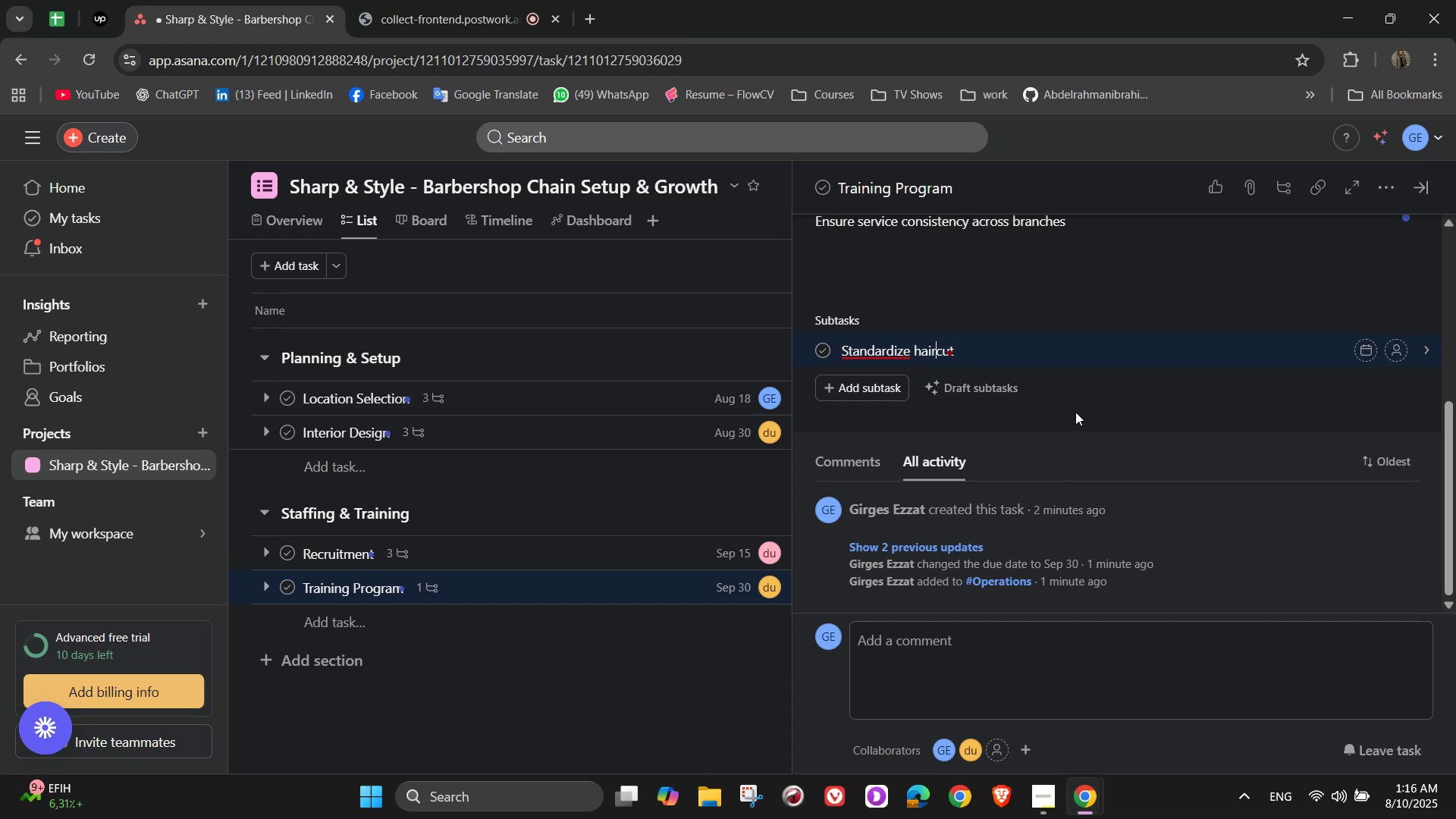 
key(ArrowRight)
 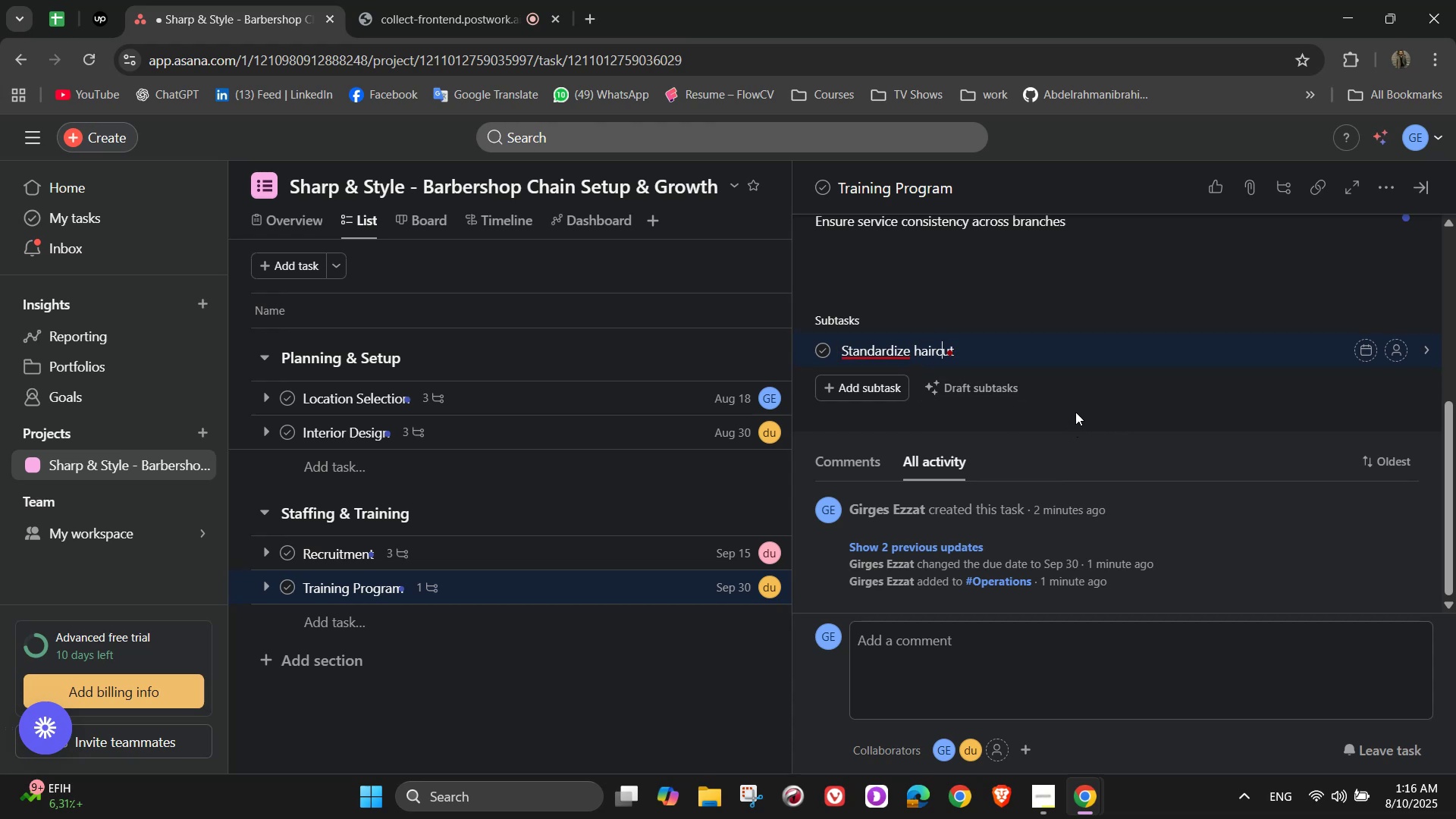 
key(ArrowRight)
 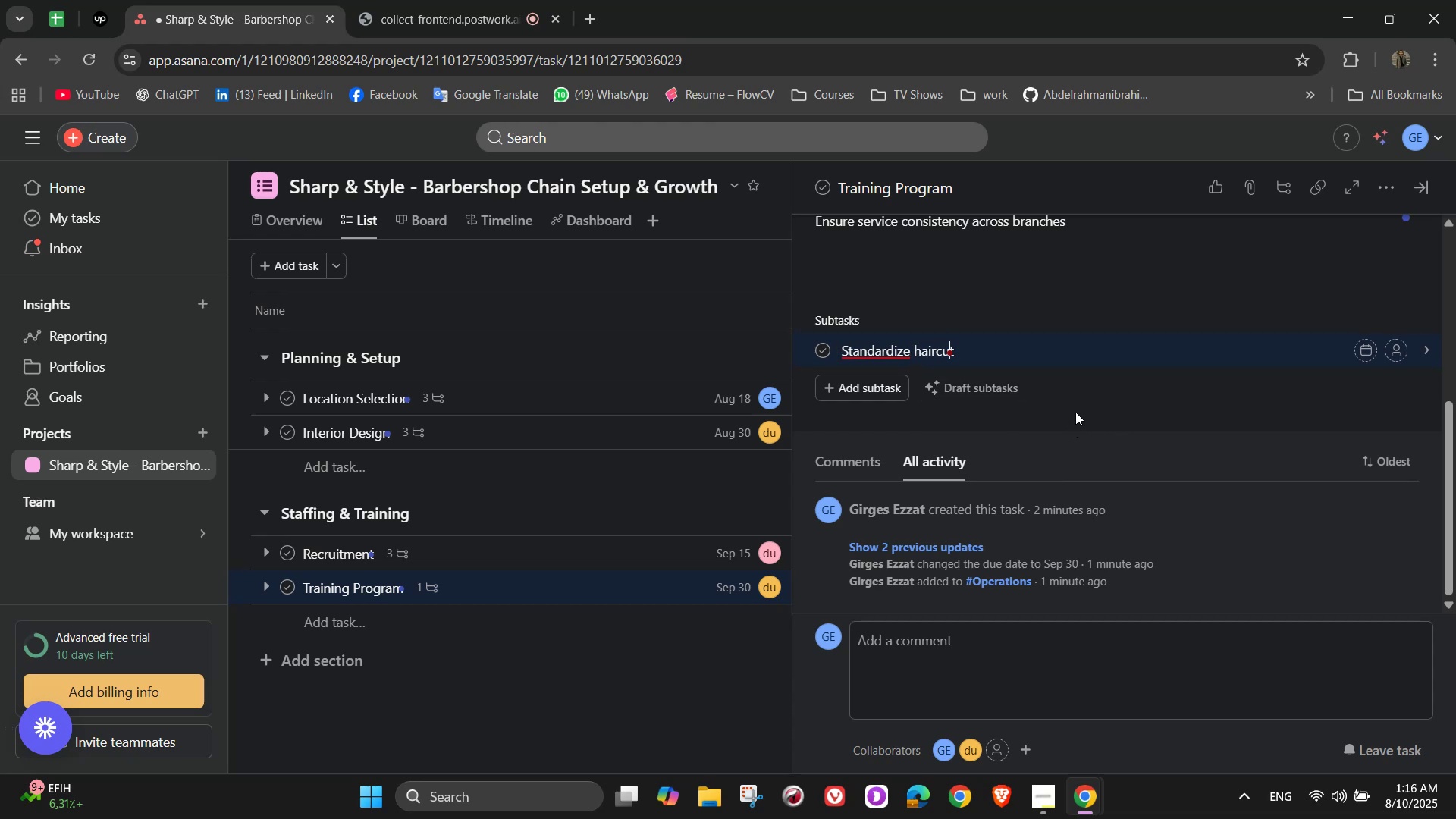 
key(ArrowRight)
 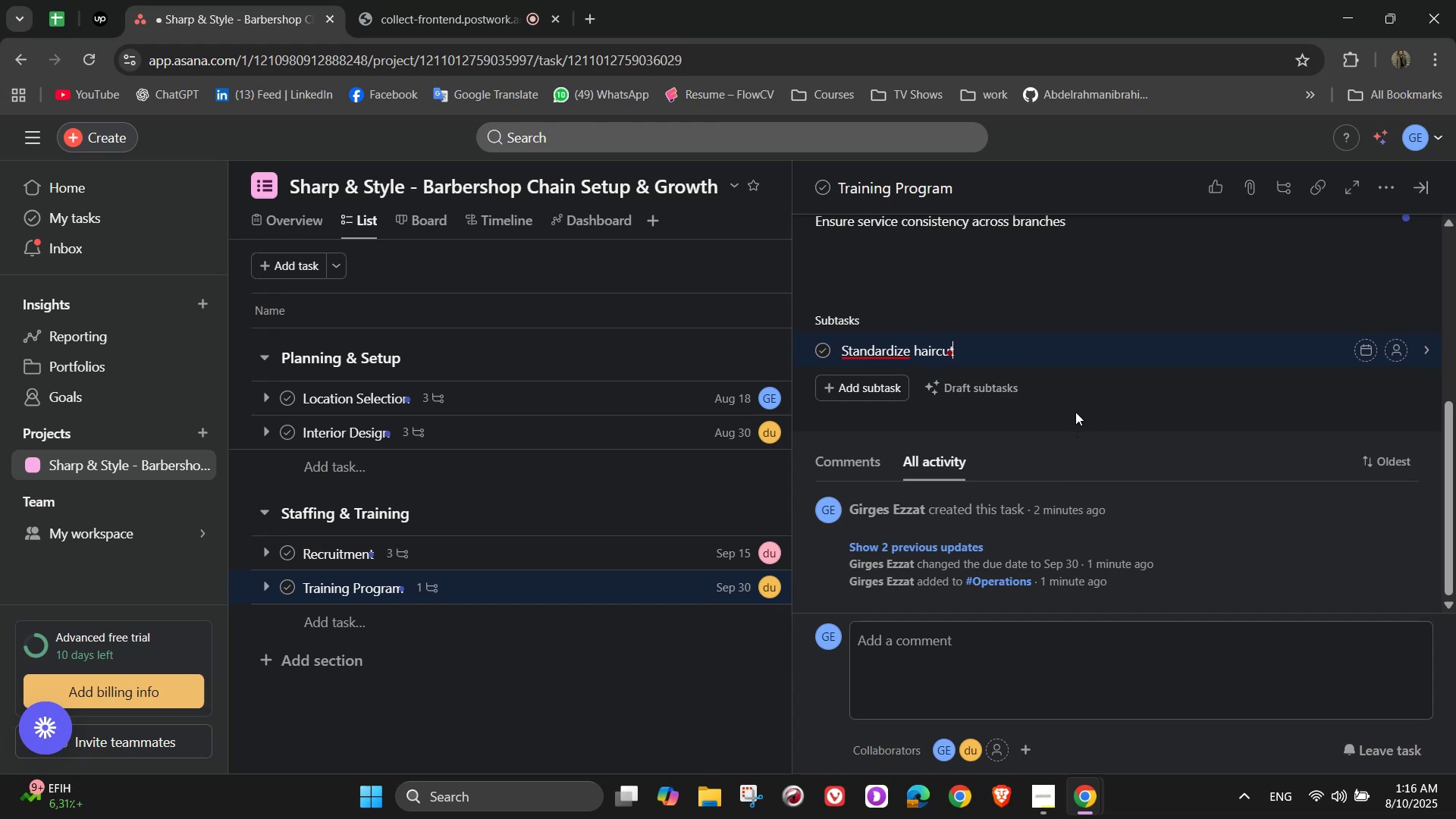 
type( and grooming )
 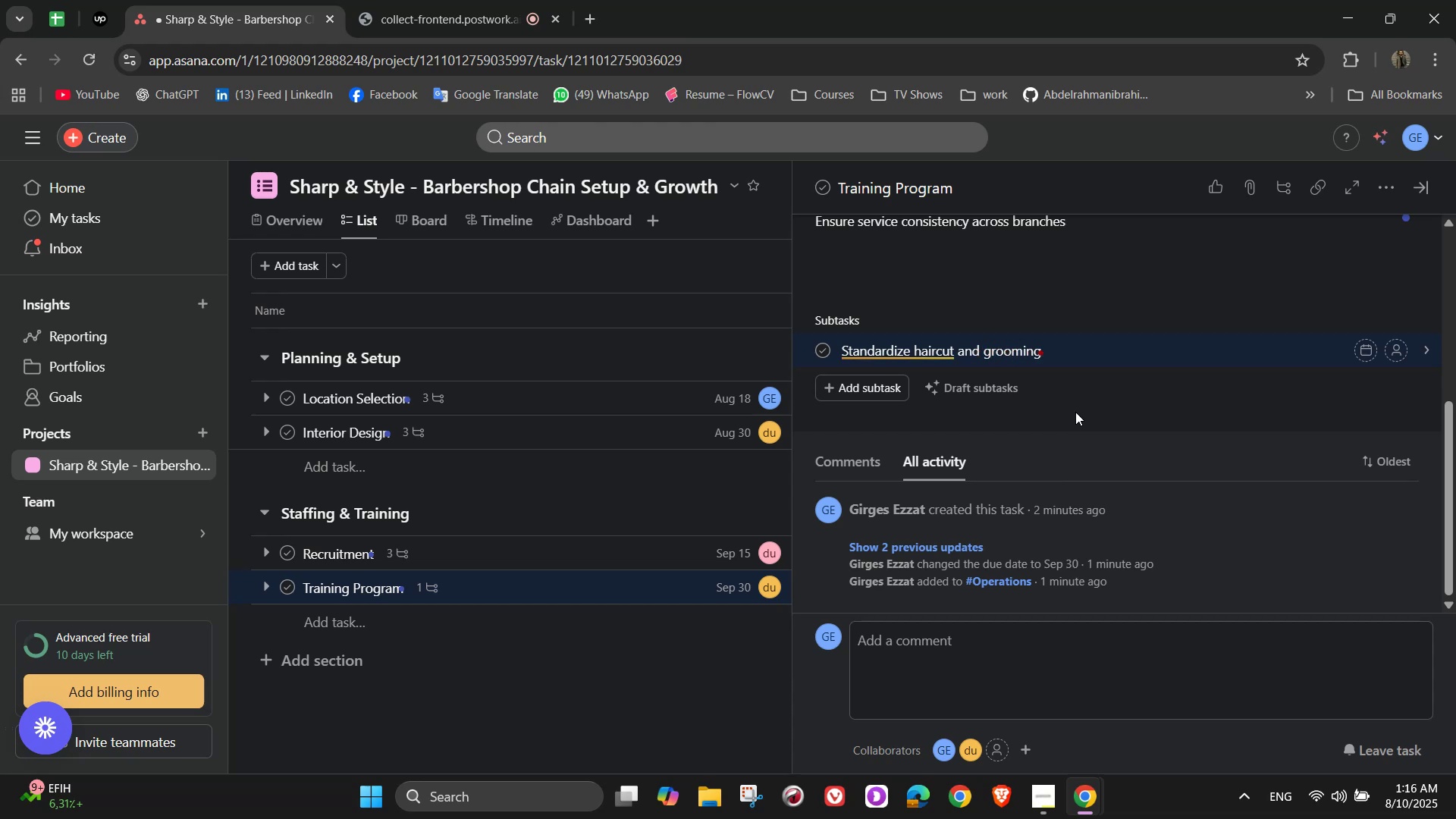 
type(techniques)
 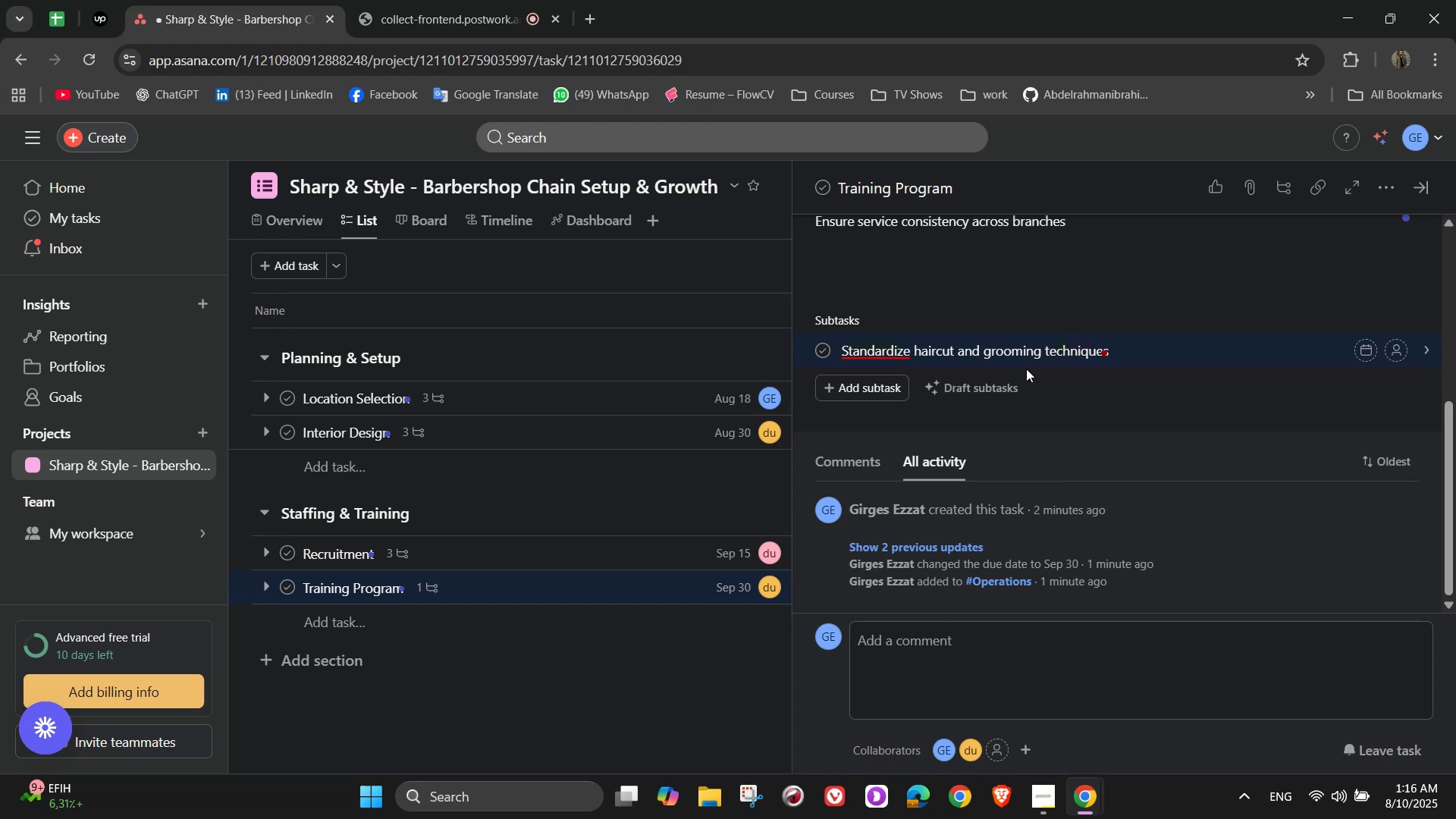 
wait(10.22)
 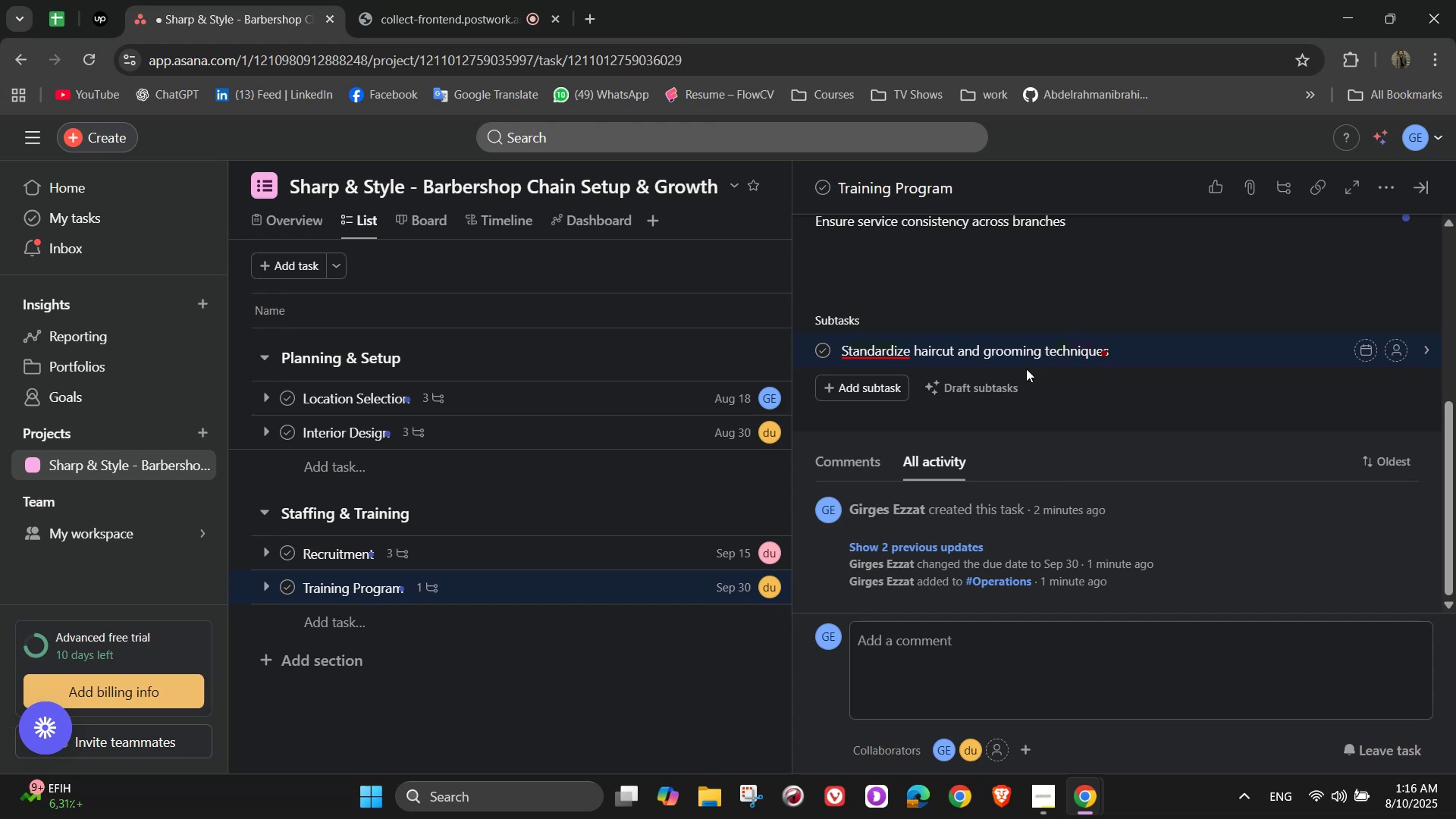 
key(NumpadEnter)
type(Train on)
 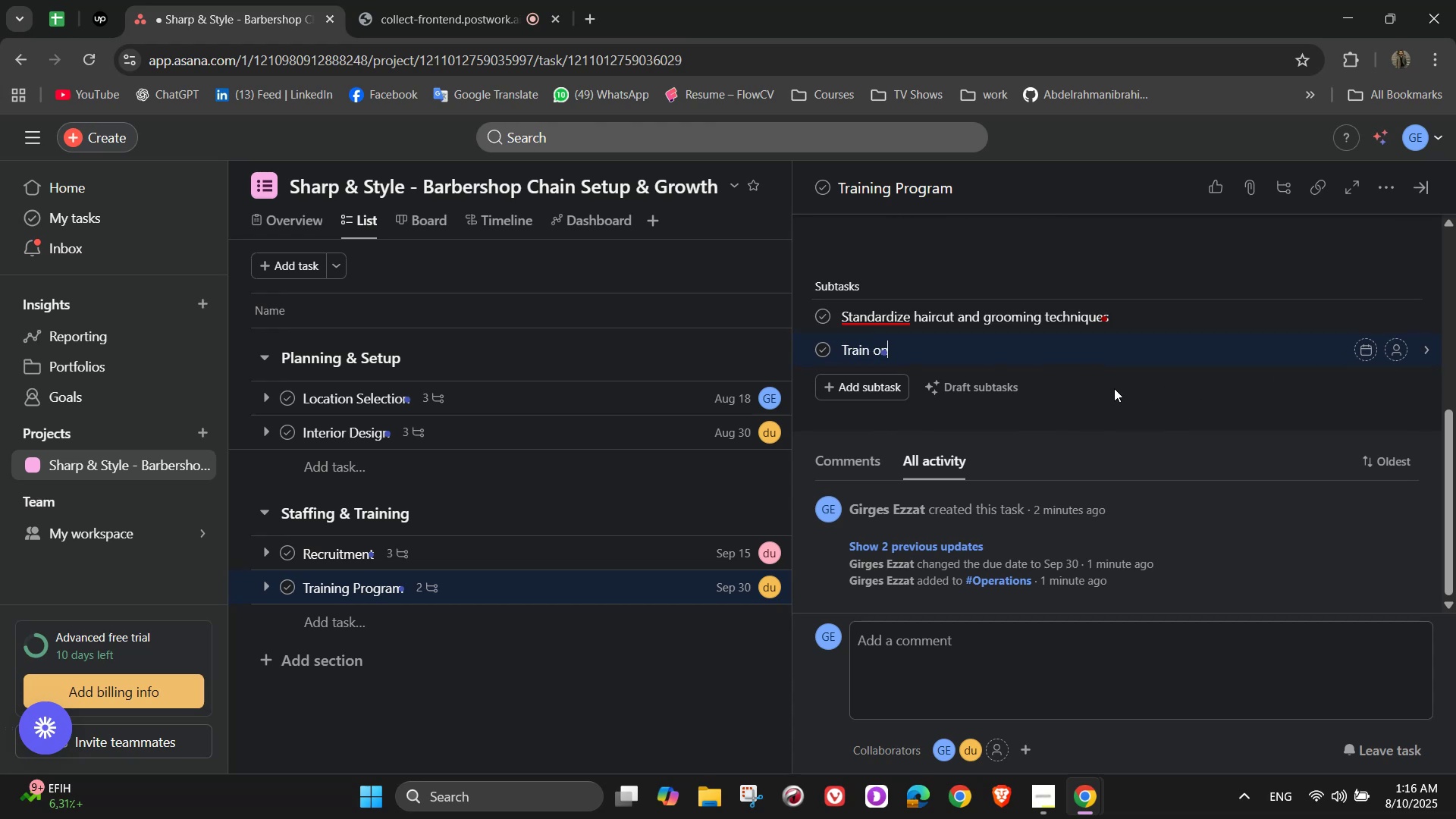 
type( customer service)
 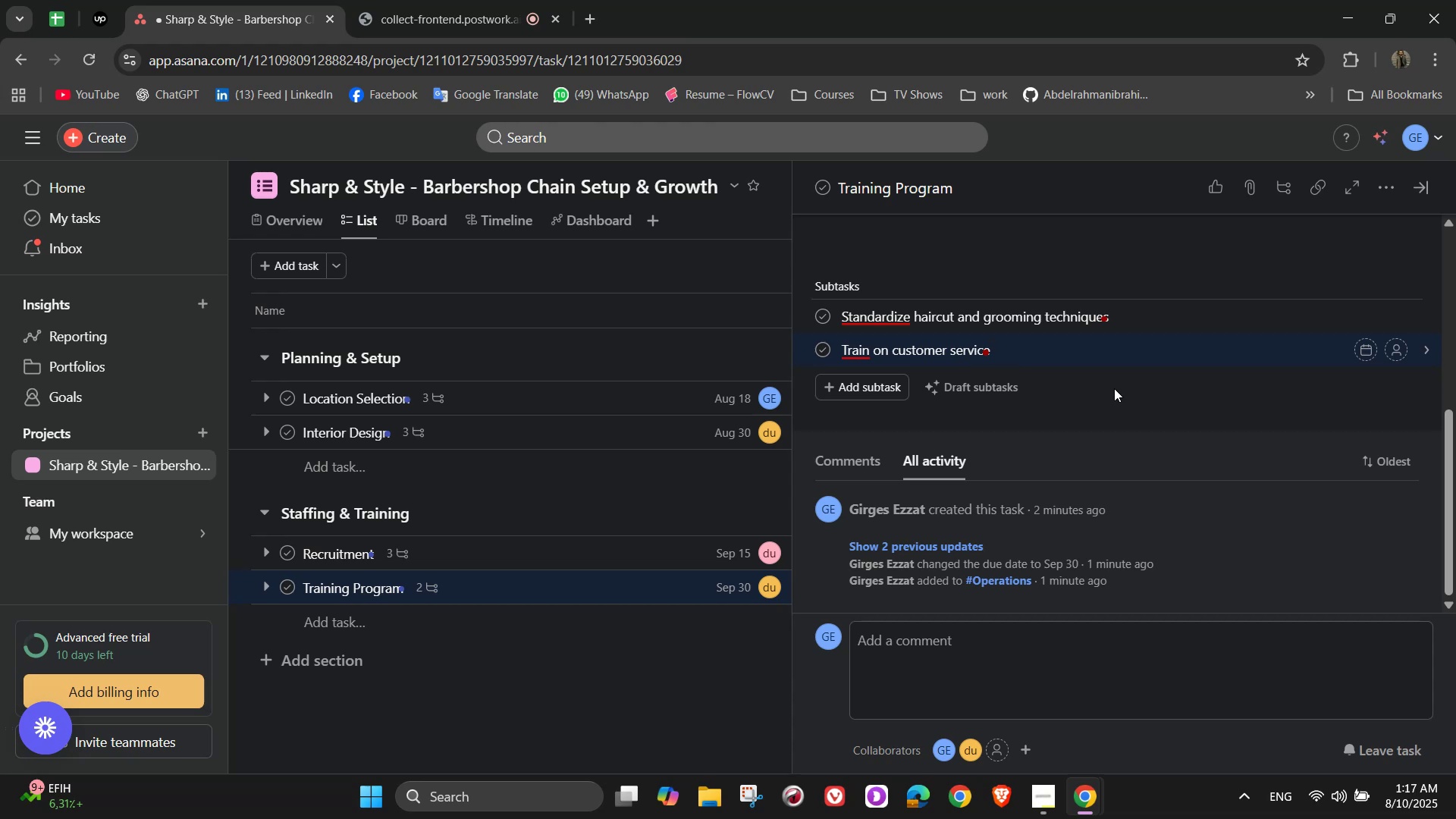 
wait(14.46)
 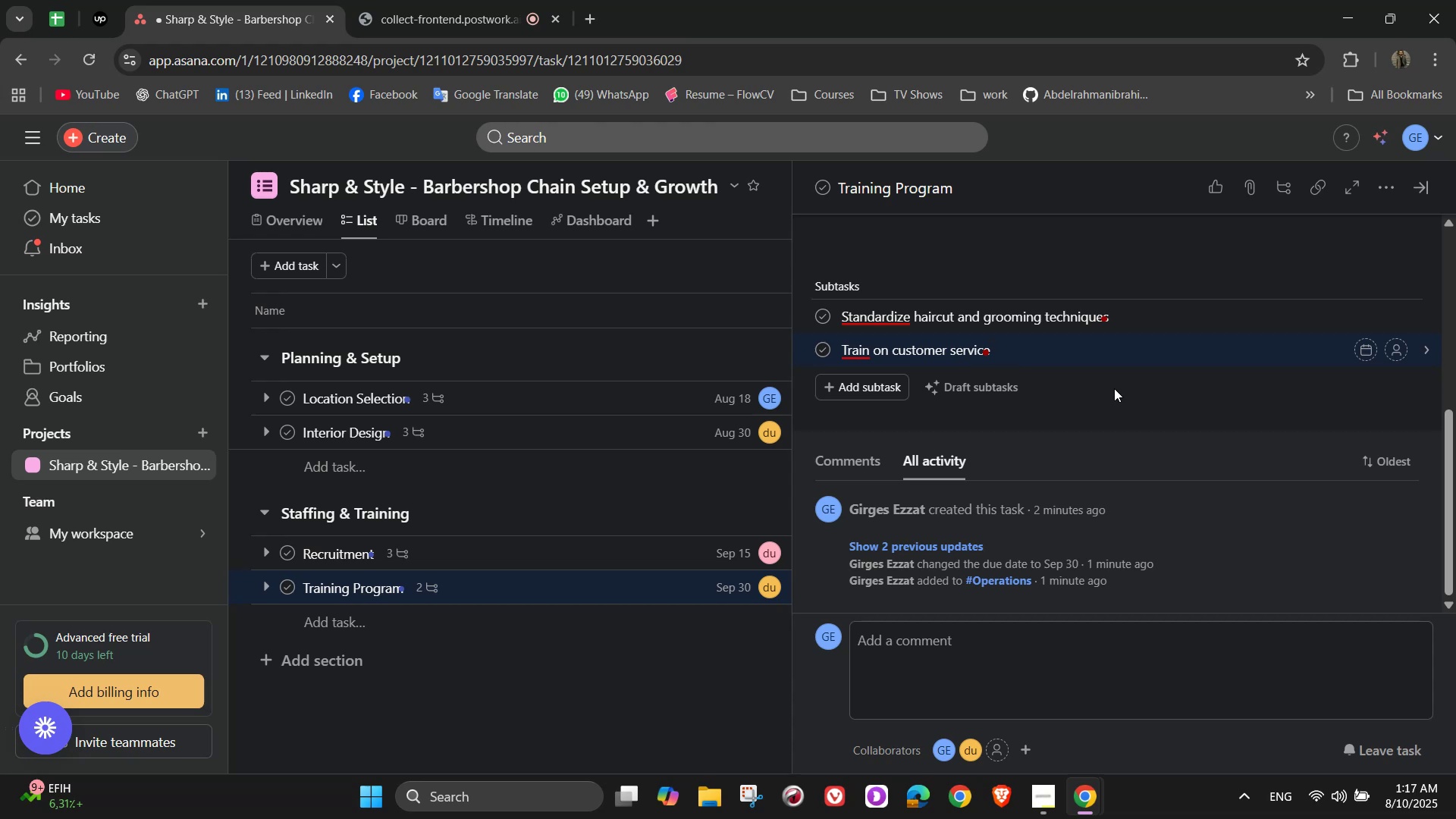 
key(NumpadEnter)
type(Educate on safety and sanitation pro)
 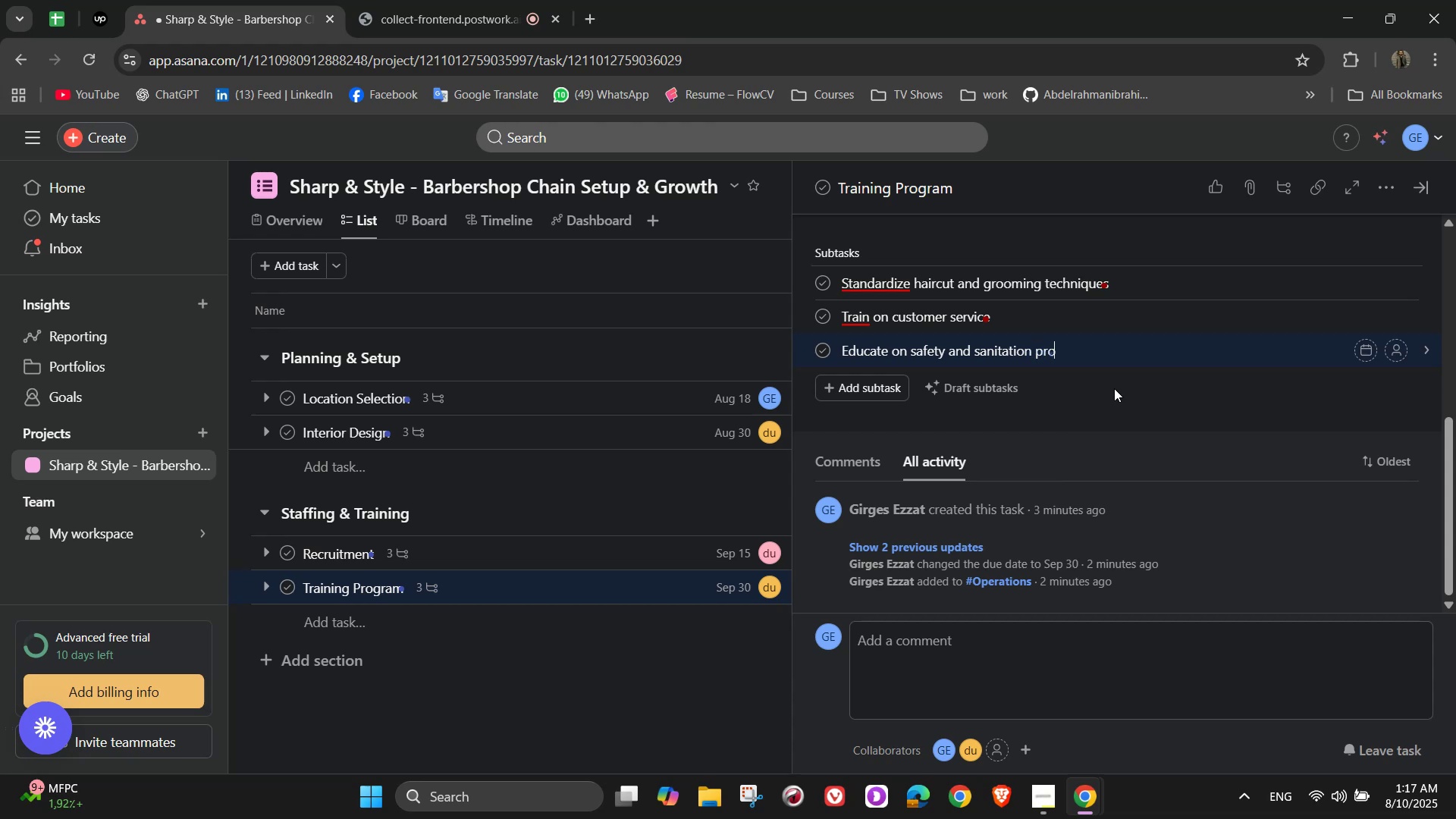 
type(tocals)
 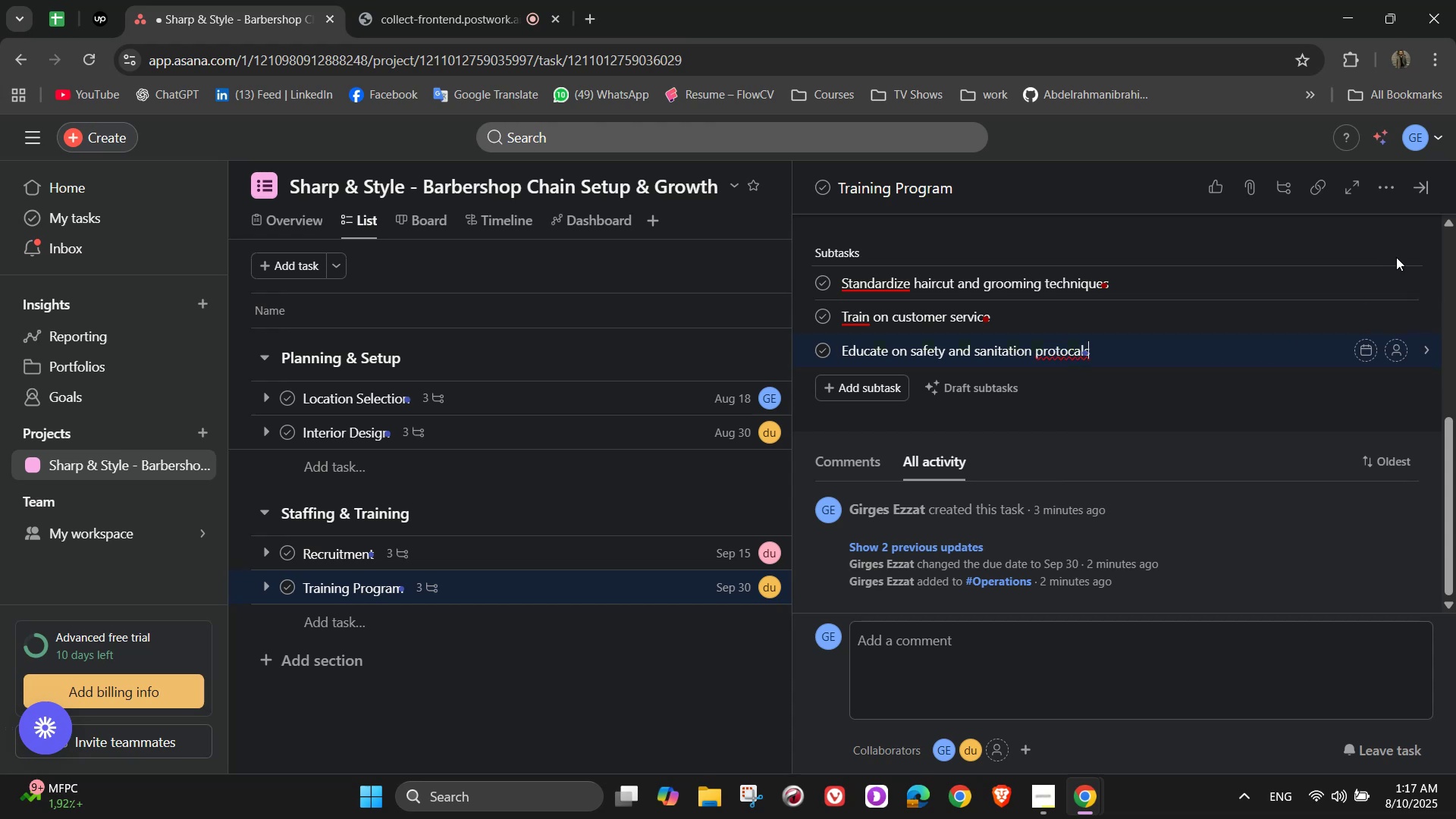 
left_click([1401, 281])
 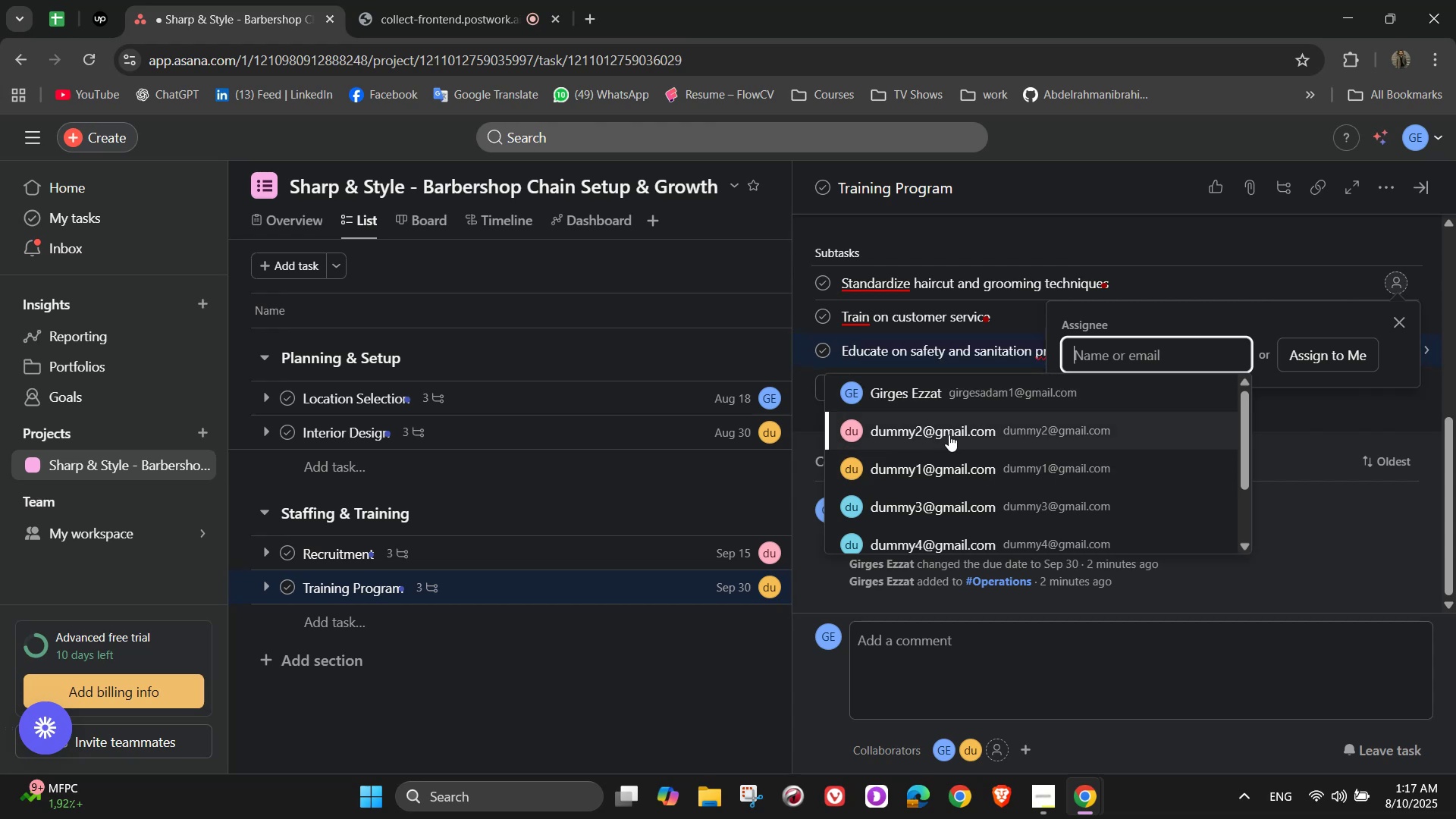 
left_click_drag(start_coordinate=[945, 406], to_coordinate=[959, 416])
 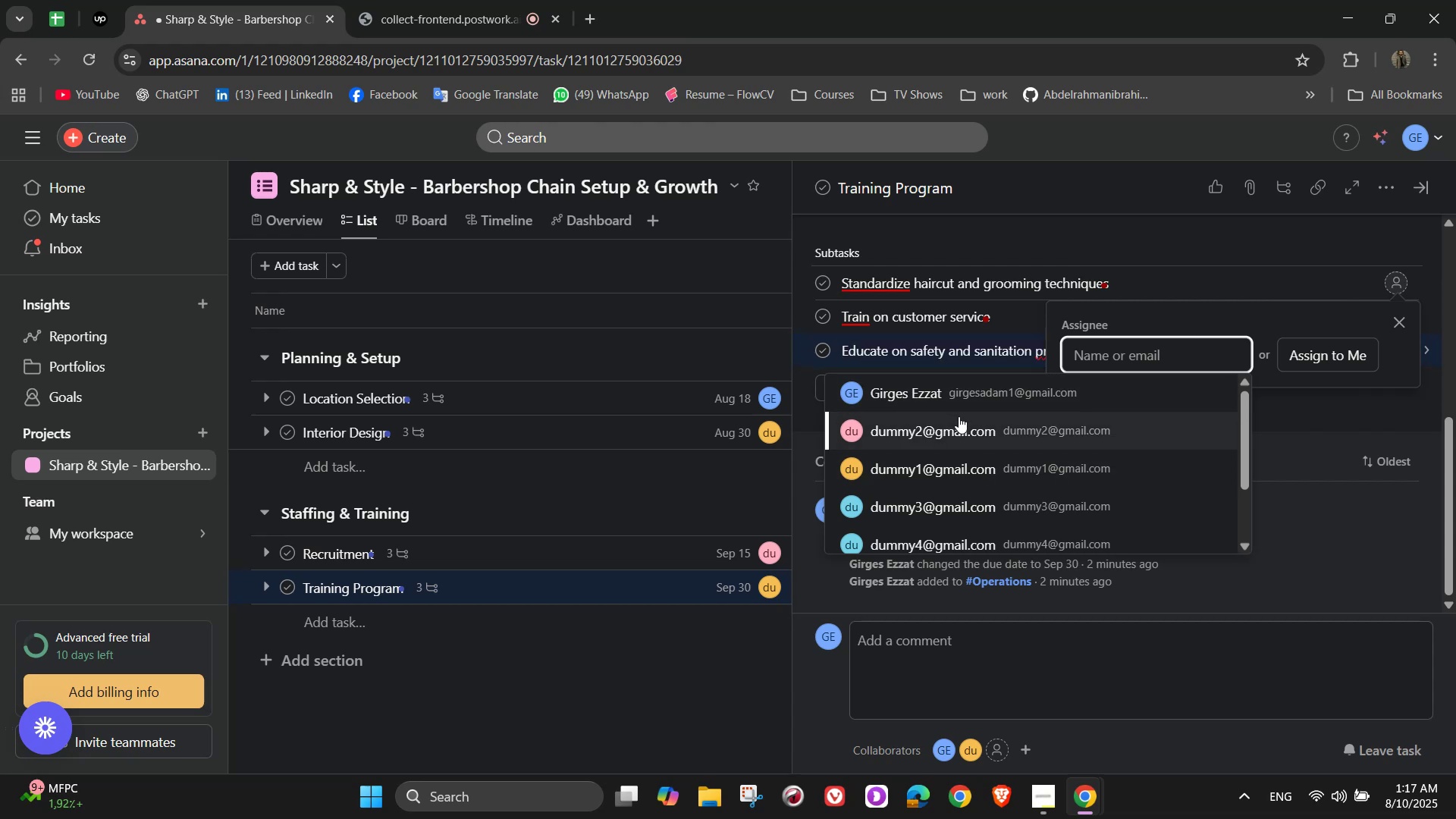 
left_click([959, 416])
 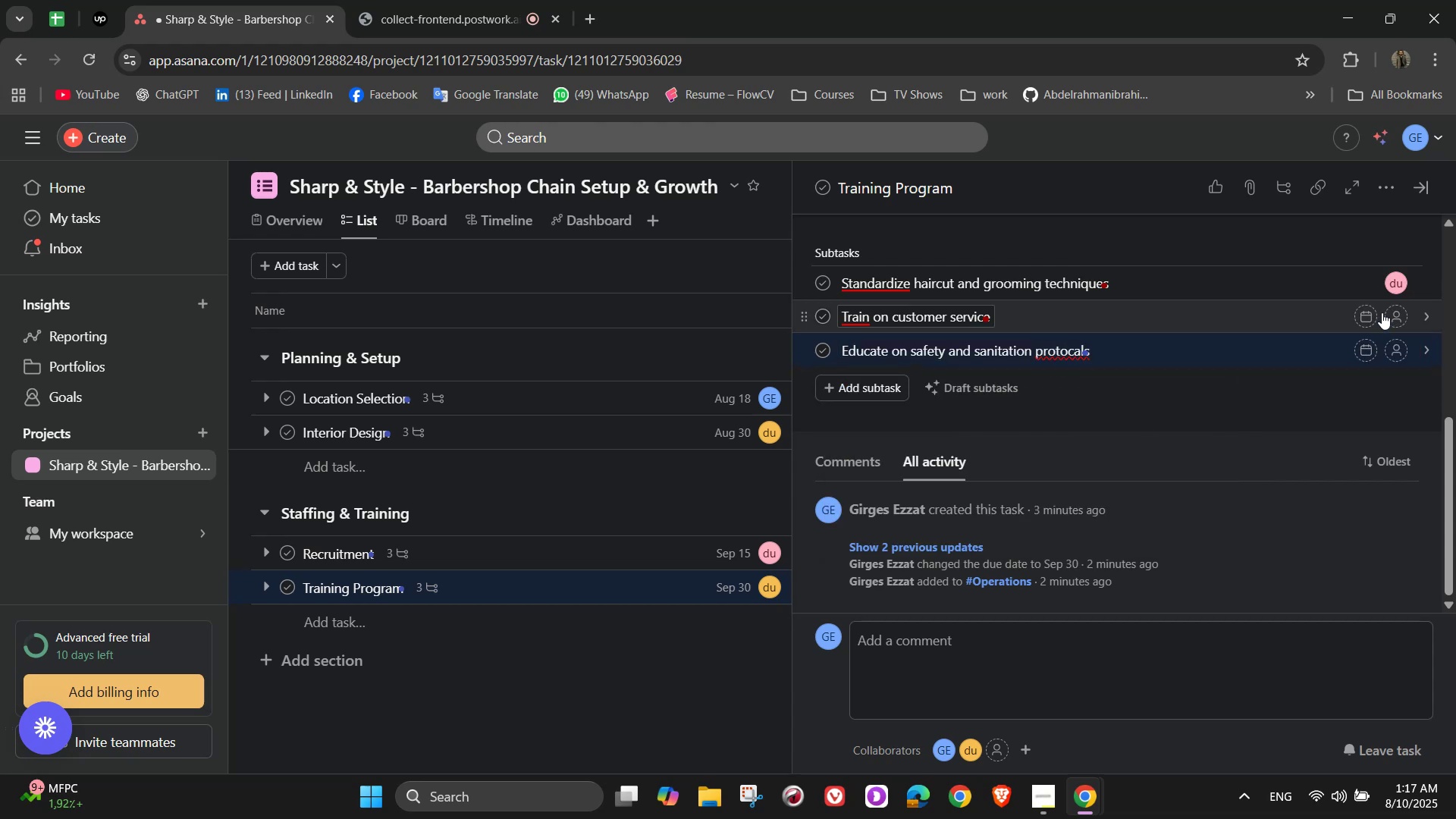 
left_click([1395, 314])
 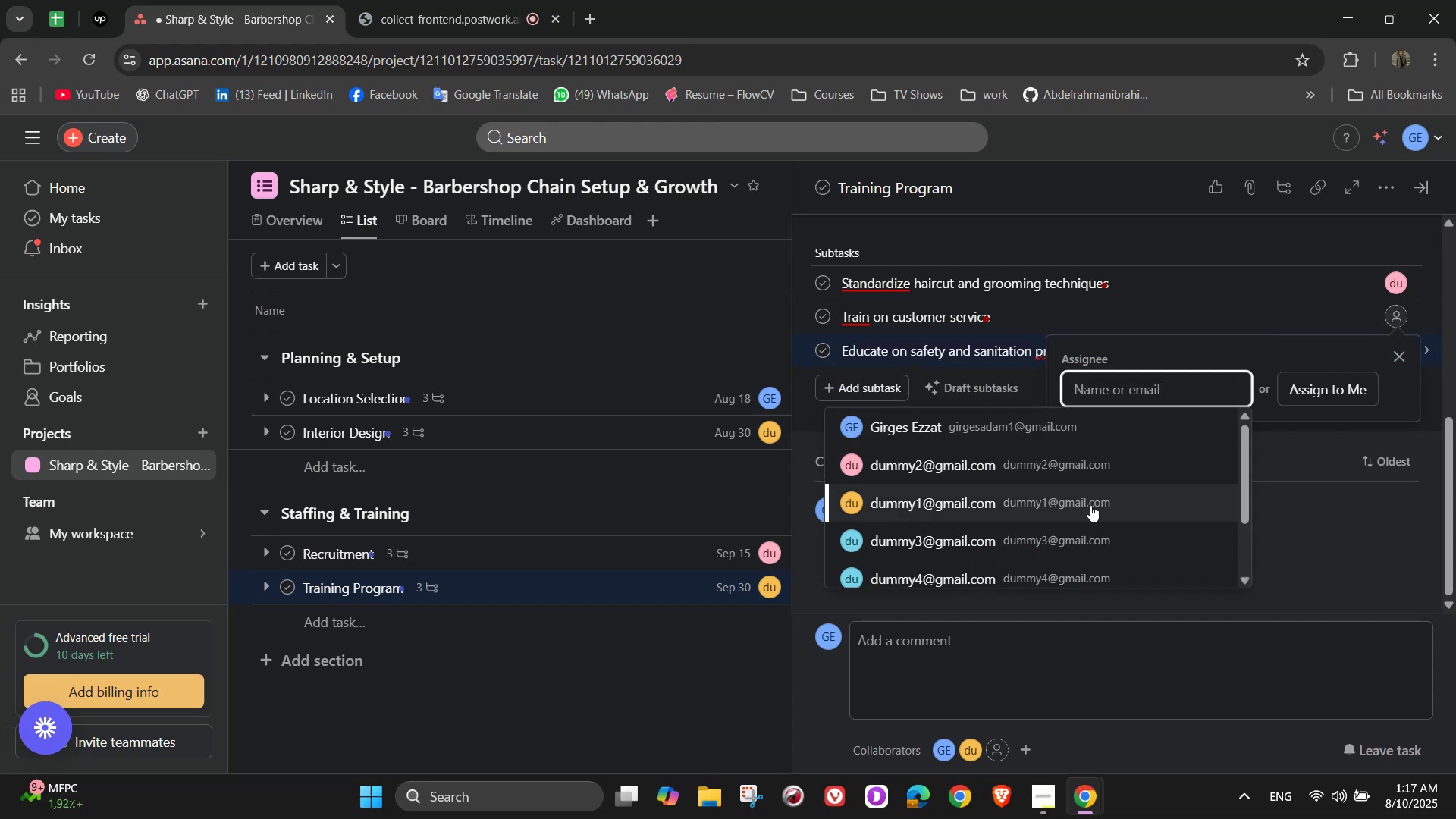 
left_click([1090, 505])
 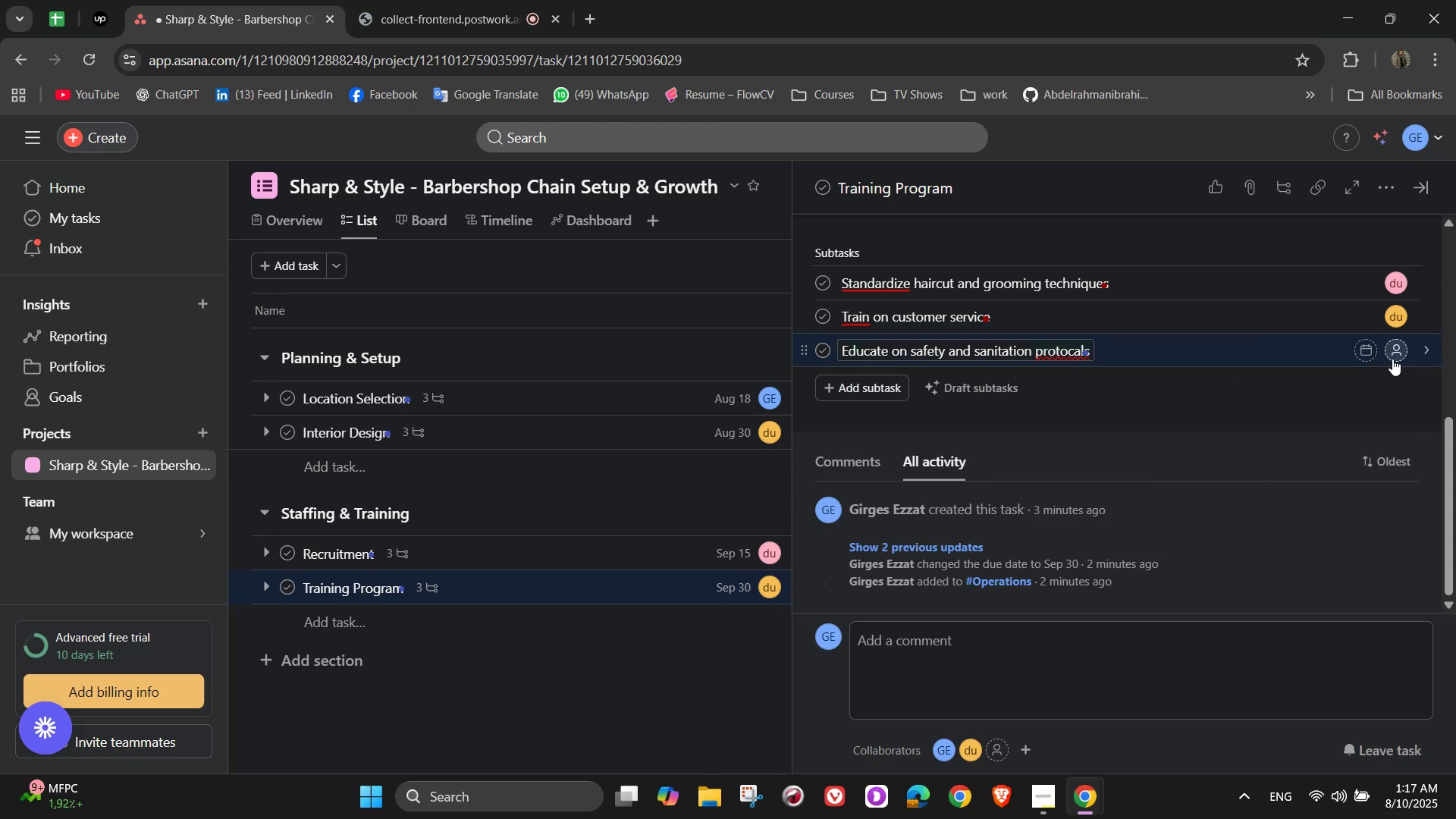 
left_click([1392, 357])
 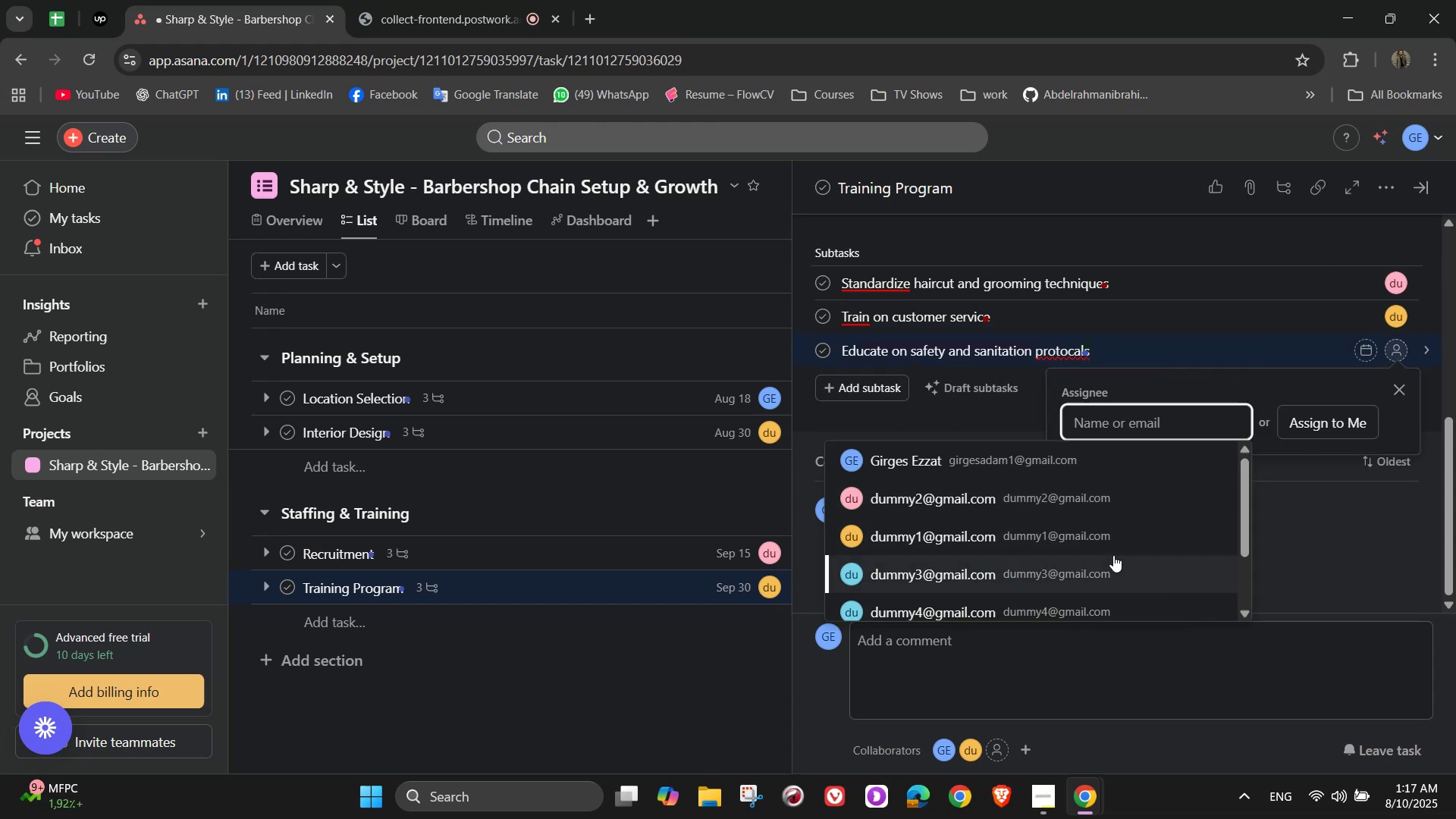 
left_click([1113, 563])
 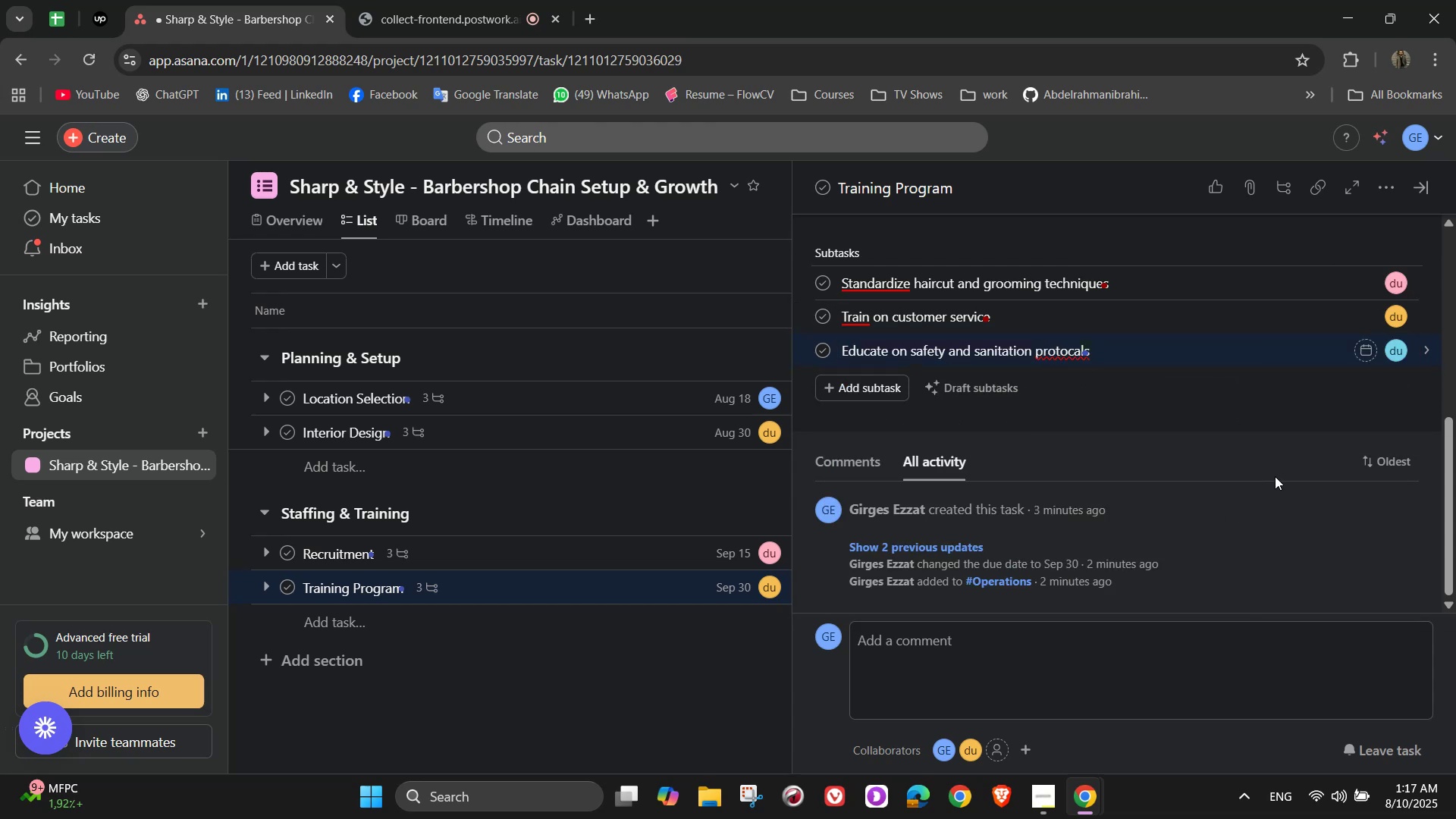 
scroll: coordinate [1266, 466], scroll_direction: up, amount: 6.0
 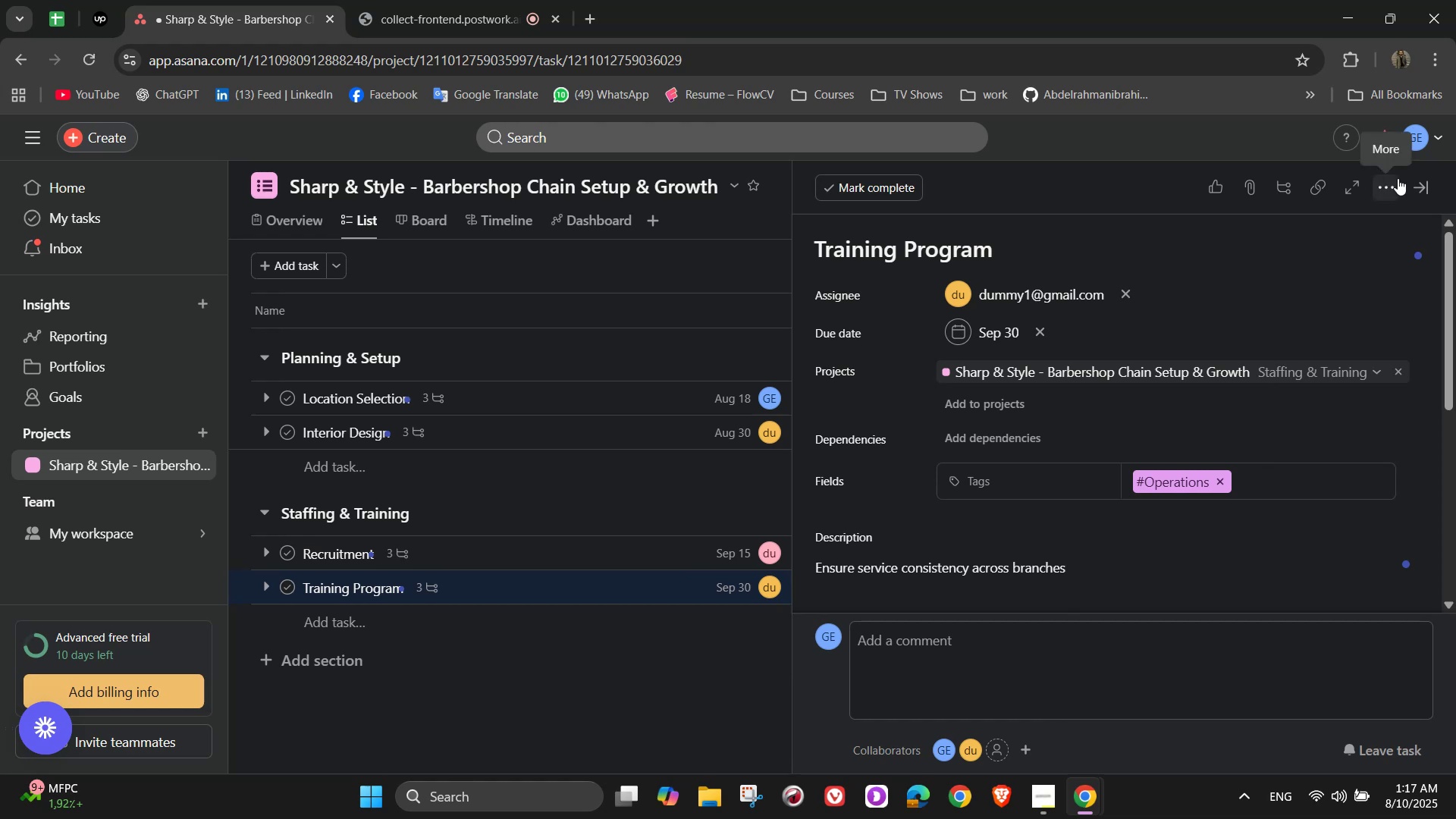 
left_click([1398, 178])
 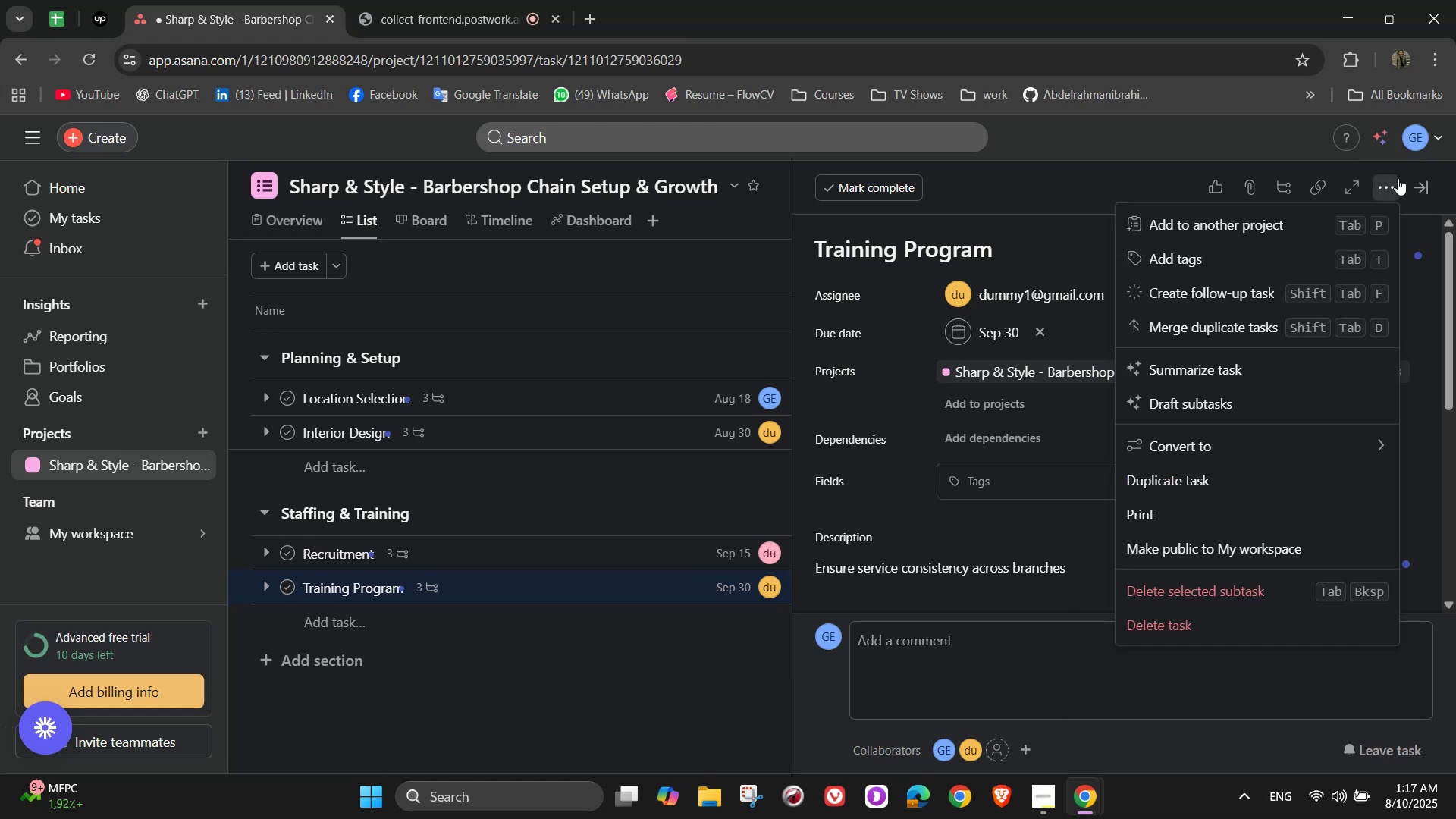 
left_click([1398, 178])
 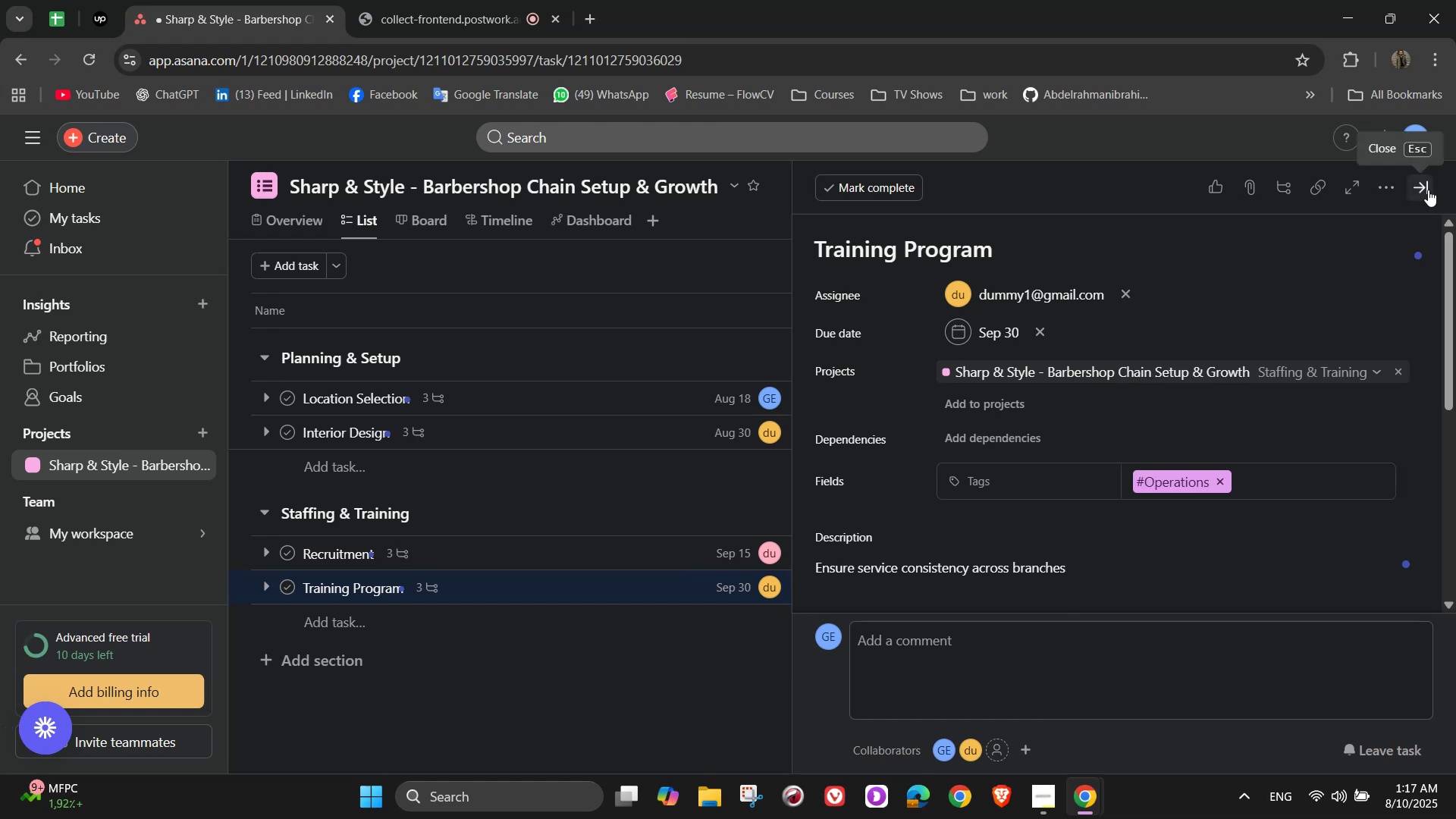 
left_click([1428, 190])
 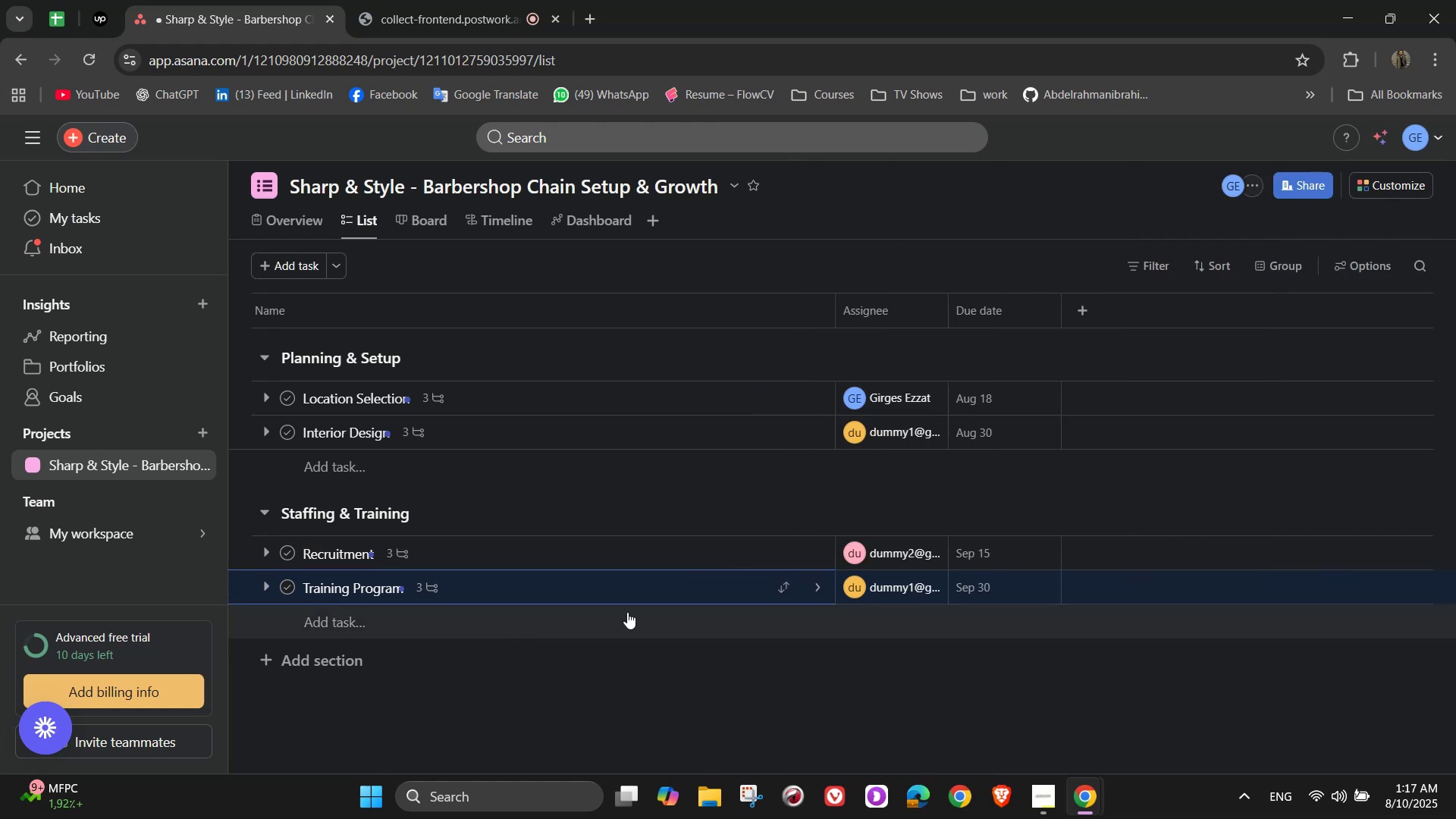 
scroll: coordinate [630, 615], scroll_direction: down, amount: 1.0
 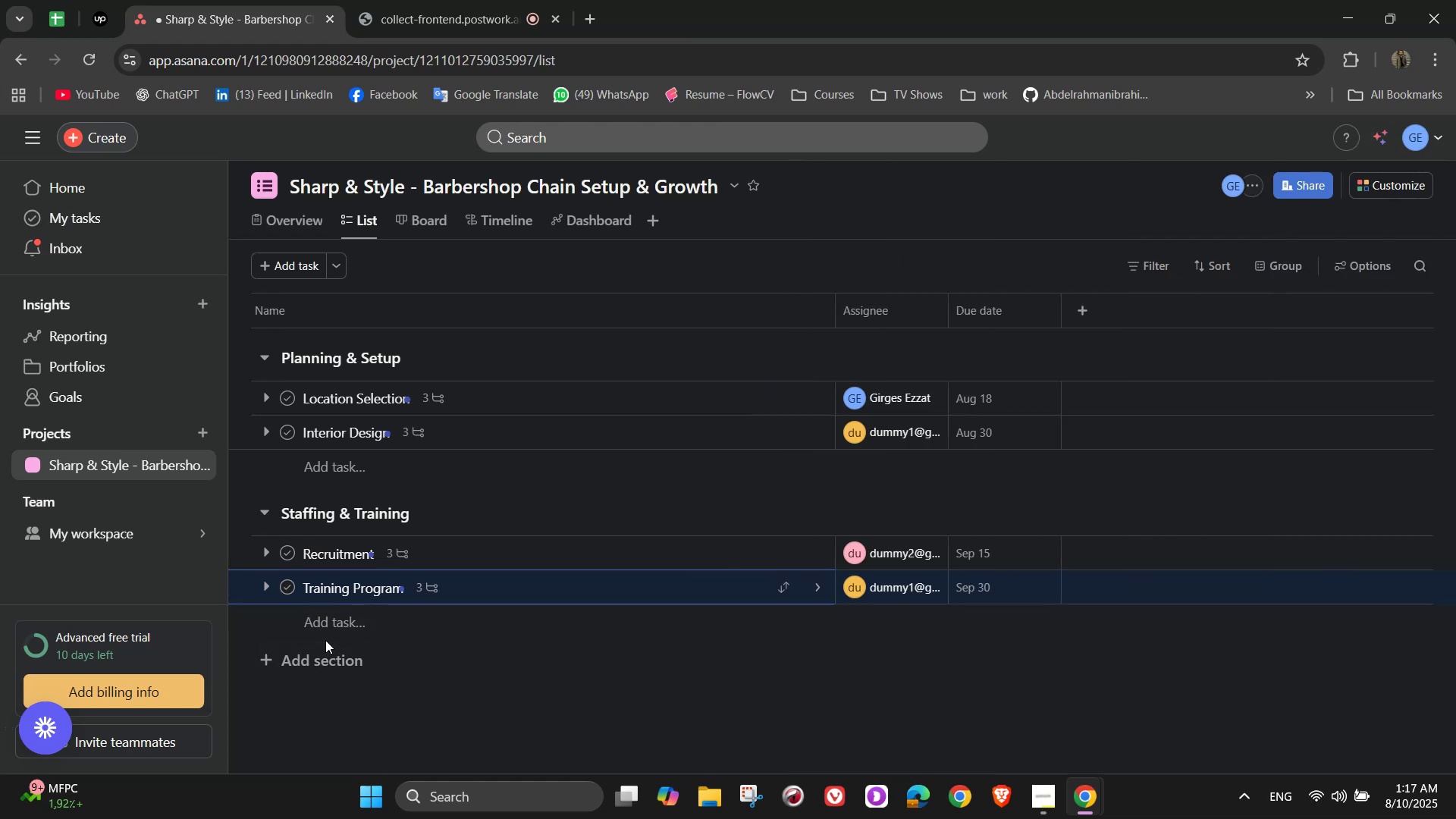 
wait(8.43)
 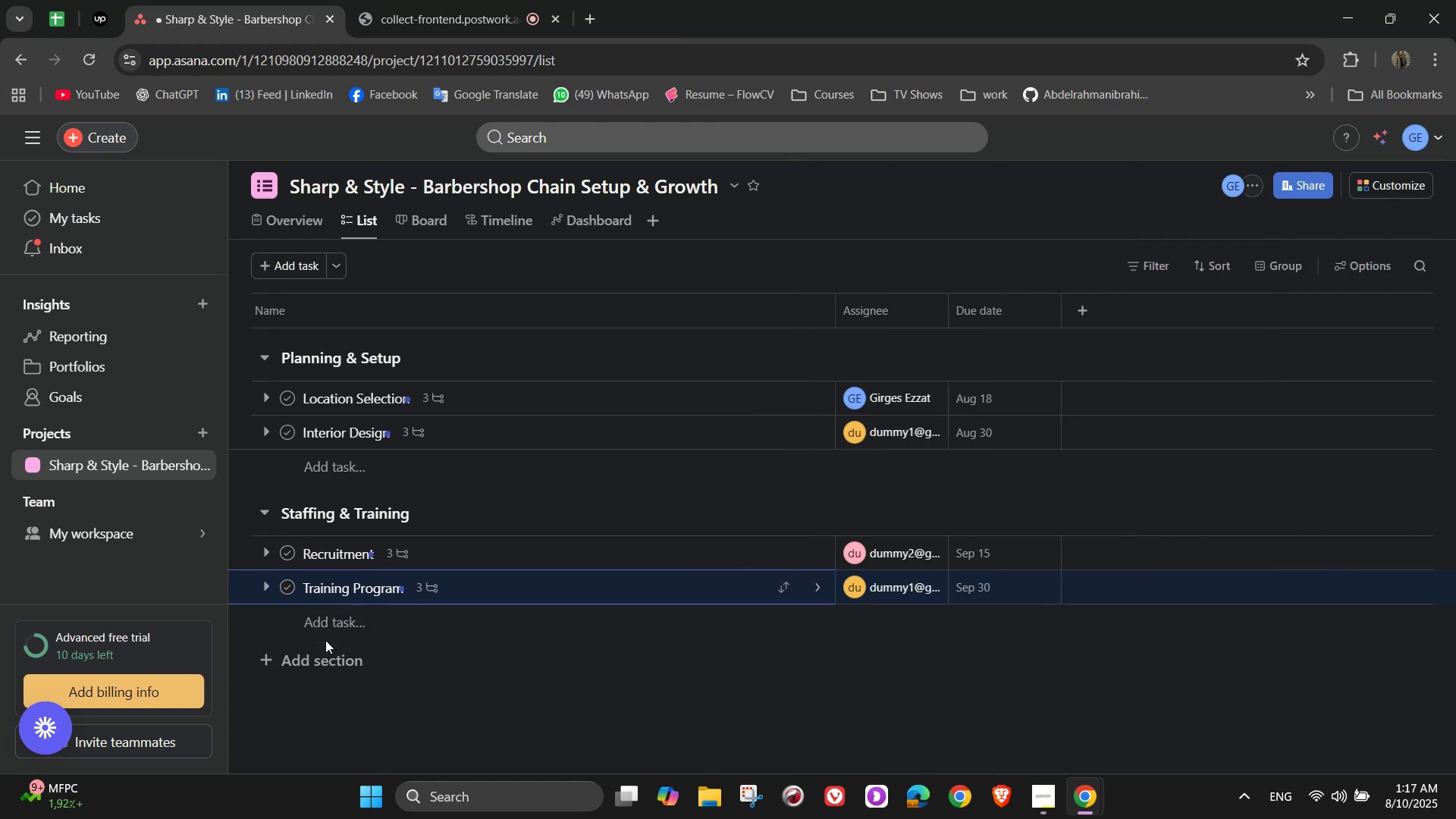 
type(Services & Pricing)
 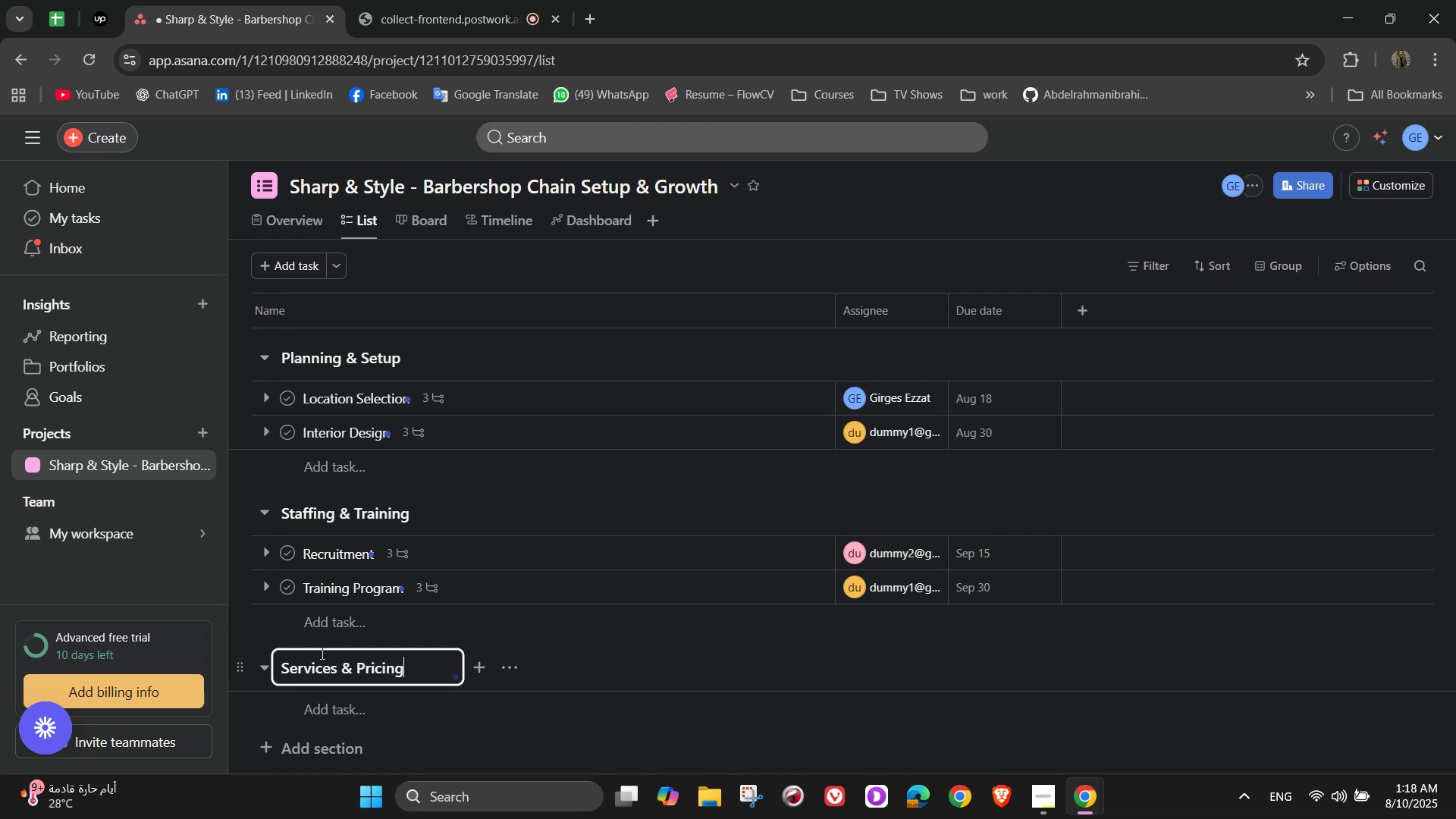 
wait(21.17)
 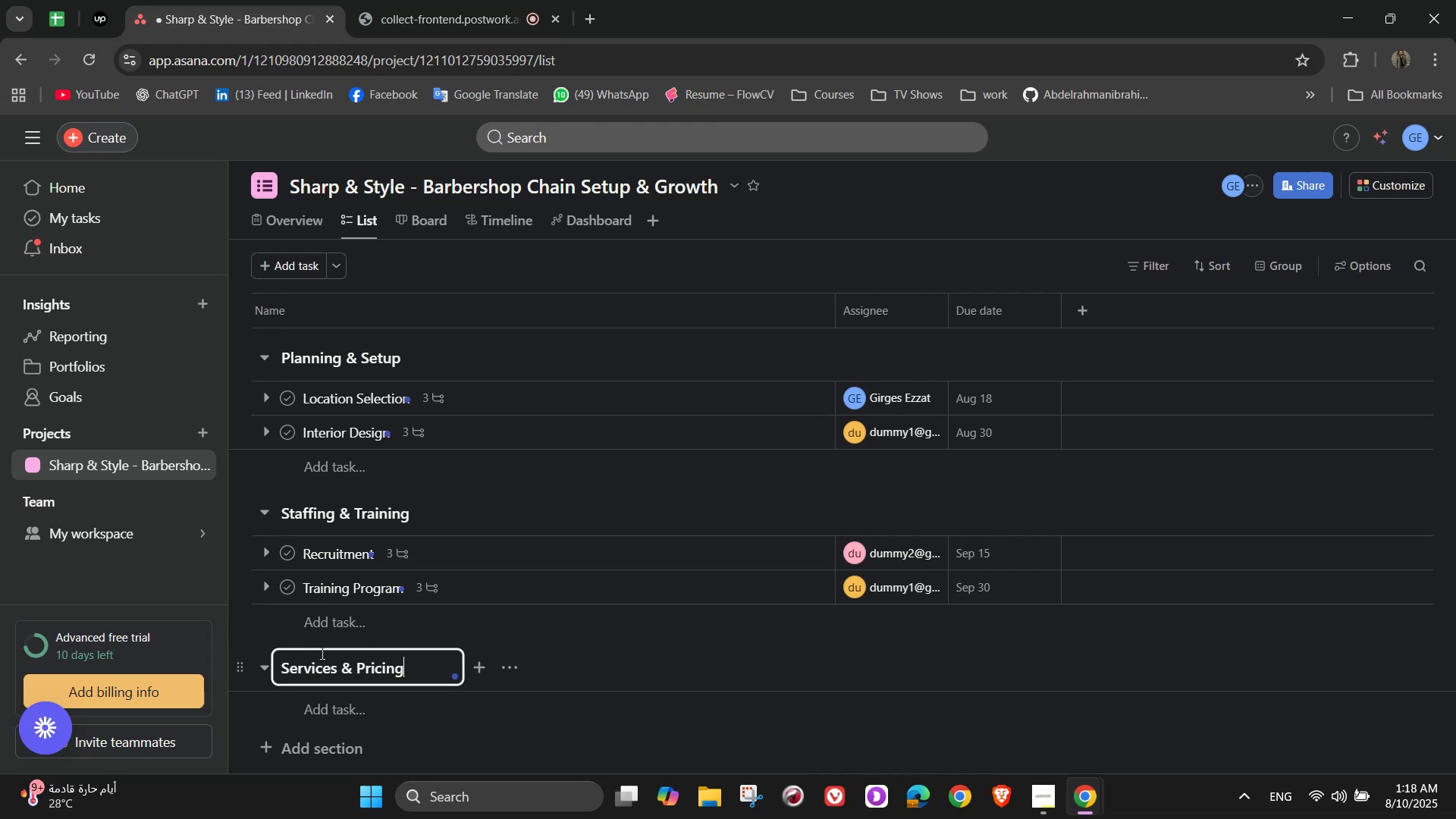 
left_click([341, 708])
 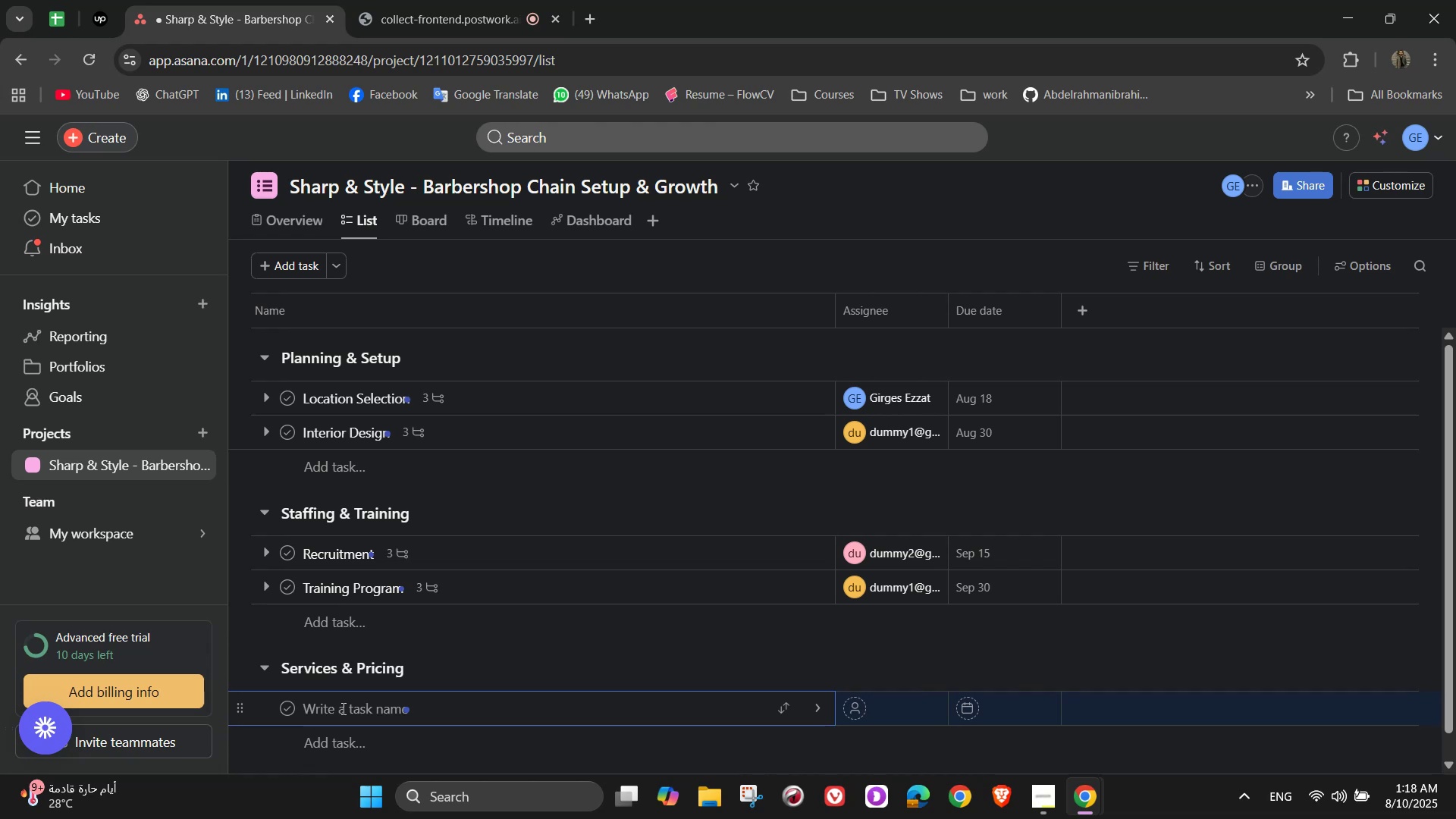 
wait(7.23)
 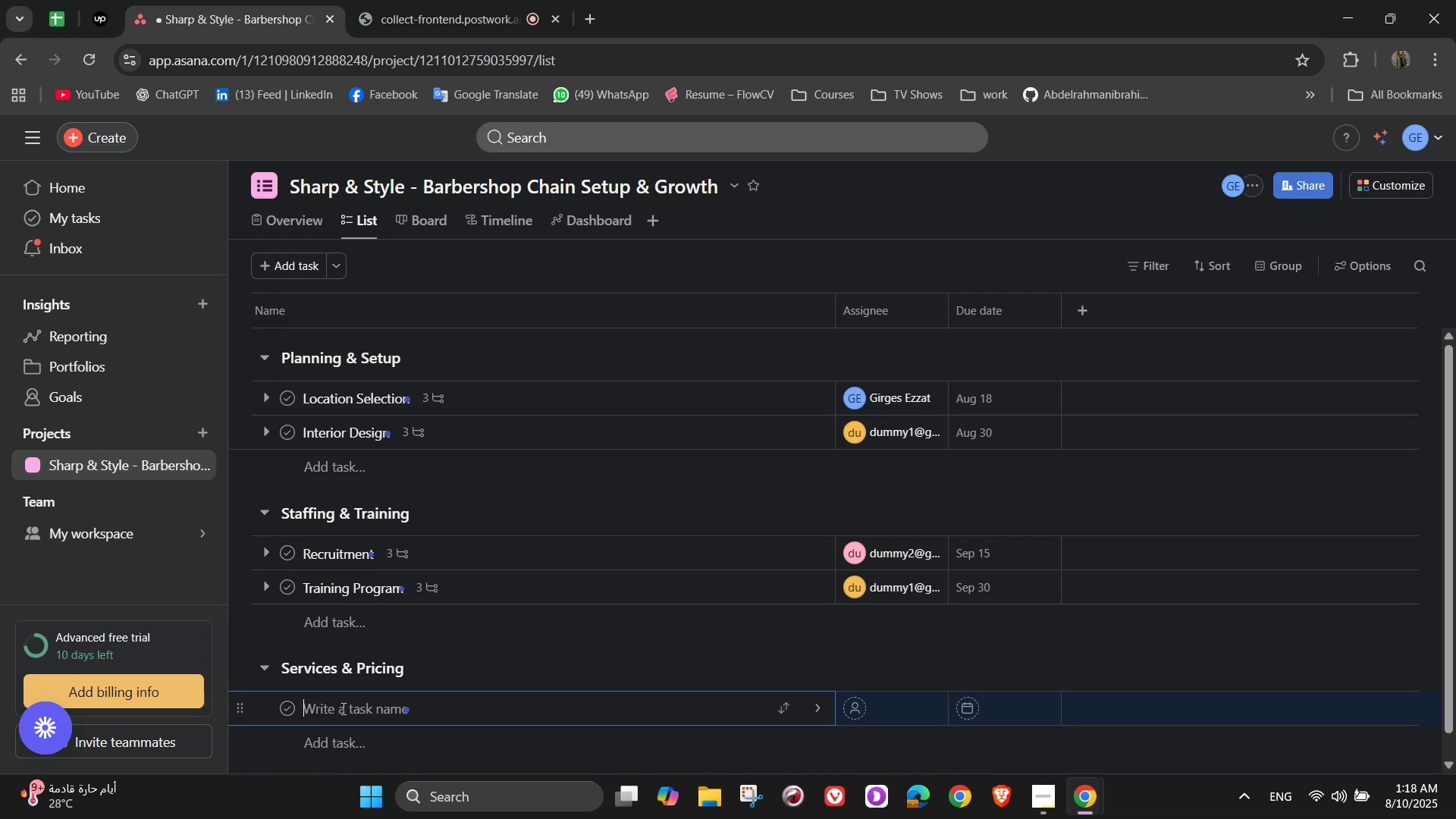 
type(Service Menu)
 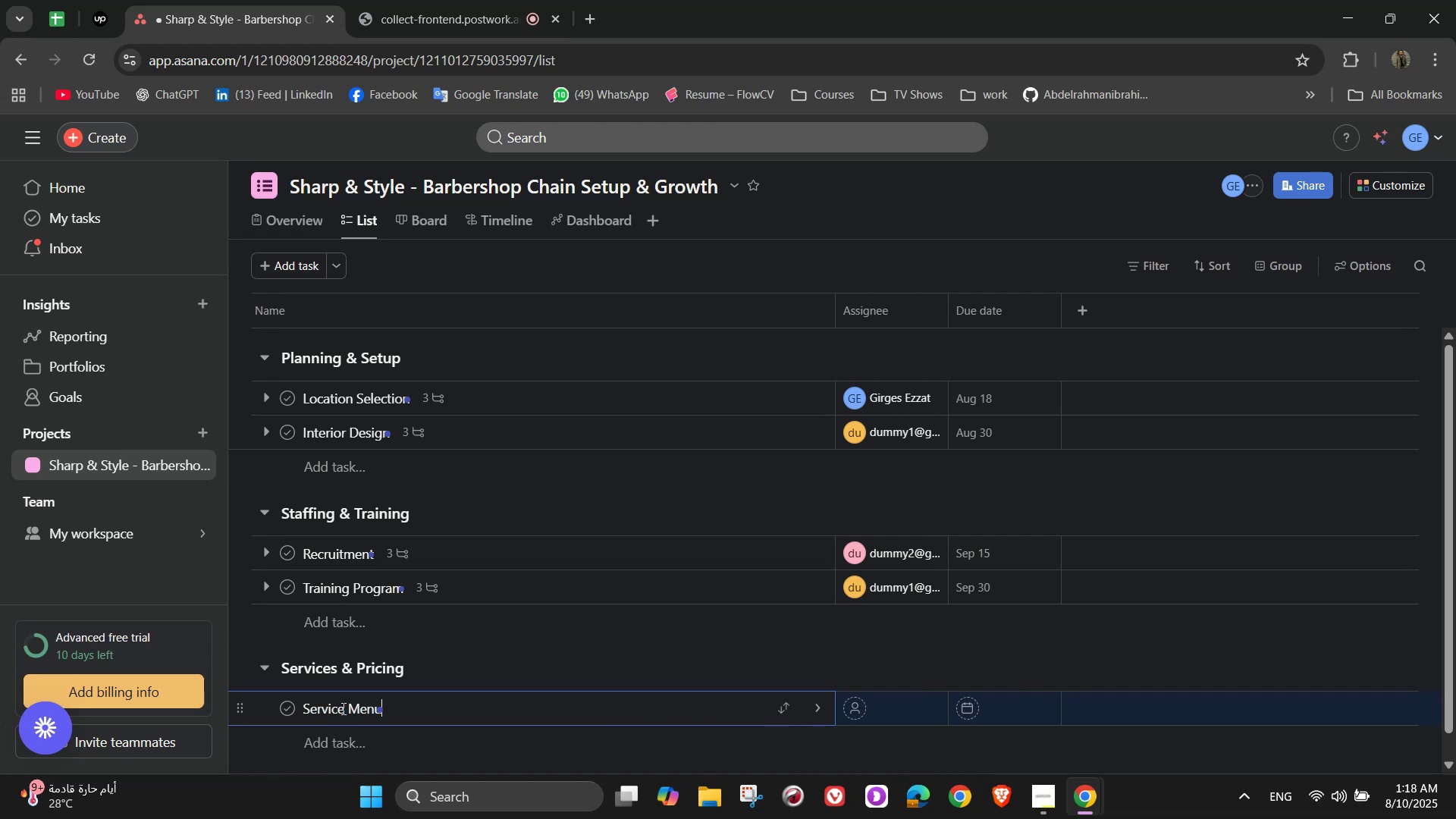 
left_click([814, 711])
 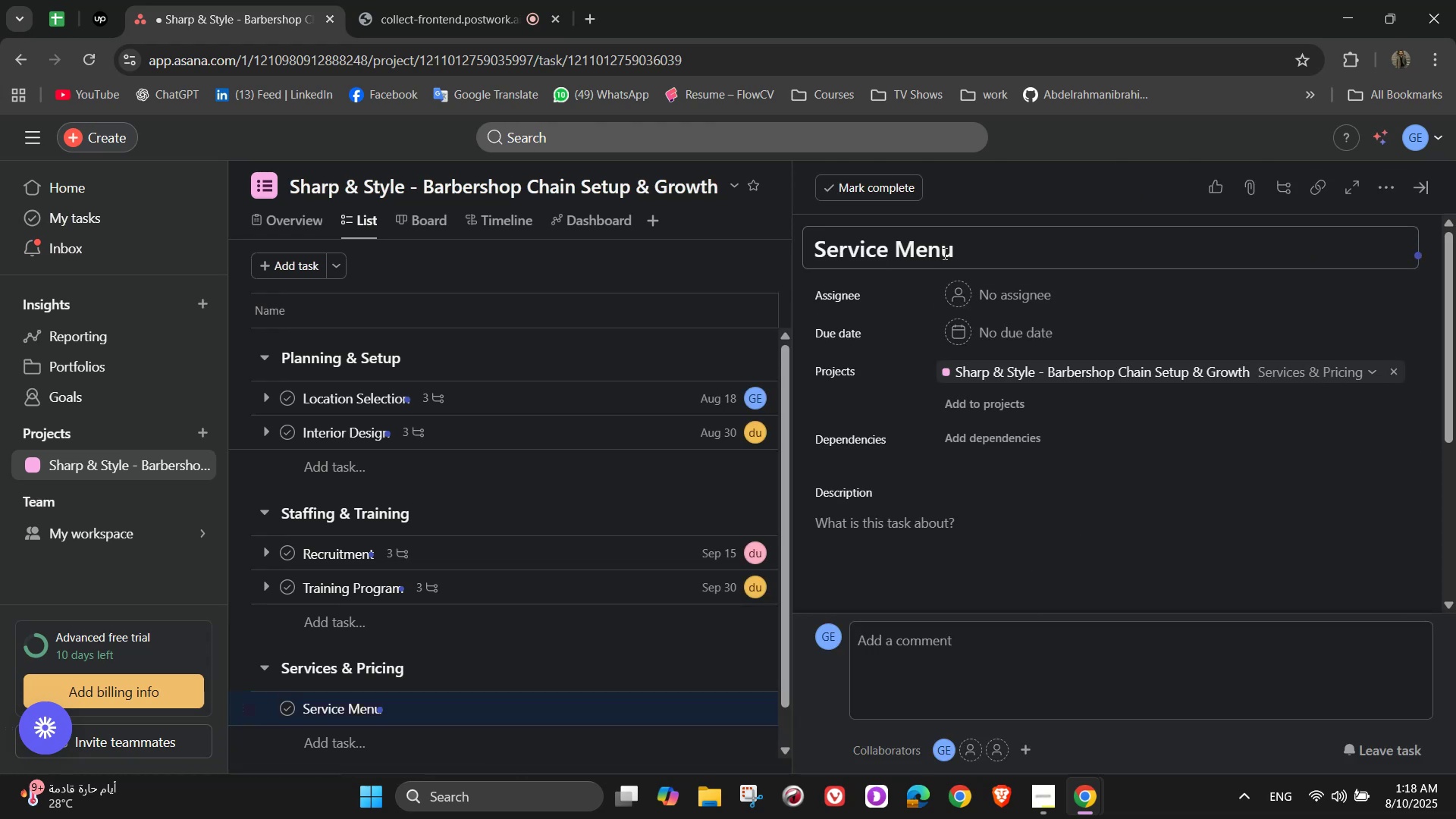 
wait(5.58)
 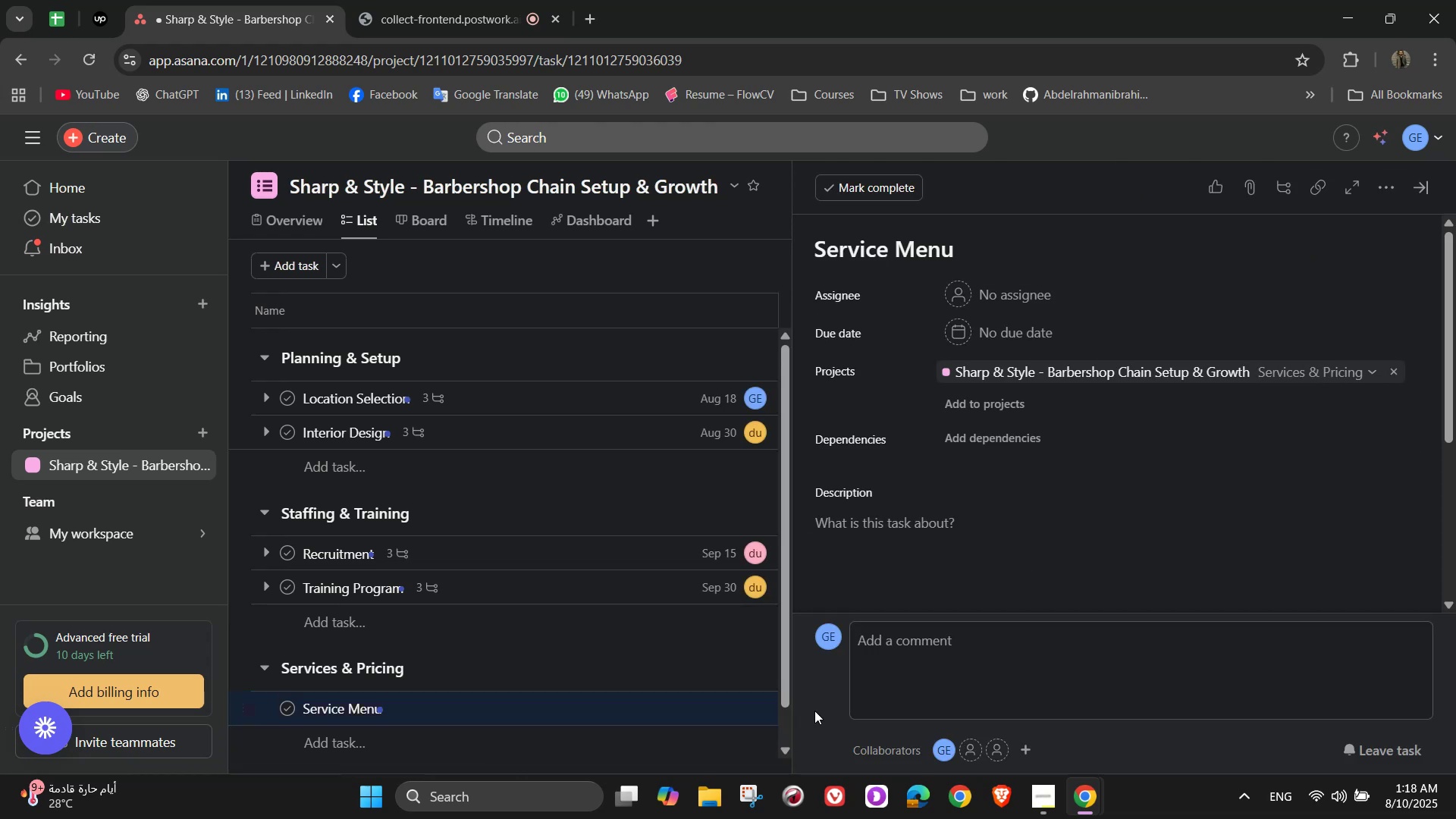 
left_click([999, 296])
 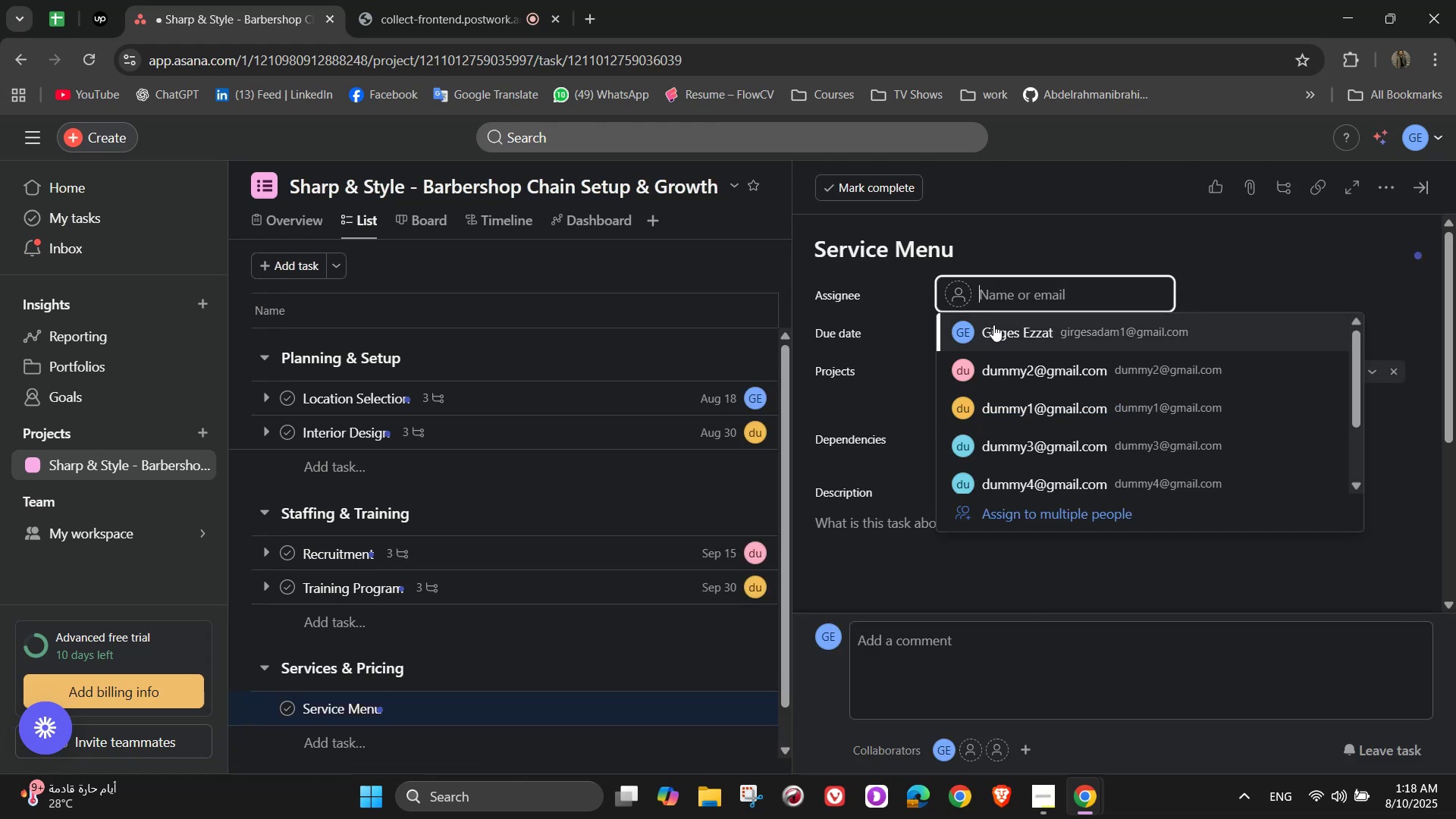 
left_click([993, 325])
 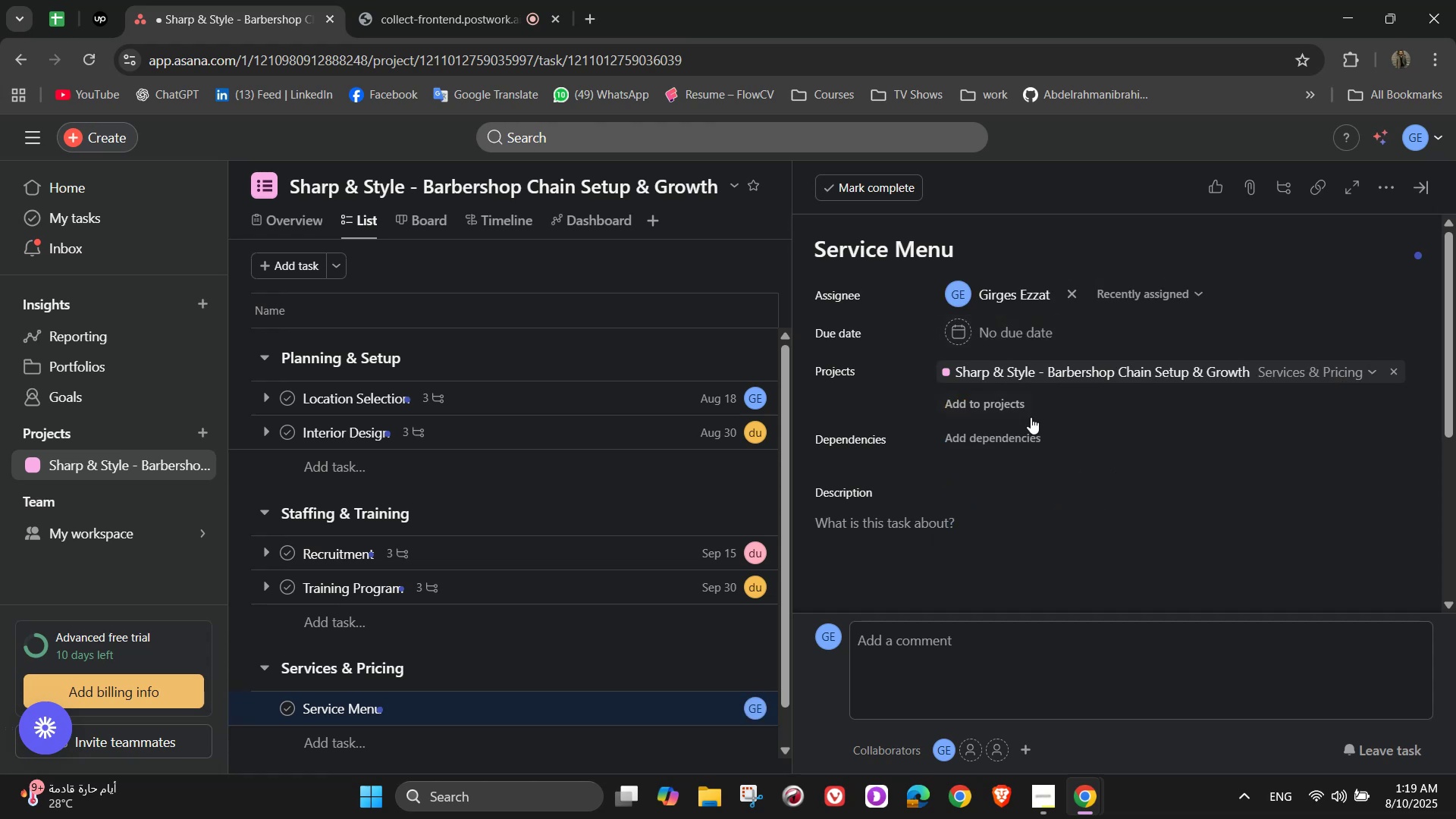 
left_click([1382, 190])
 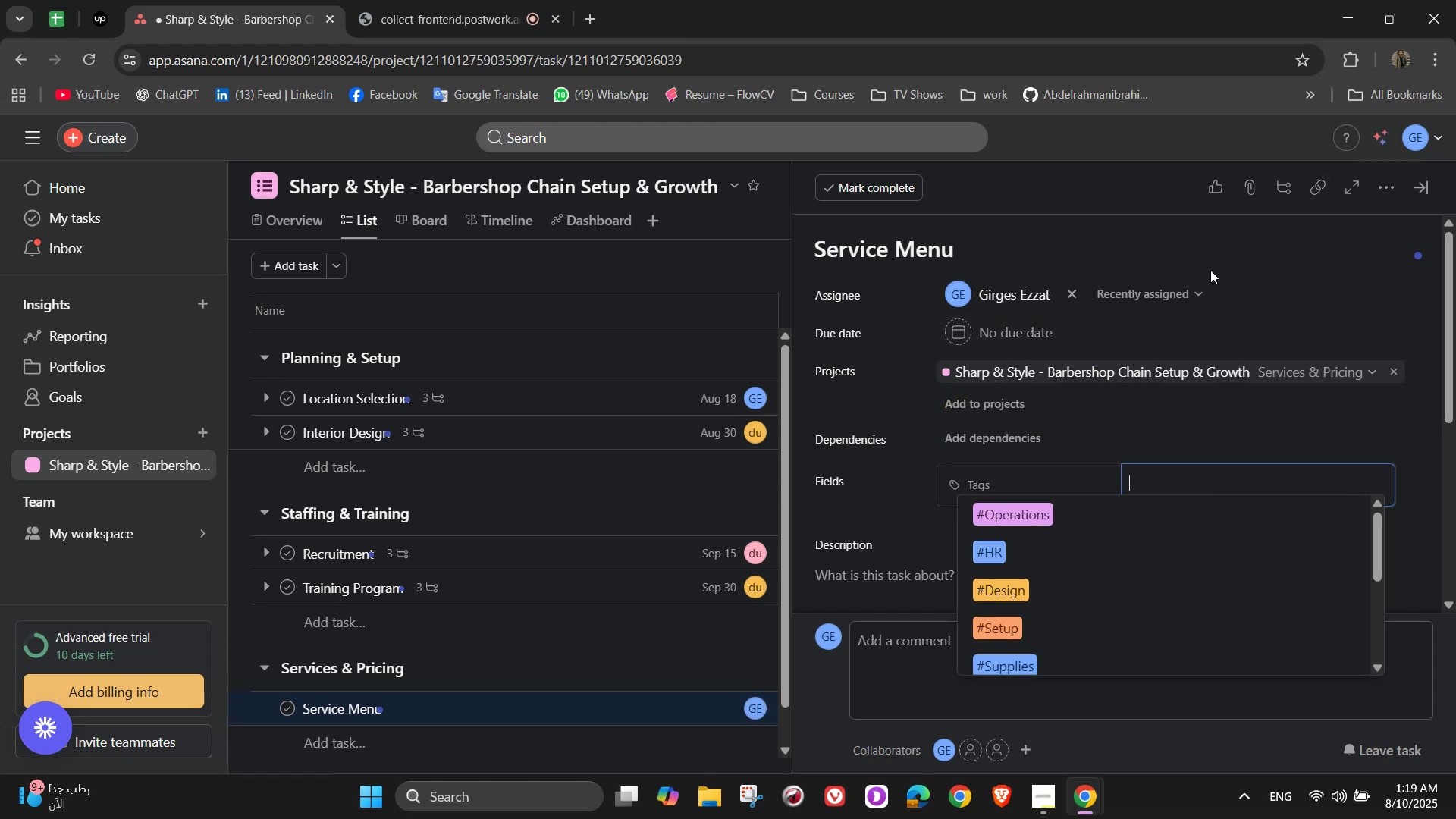 
wait(7.34)
 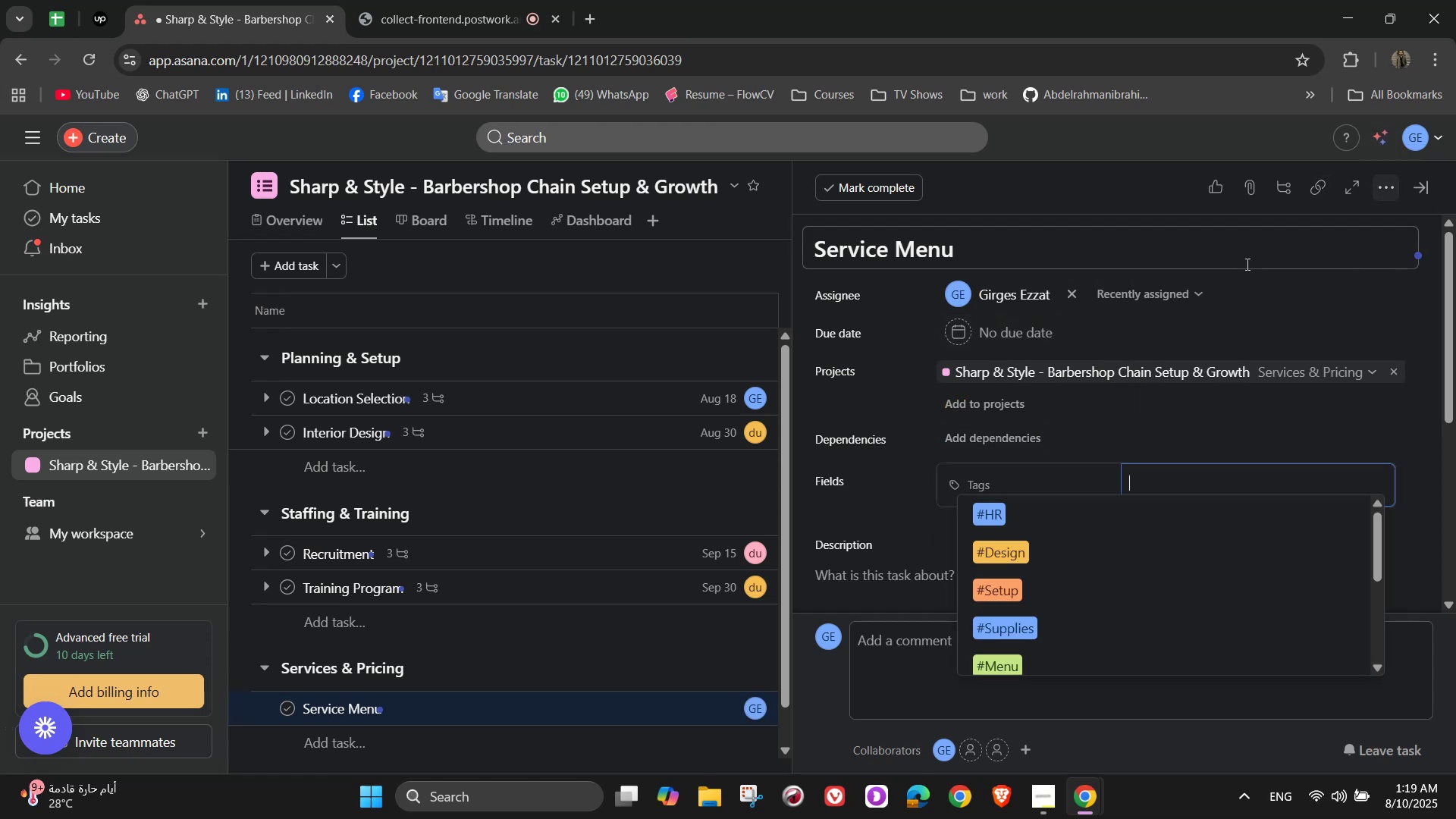 
scroll: coordinate [1097, 600], scroll_direction: down, amount: 5.0
 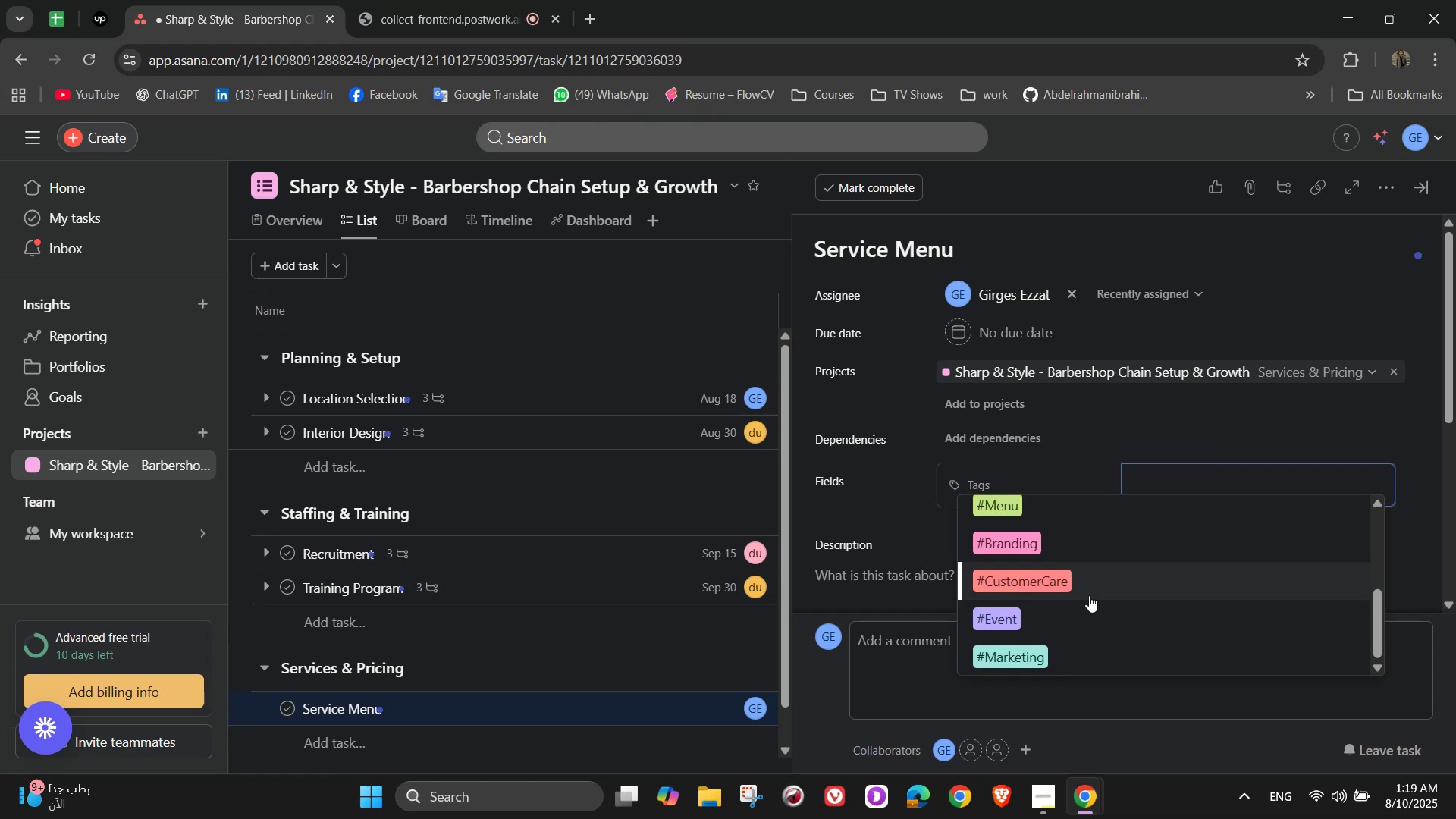 
key(S)
 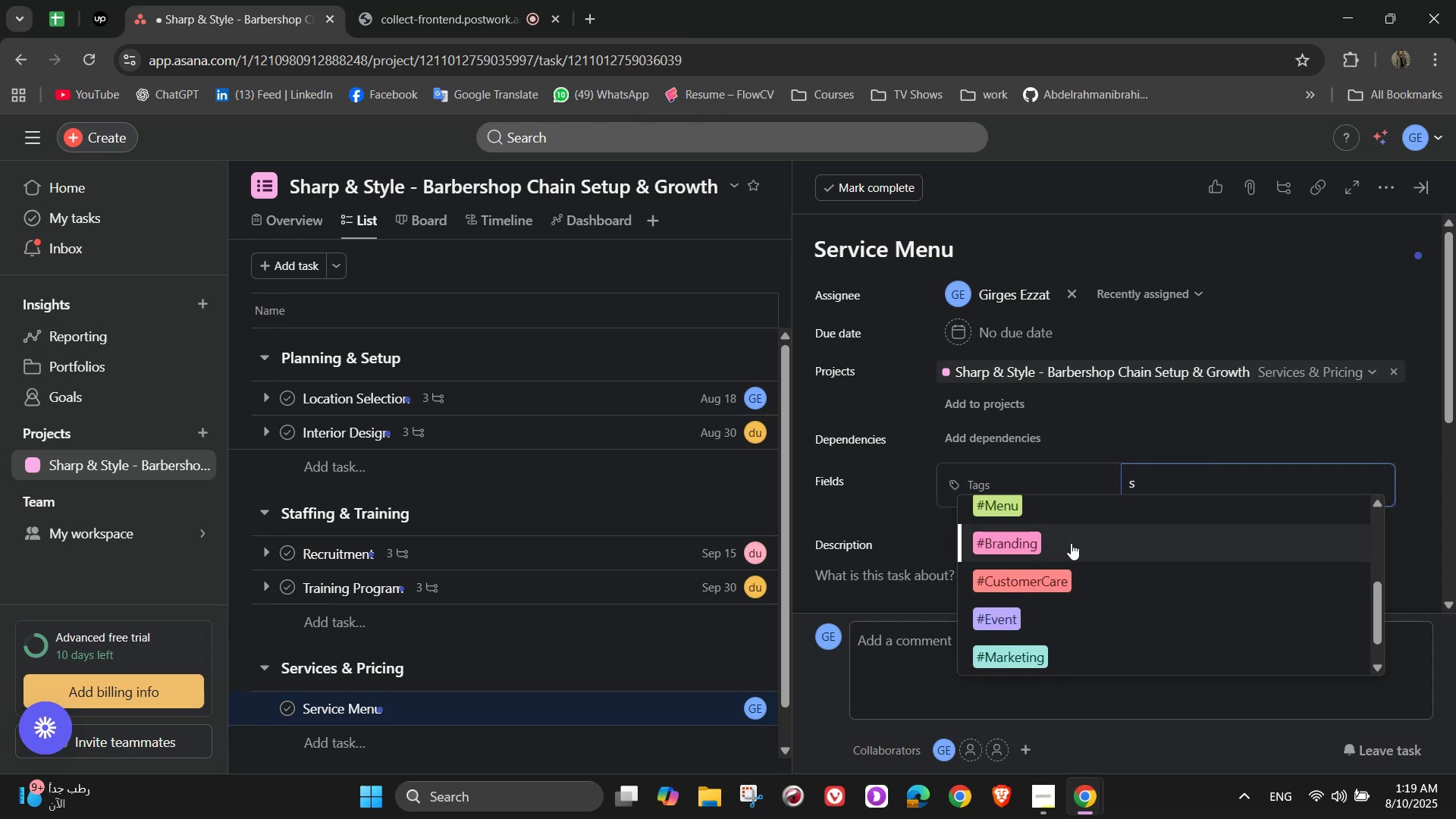 
scroll: coordinate [1081, 568], scroll_direction: up, amount: 3.0
 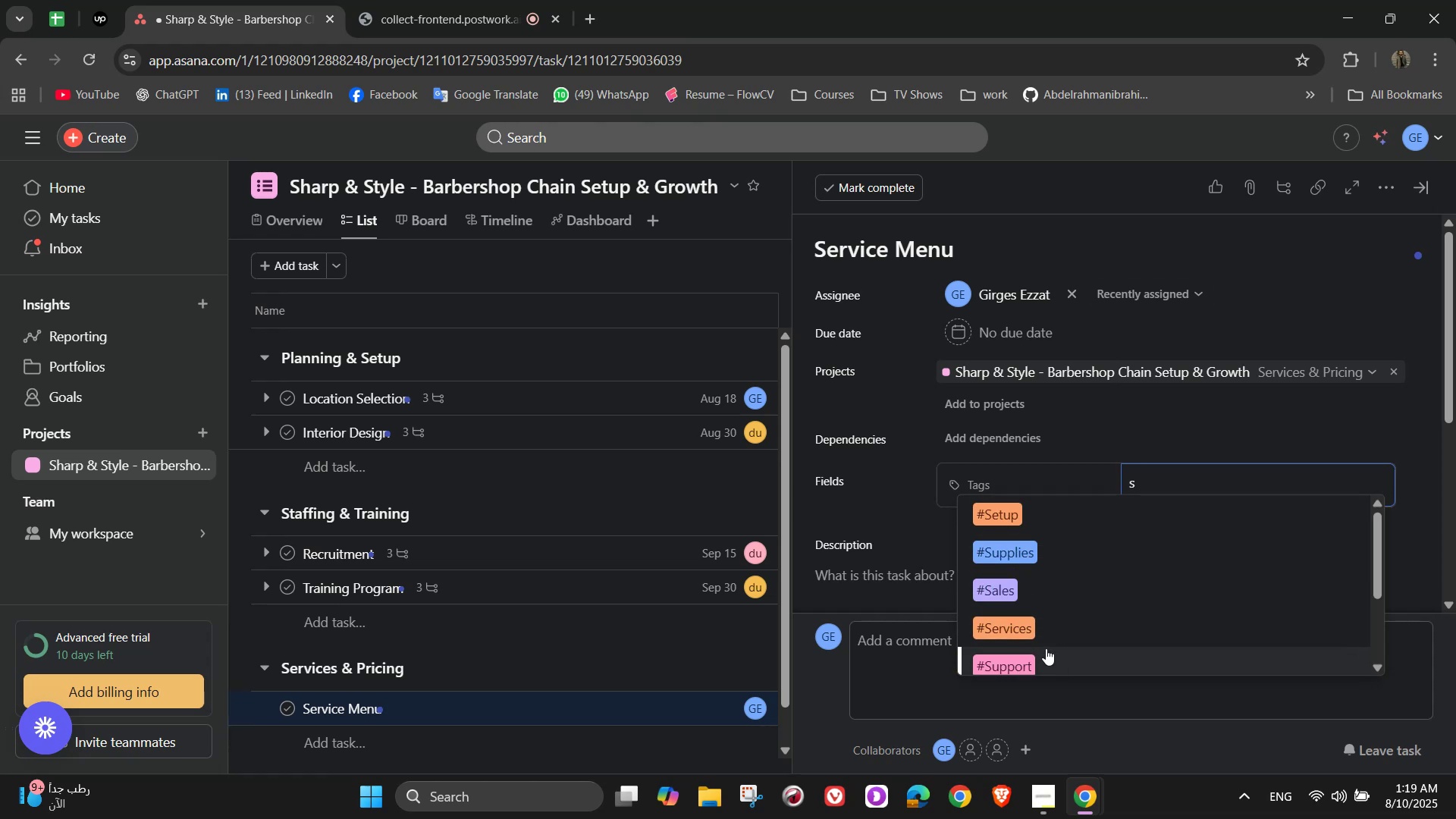 
left_click([1040, 632])
 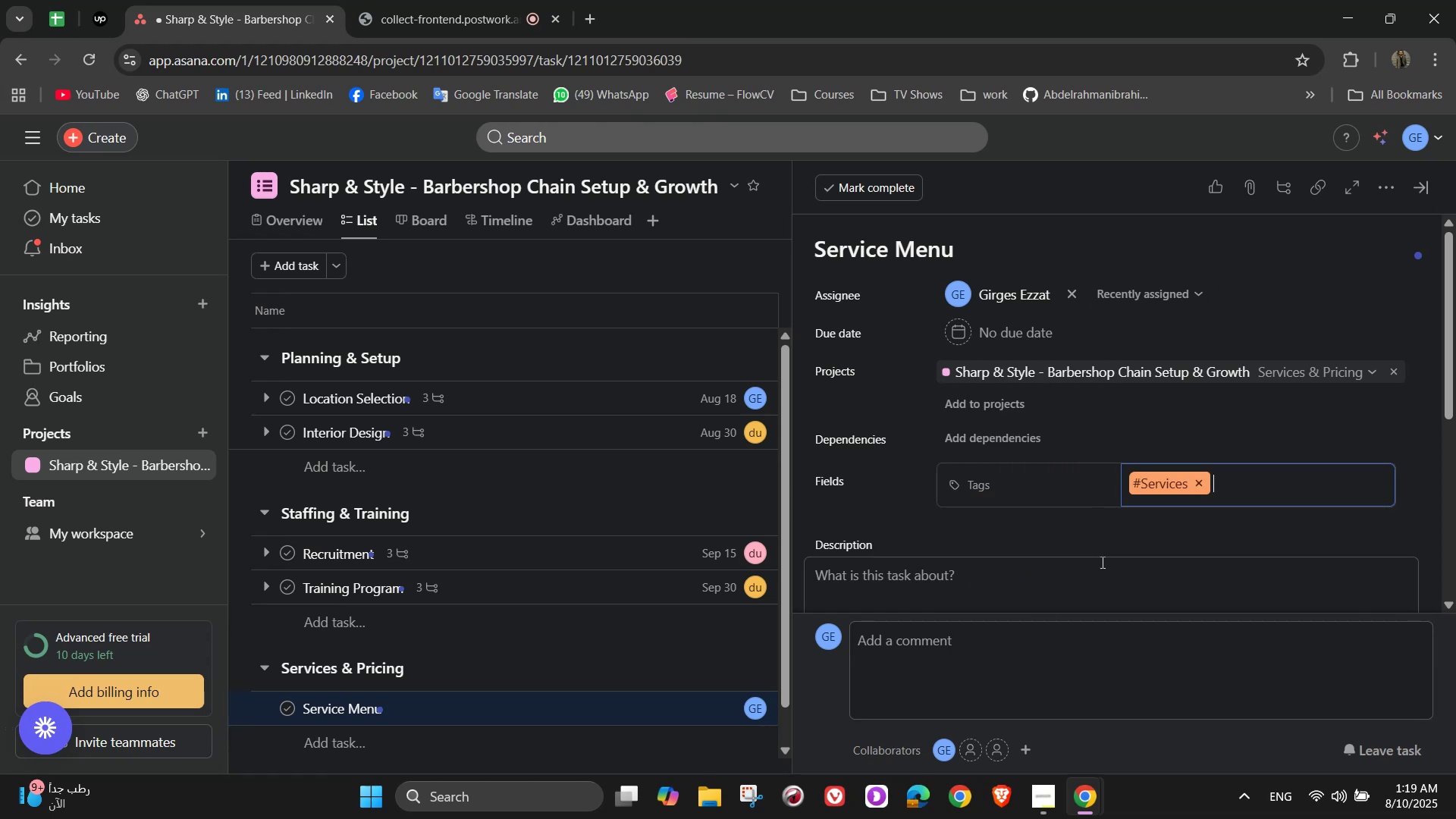 
left_click([1181, 431])
 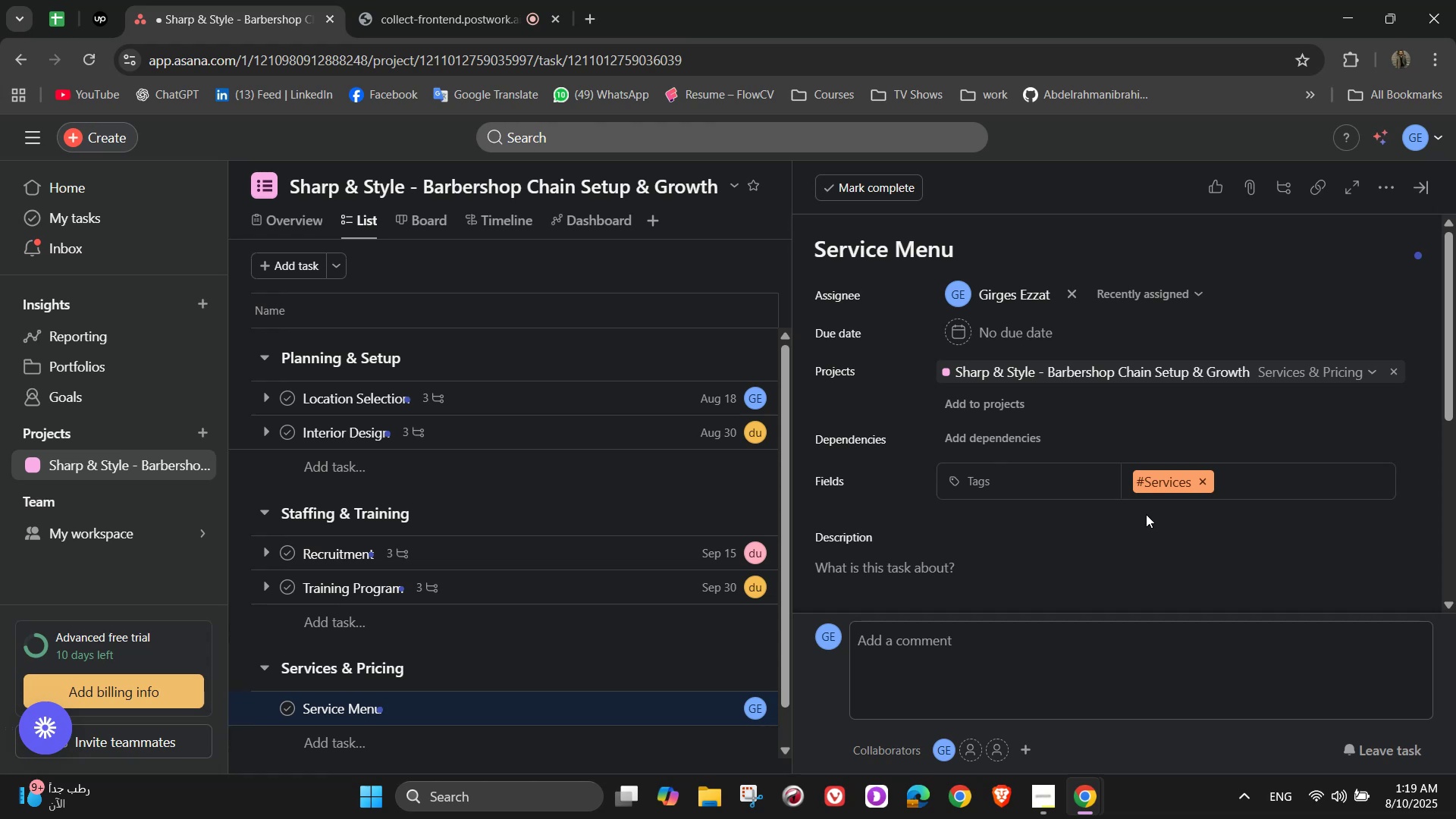 
wait(5.88)
 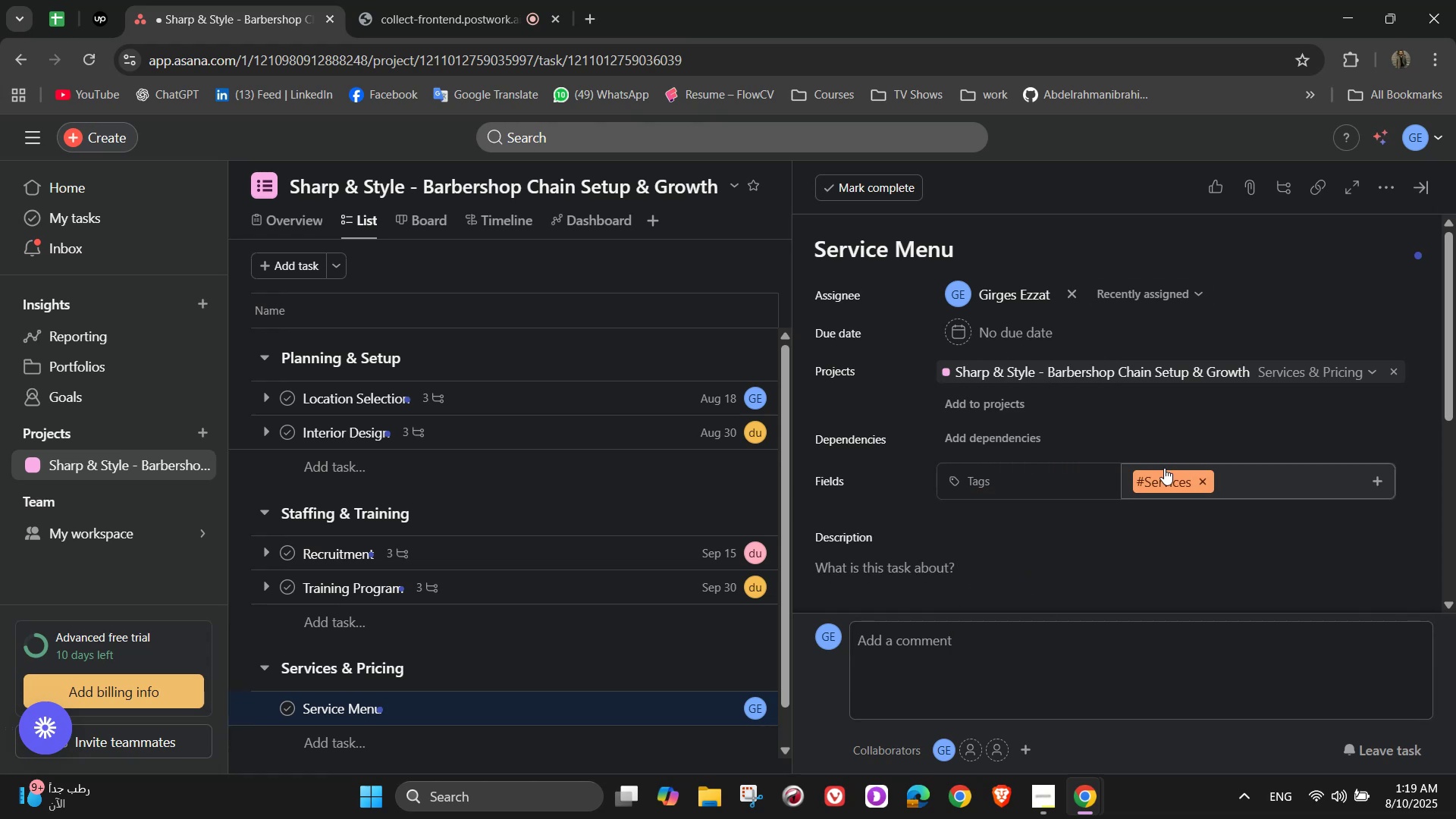 
scroll: coordinate [1047, 219], scroll_direction: up, amount: 1.0
 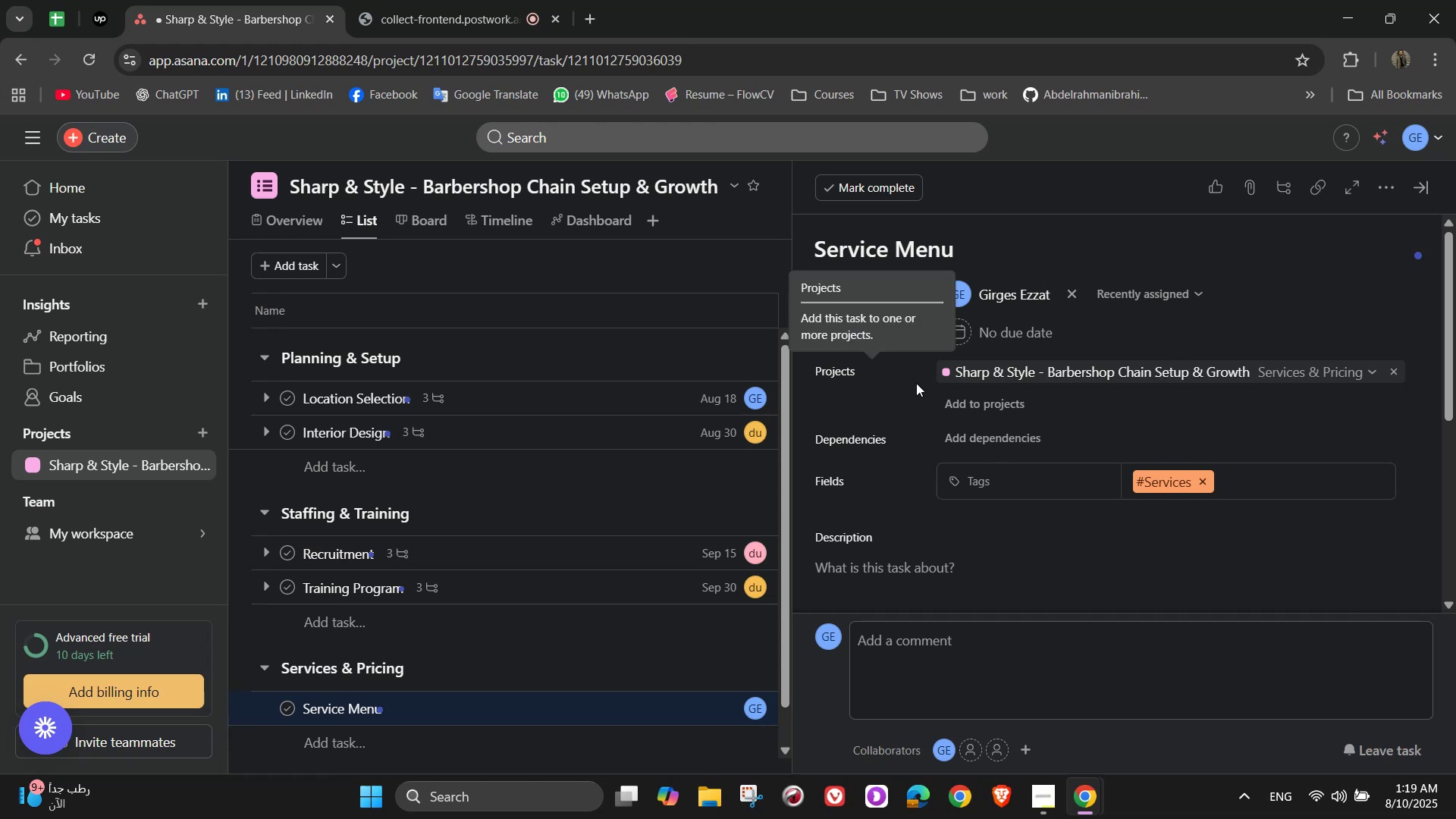 
scroll: coordinate [1062, 402], scroll_direction: down, amount: 2.0
 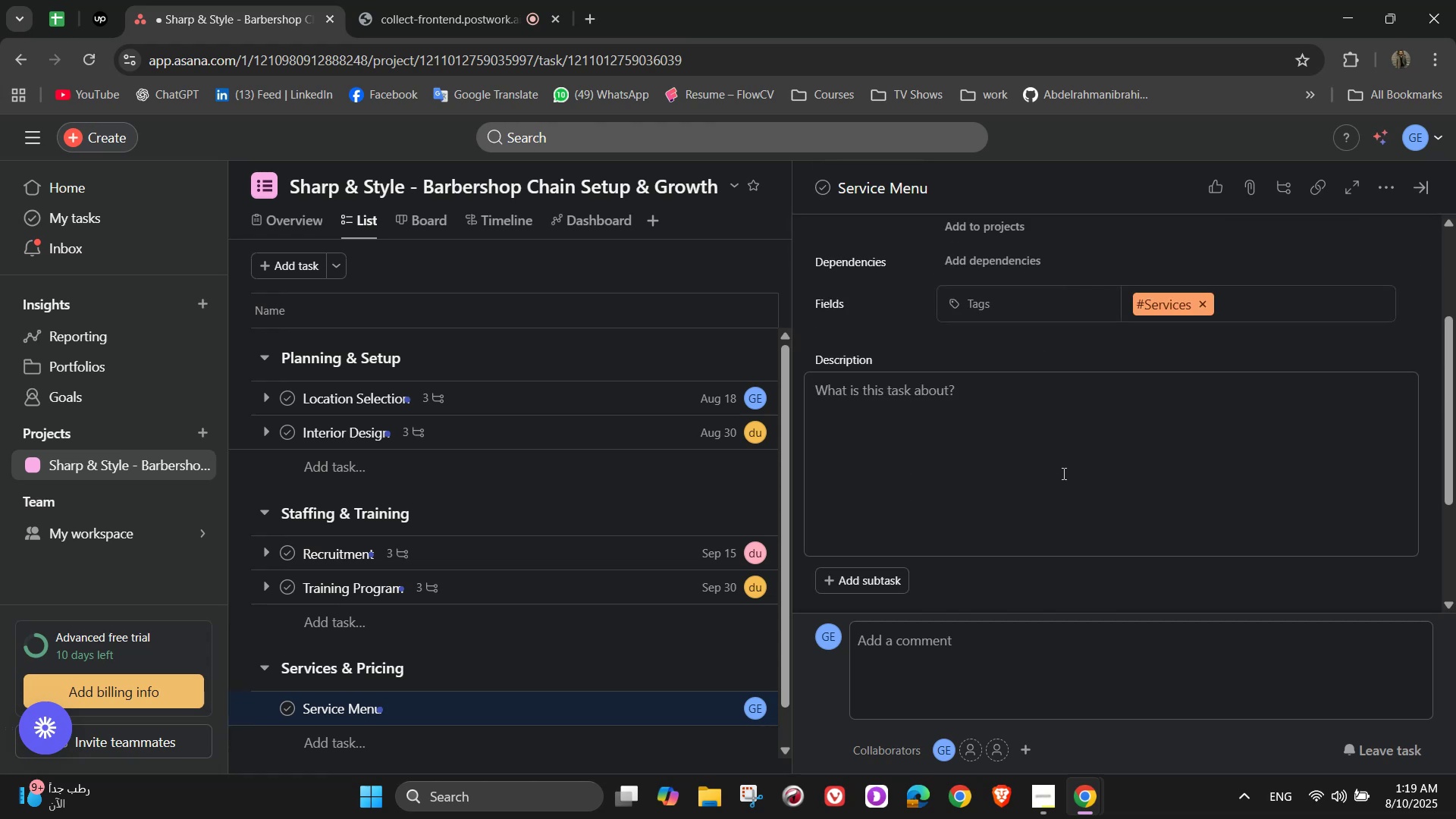 
left_click([1062, 475])
 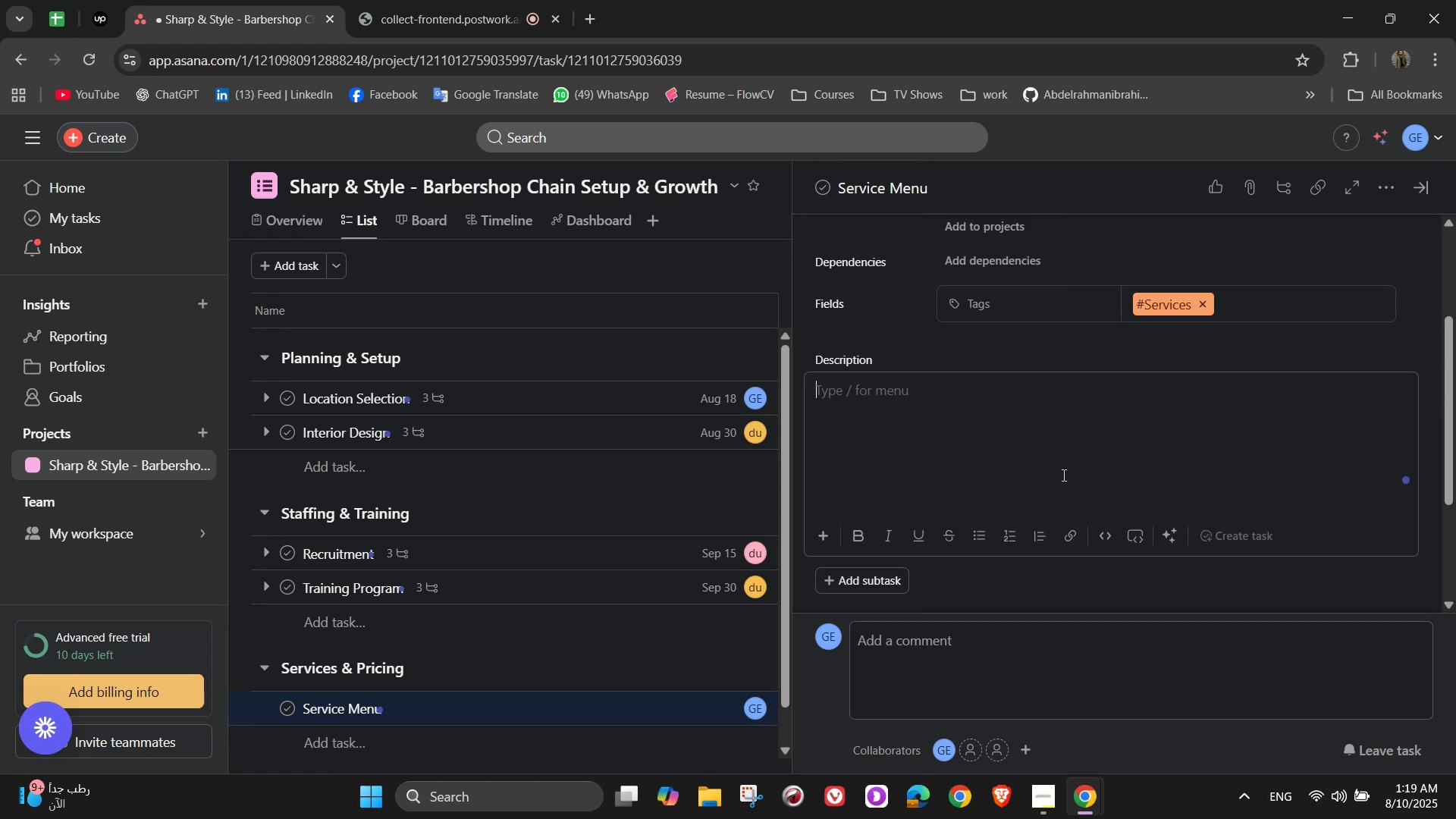 
type(Finalize haircut and groon)
key(Backspace)
type(ming sevices)
 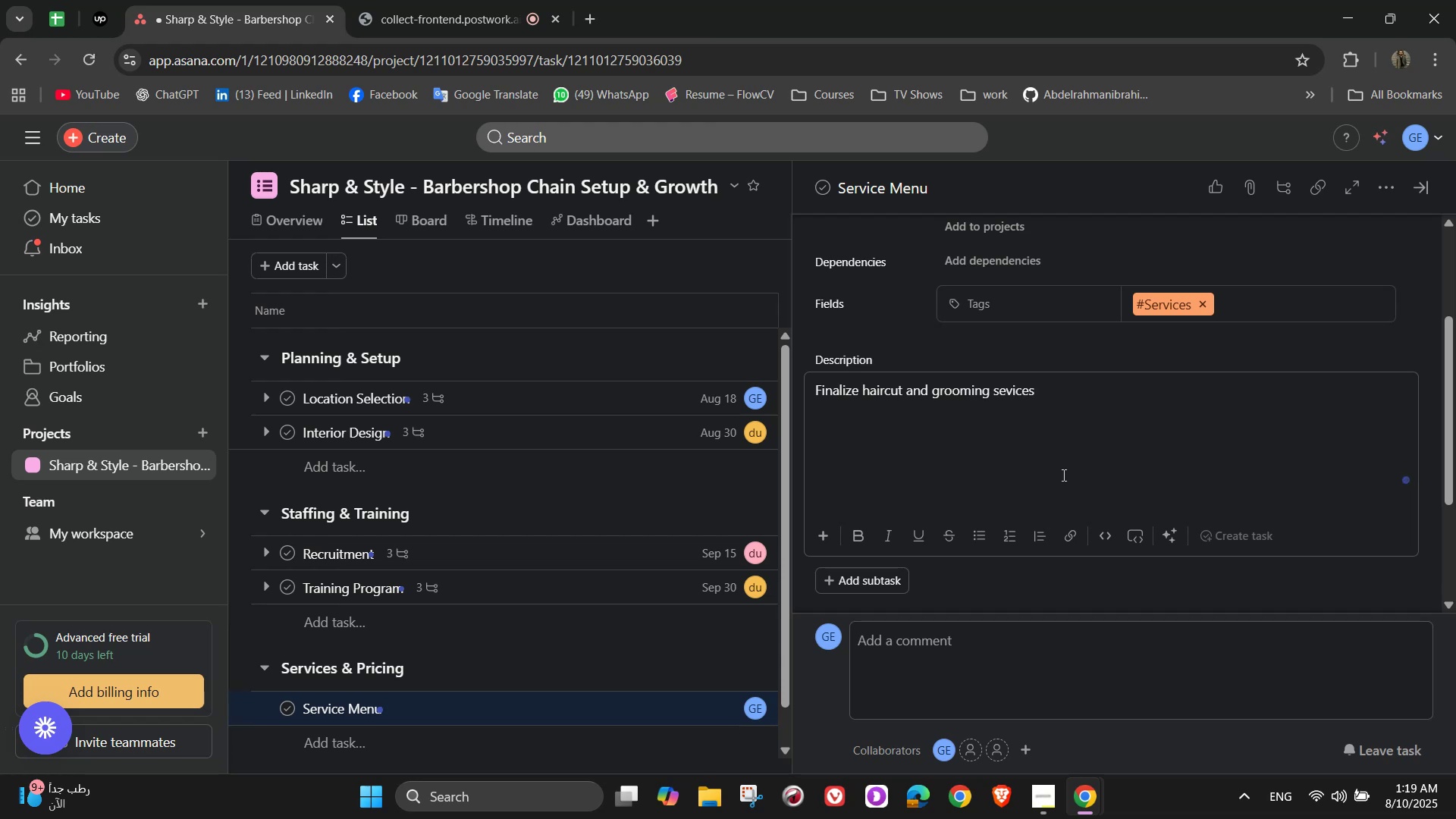 
scroll: coordinate [1062, 475], scroll_direction: up, amount: 3.0
 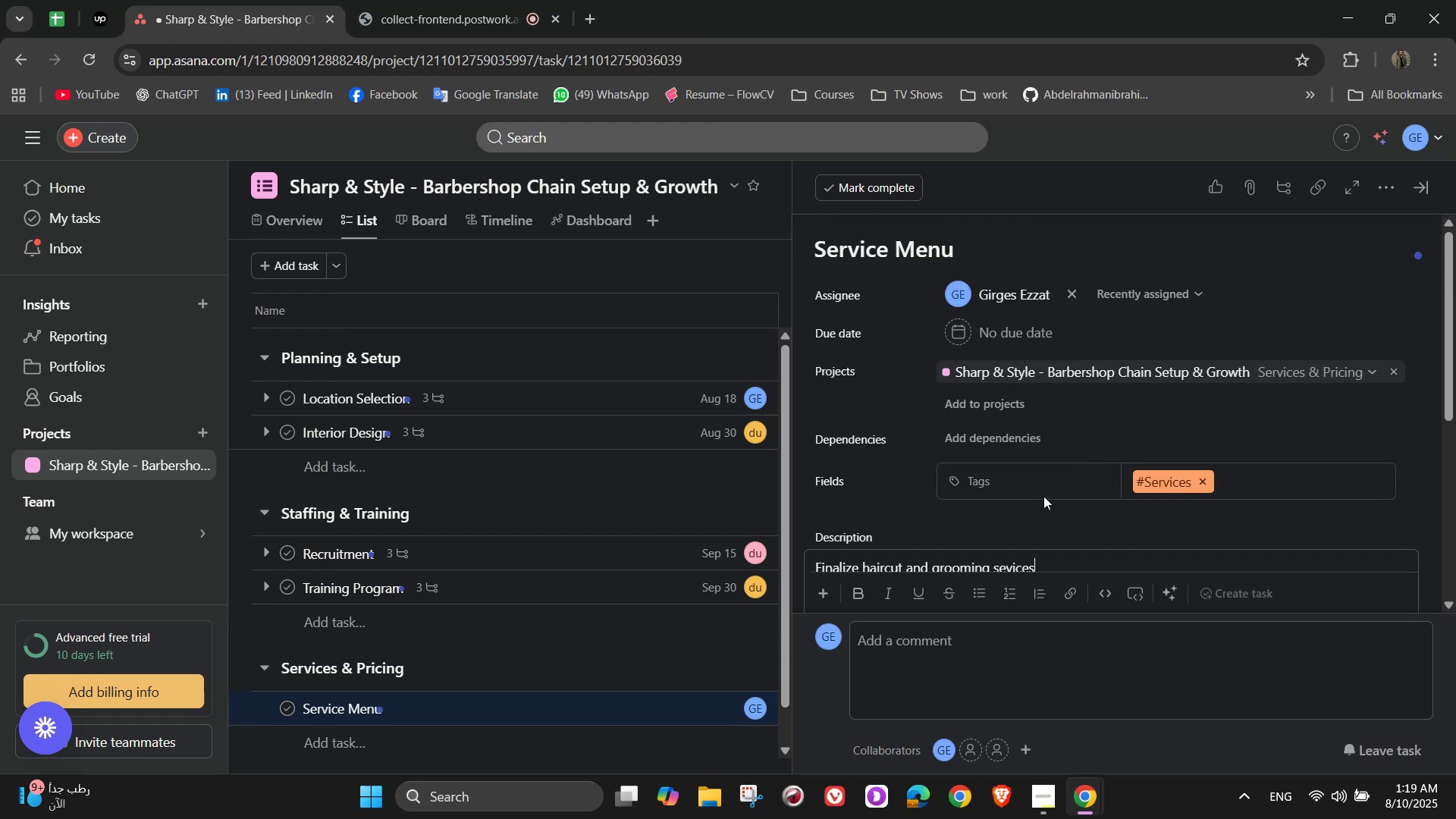 
wait(5.8)
 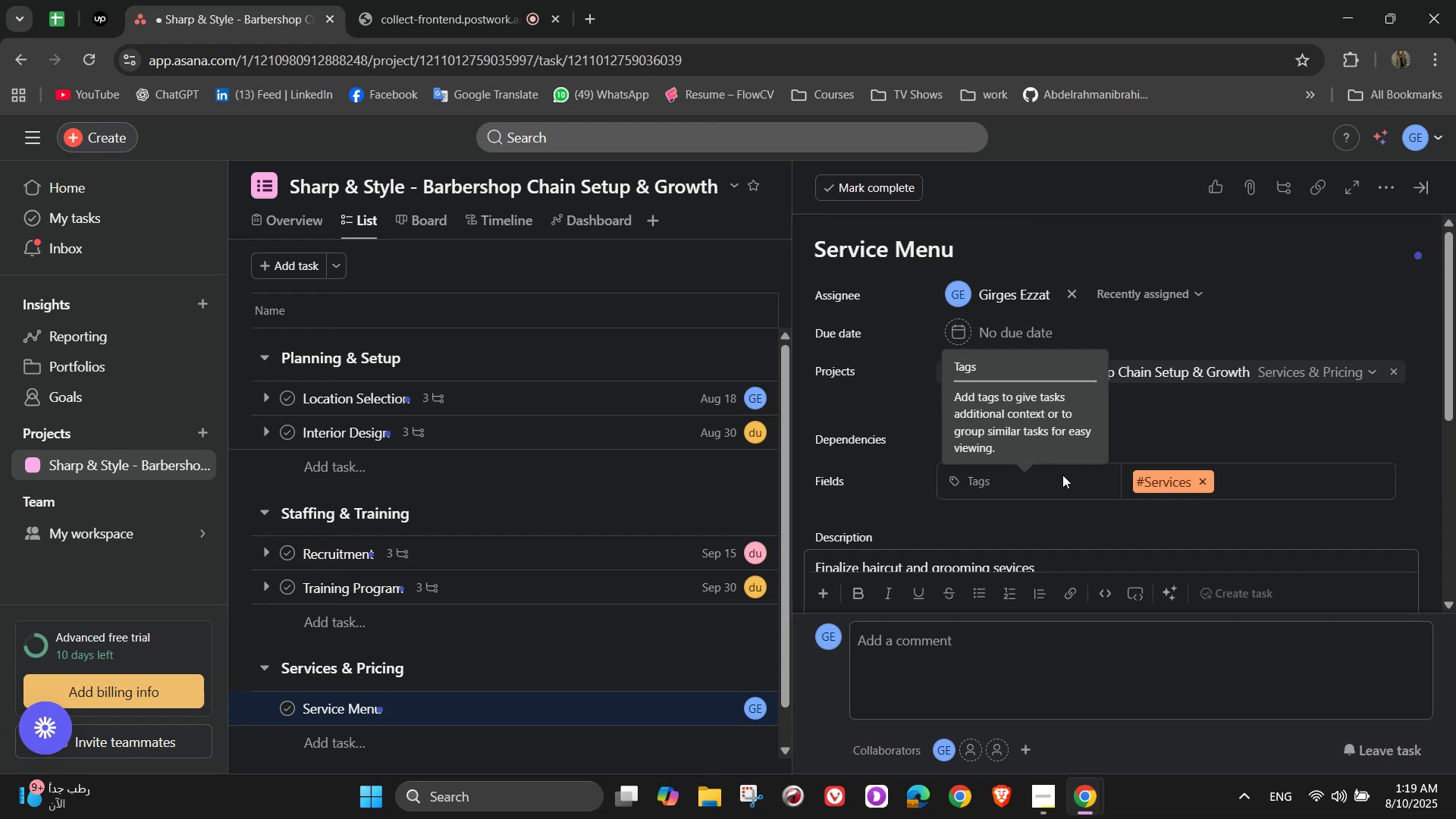 
left_click([1009, 569])
 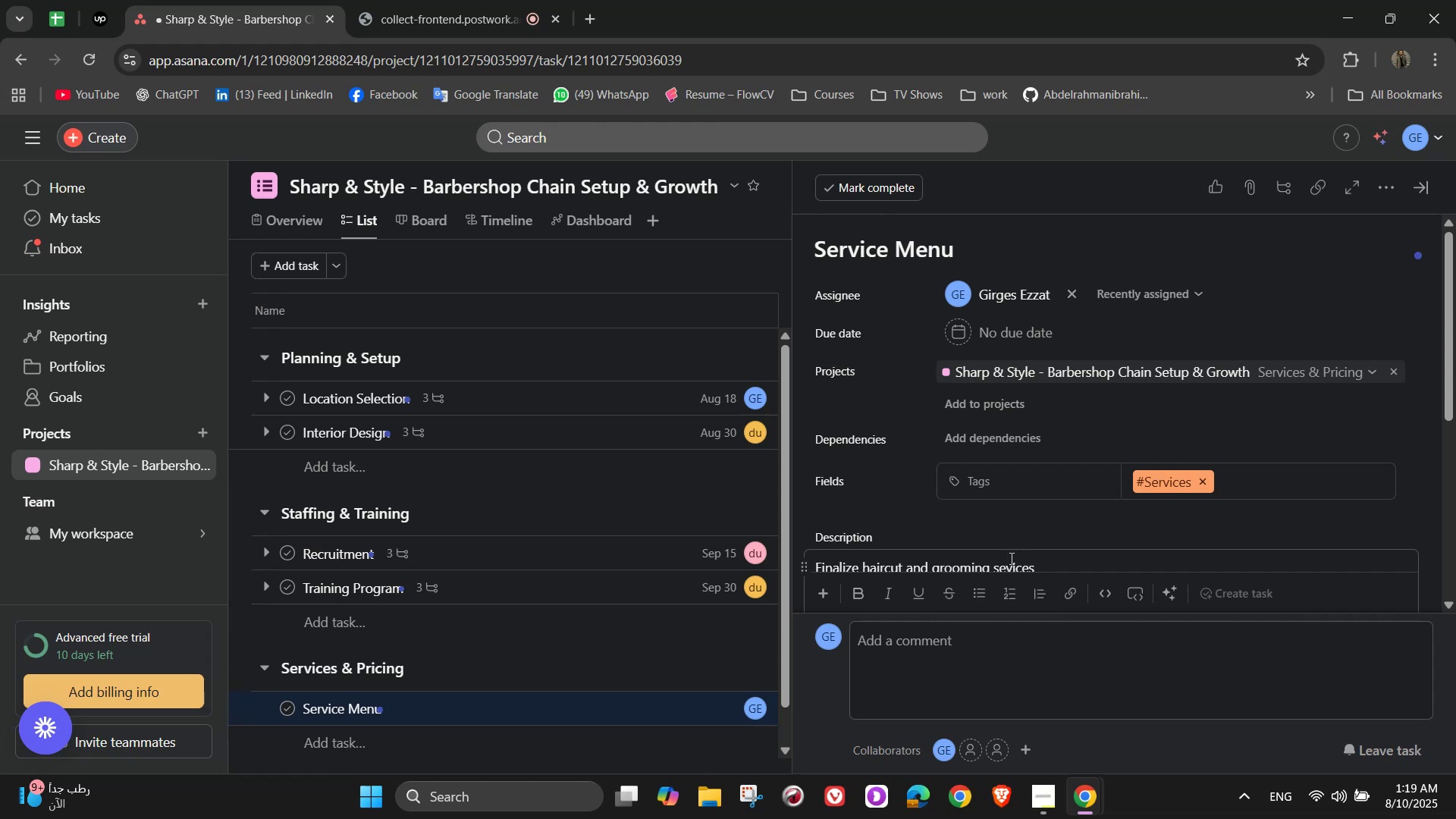 
key(R)
 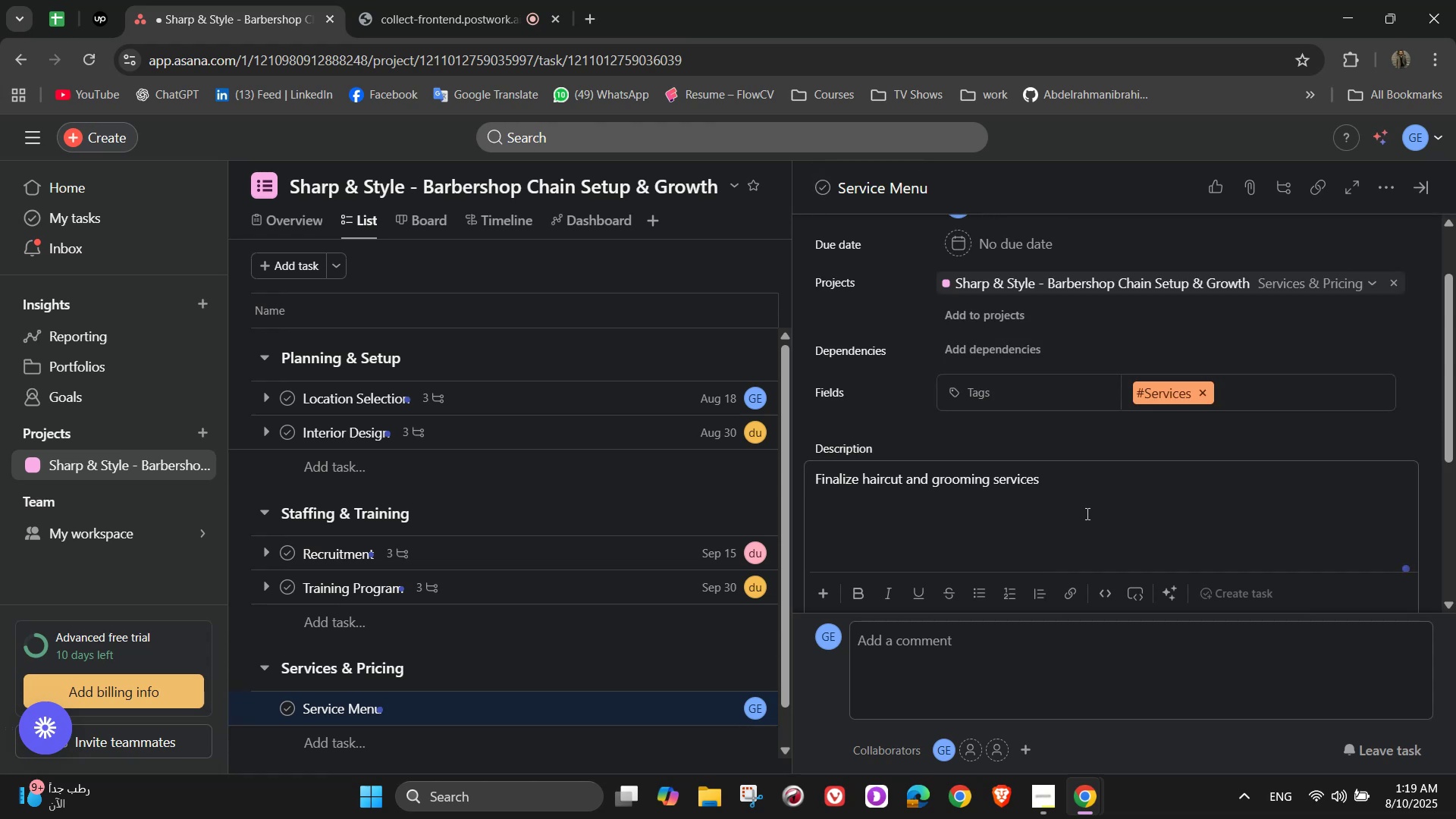 
scroll: coordinate [1086, 513], scroll_direction: none, amount: 0.0
 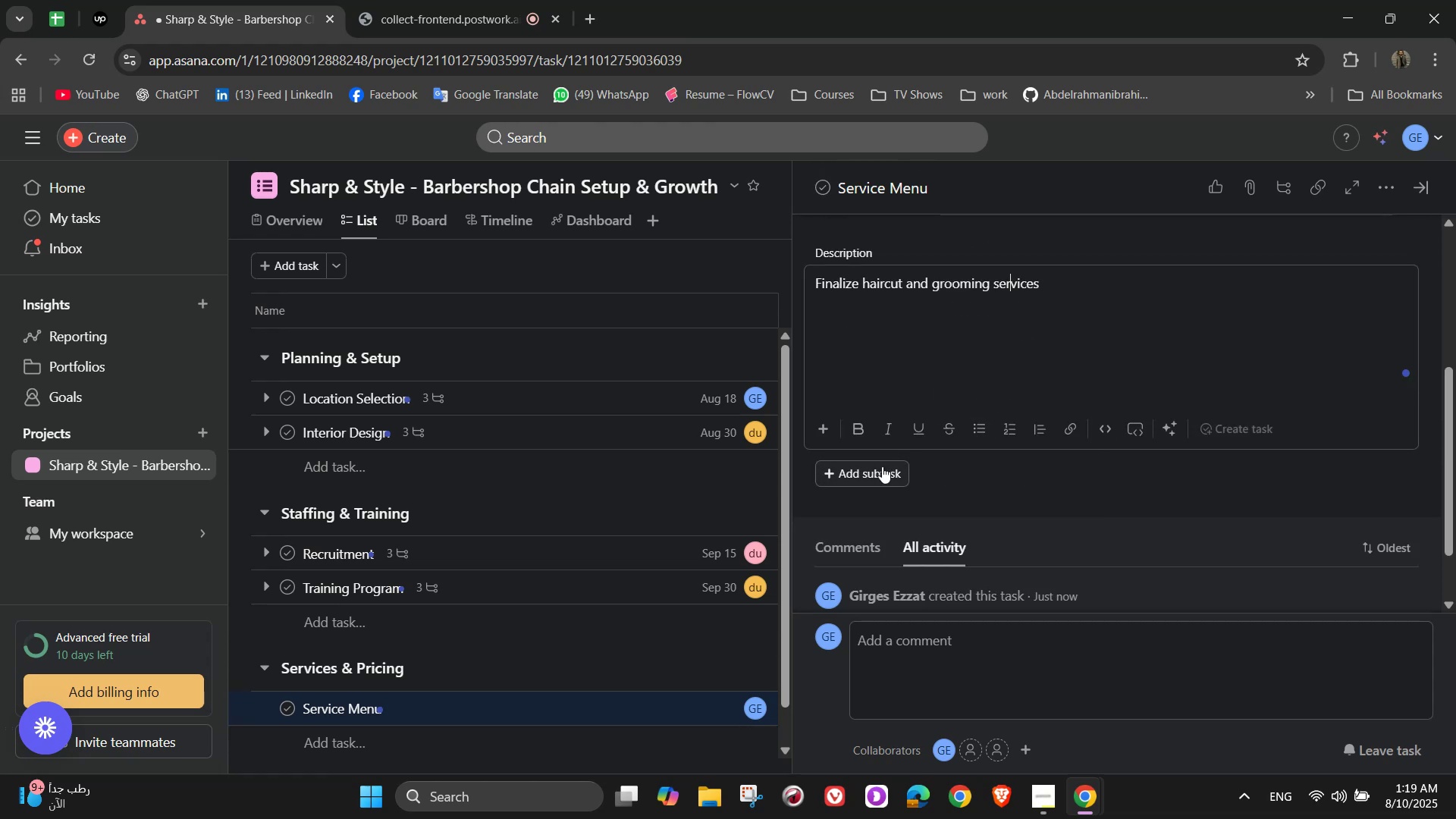 
left_click([864, 469])
 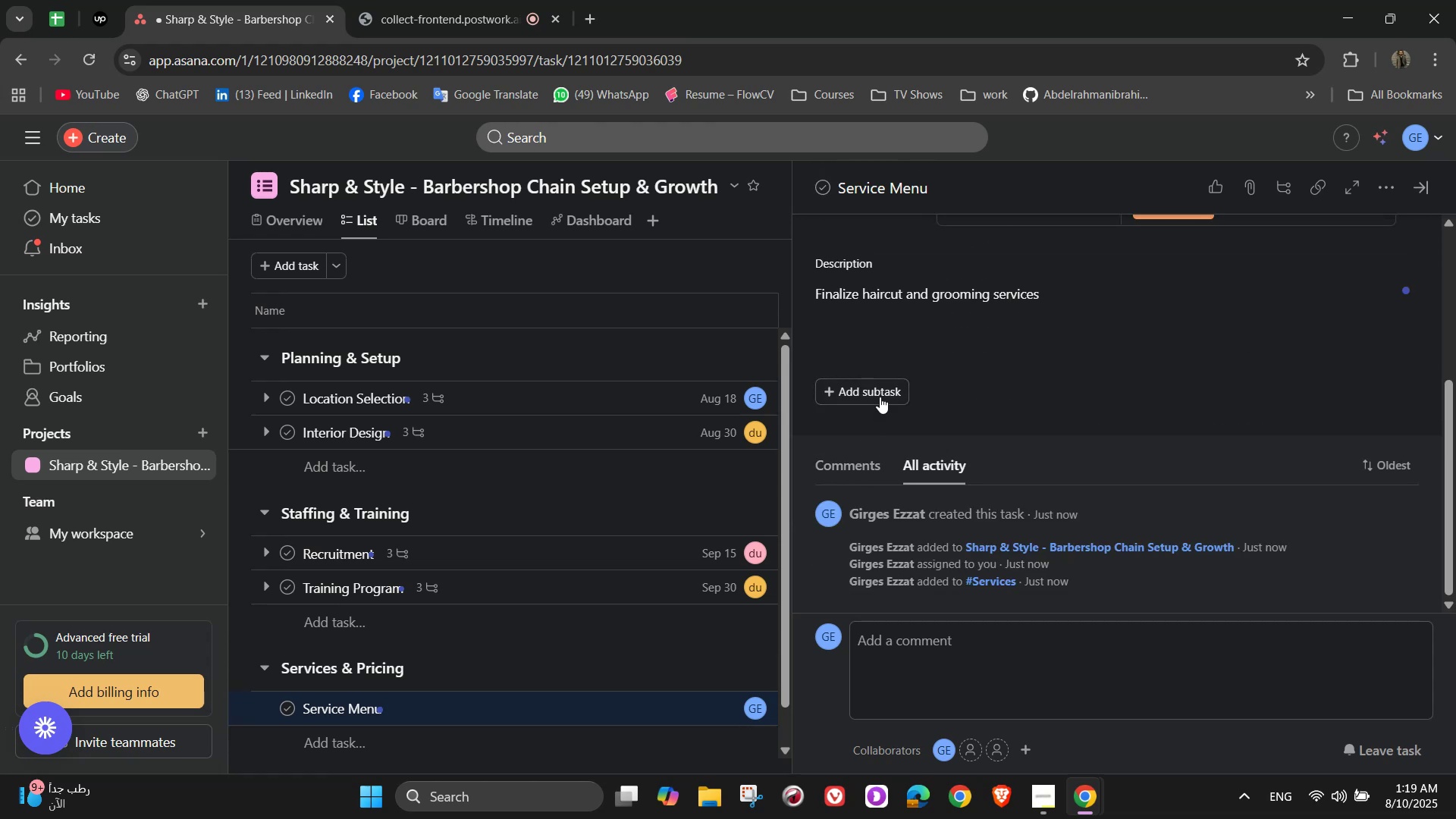 
left_click([880, 397])
 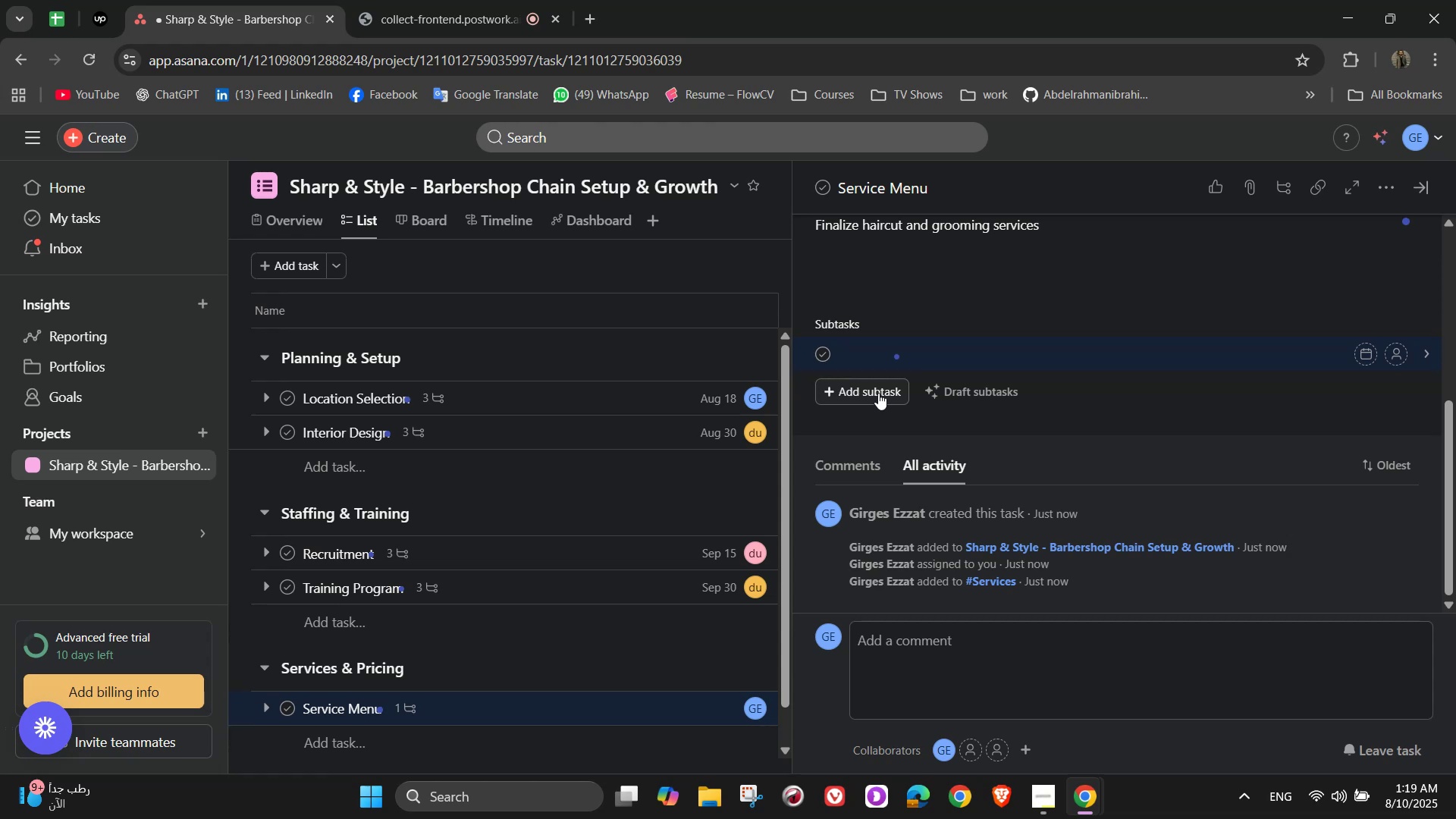 
type(Haircuts, beard t)
 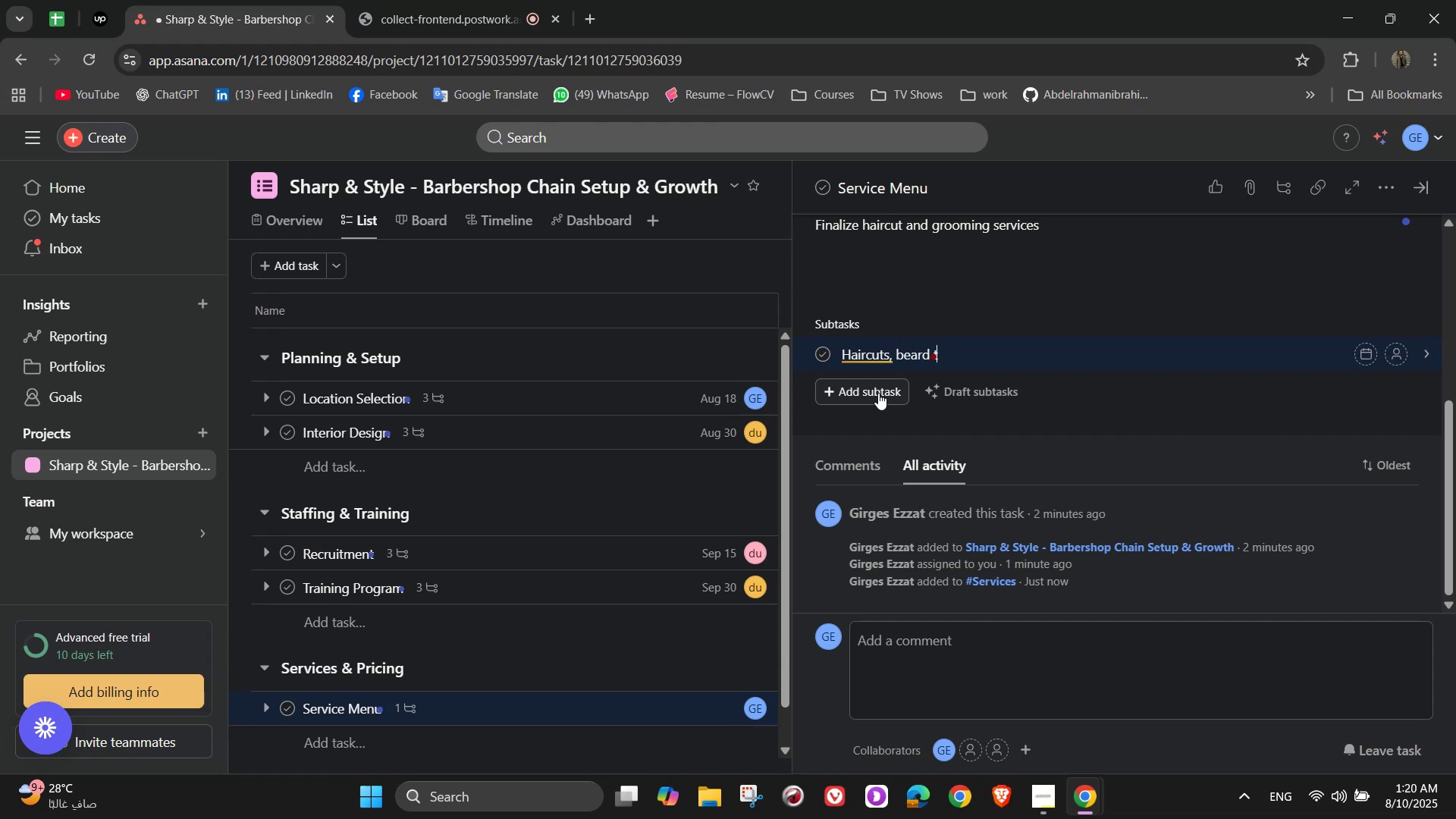 
type(rims, shaves, stylin g)
key(Backspace)
key(Backspace)
type(g)
key(NumpadEnter)
type(Add premium services ())
 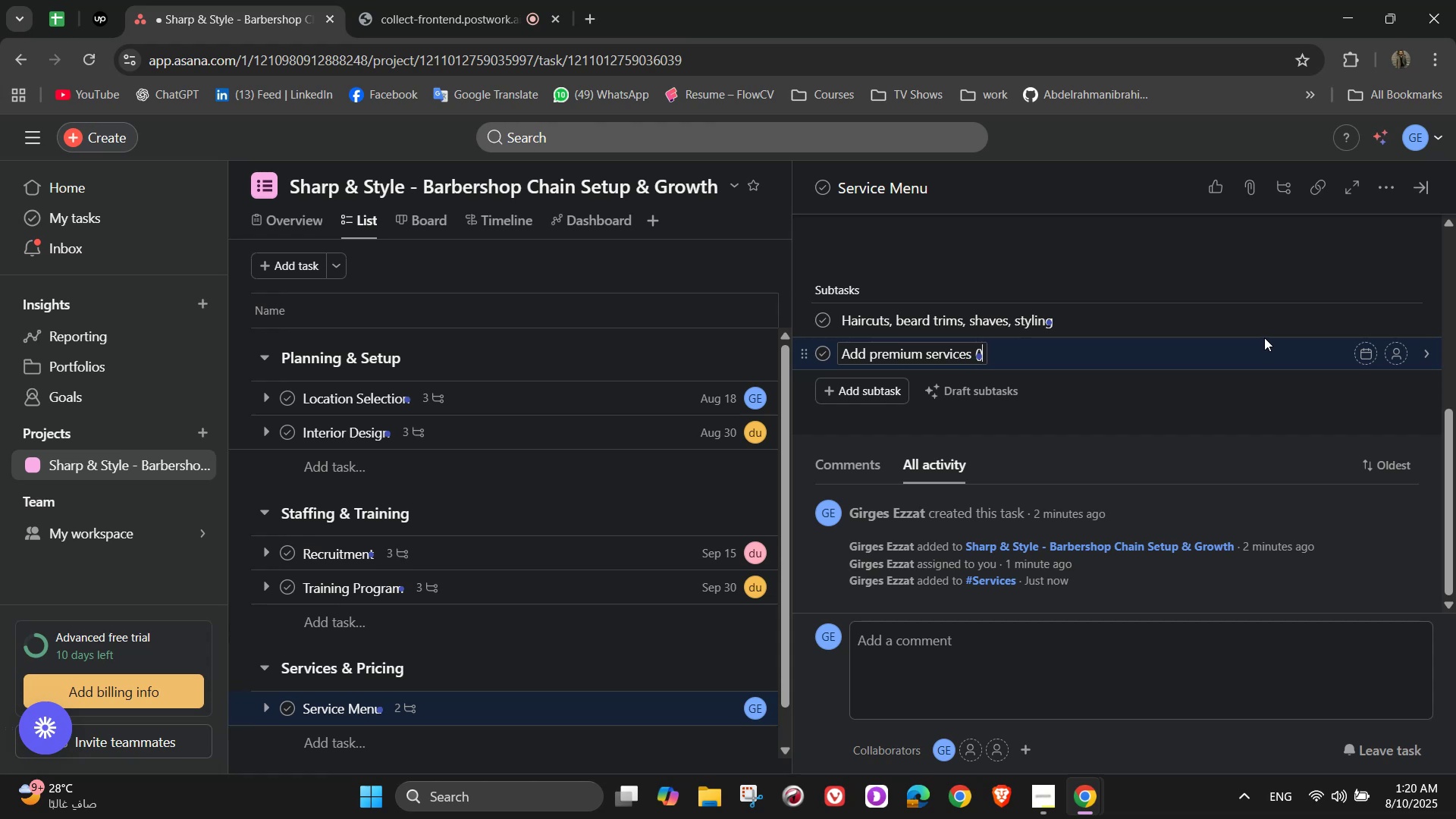 
key(ArrowLeft)
 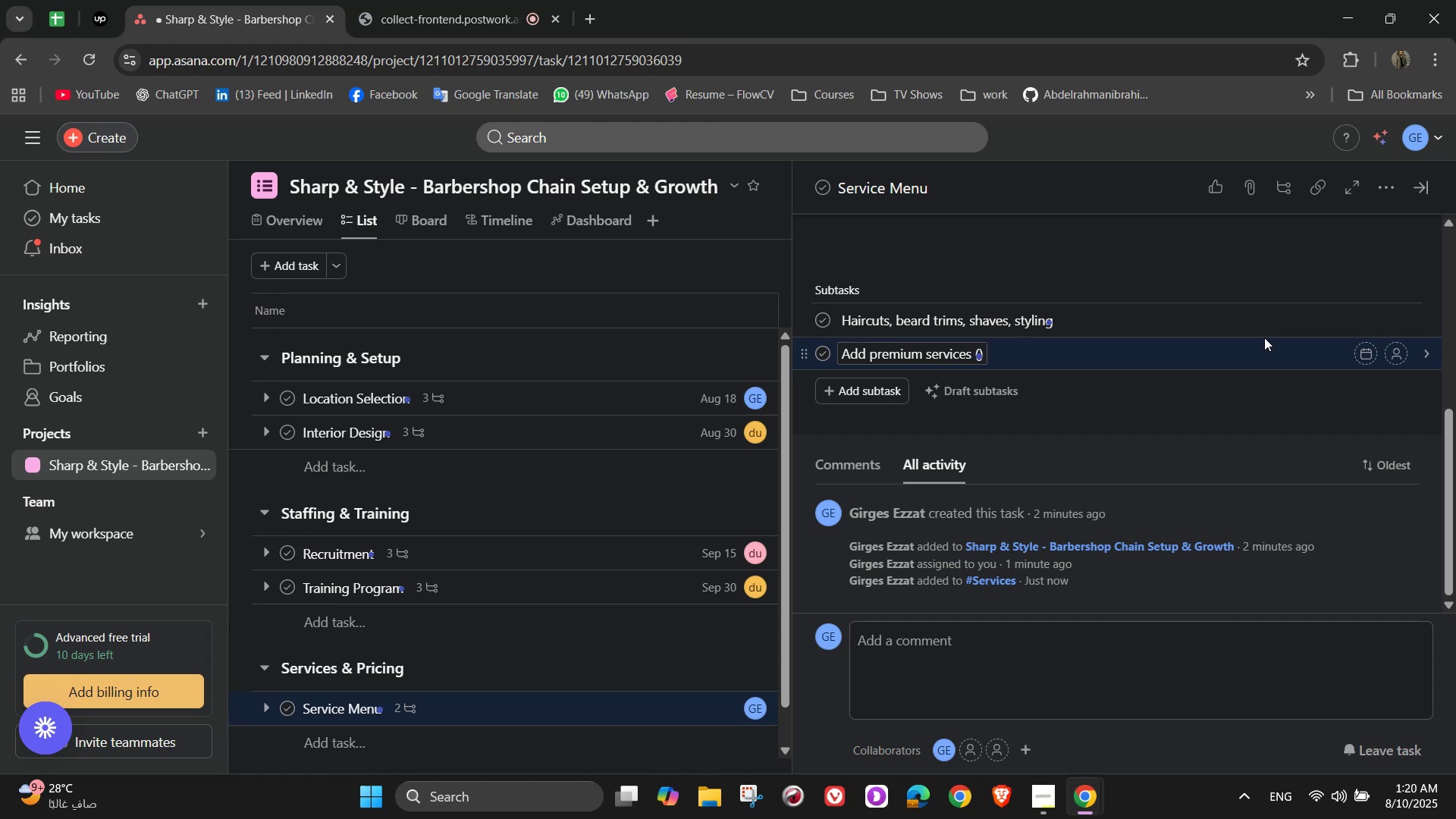 
type(j)
key(Backspace)
type(hot towel shave, hair treatments)
 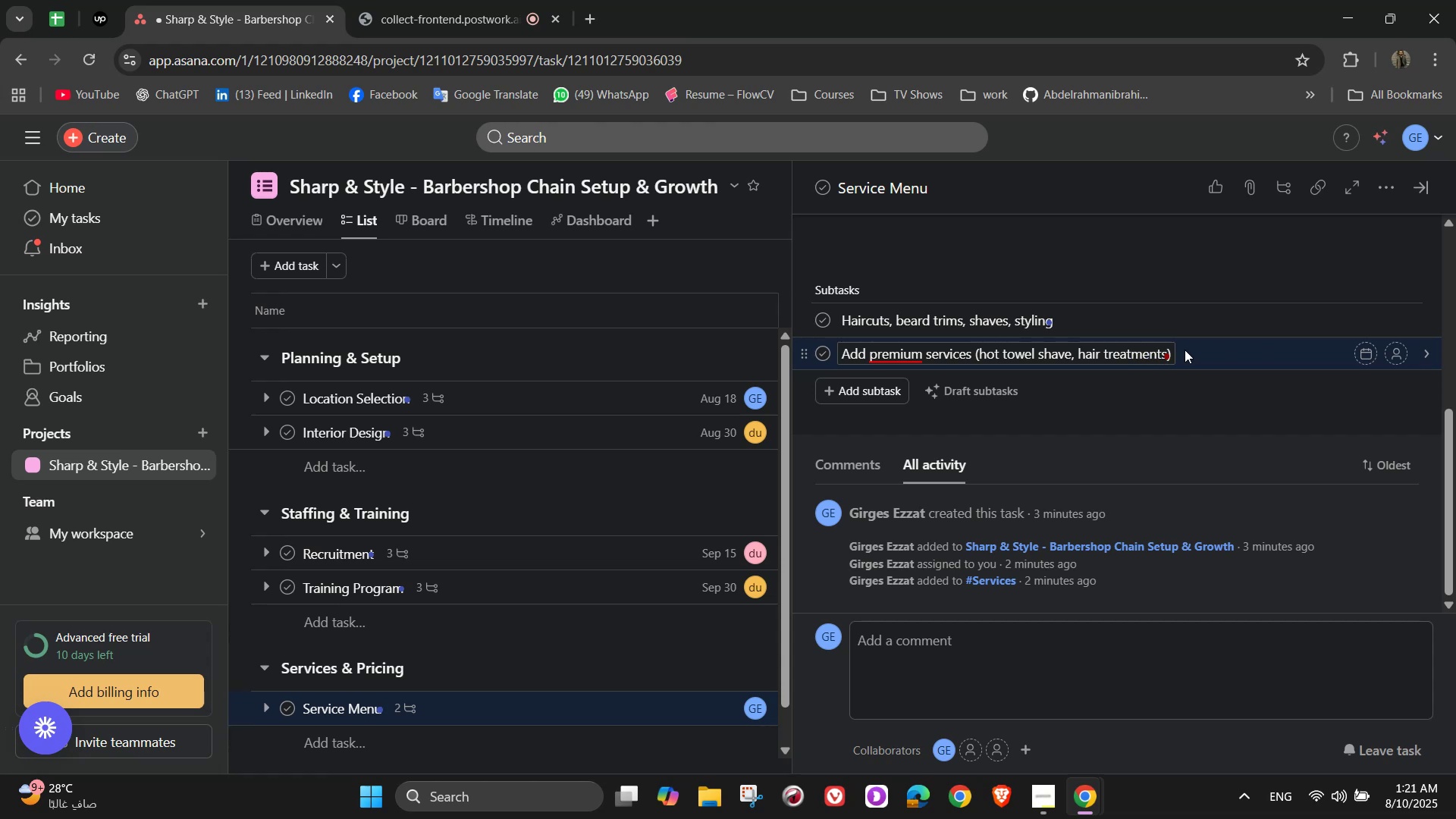 
key(ArrowRight)
 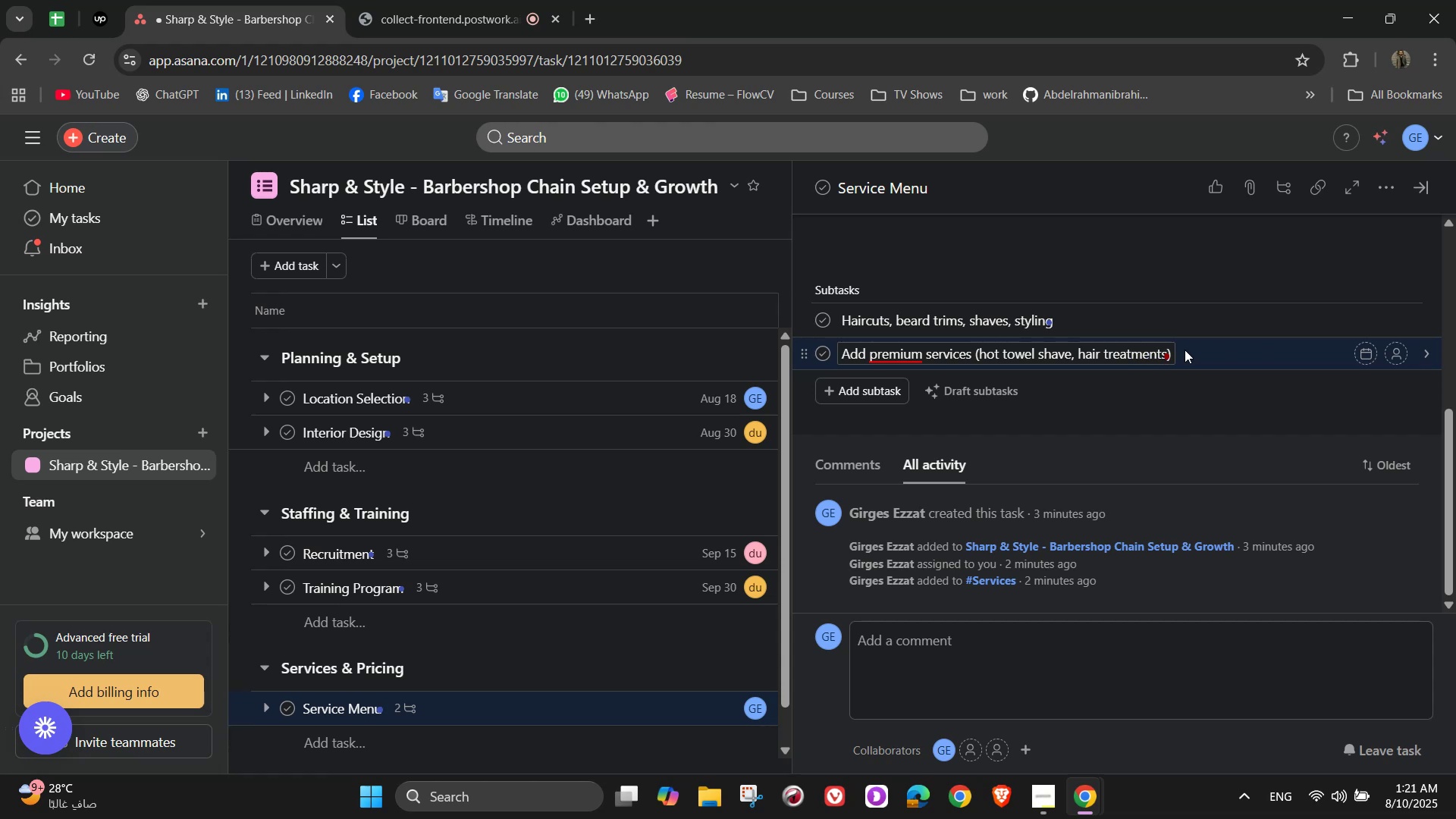 
key(NumpadEnter)
type(Set competitive prices)
 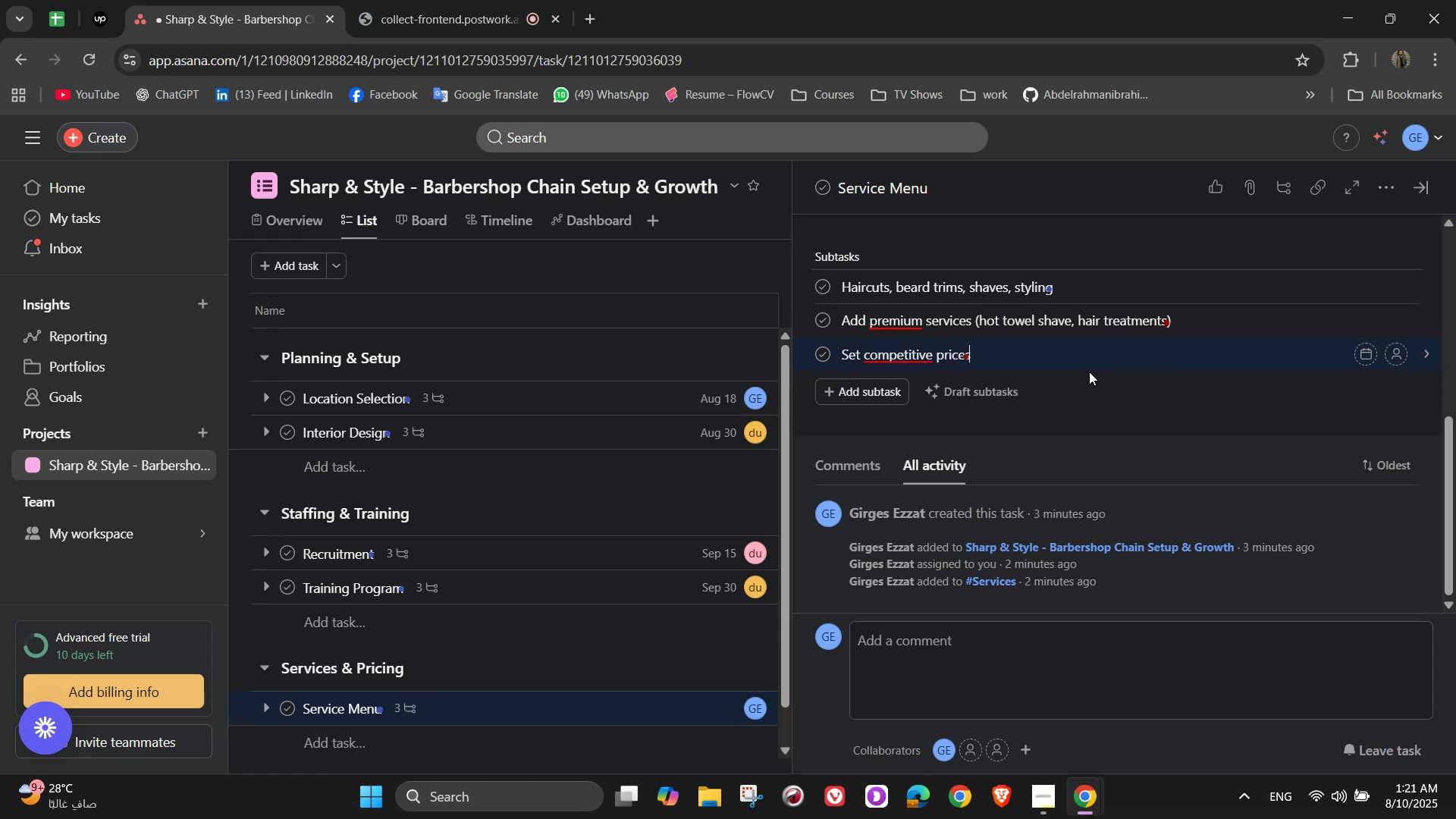 
scroll: coordinate [1075, 357], scroll_direction: up, amount: 1.0
 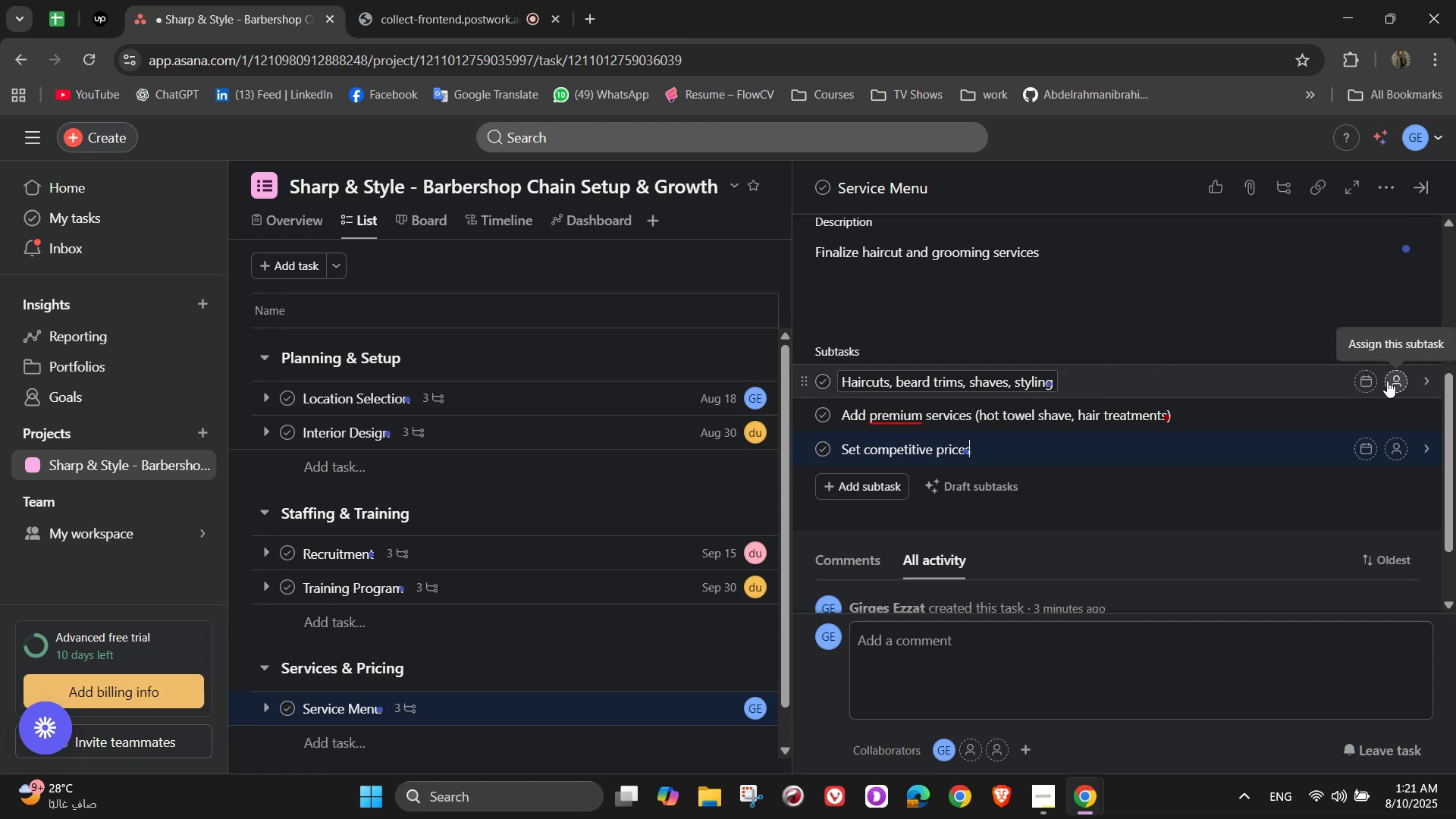 
left_click([1392, 381])
 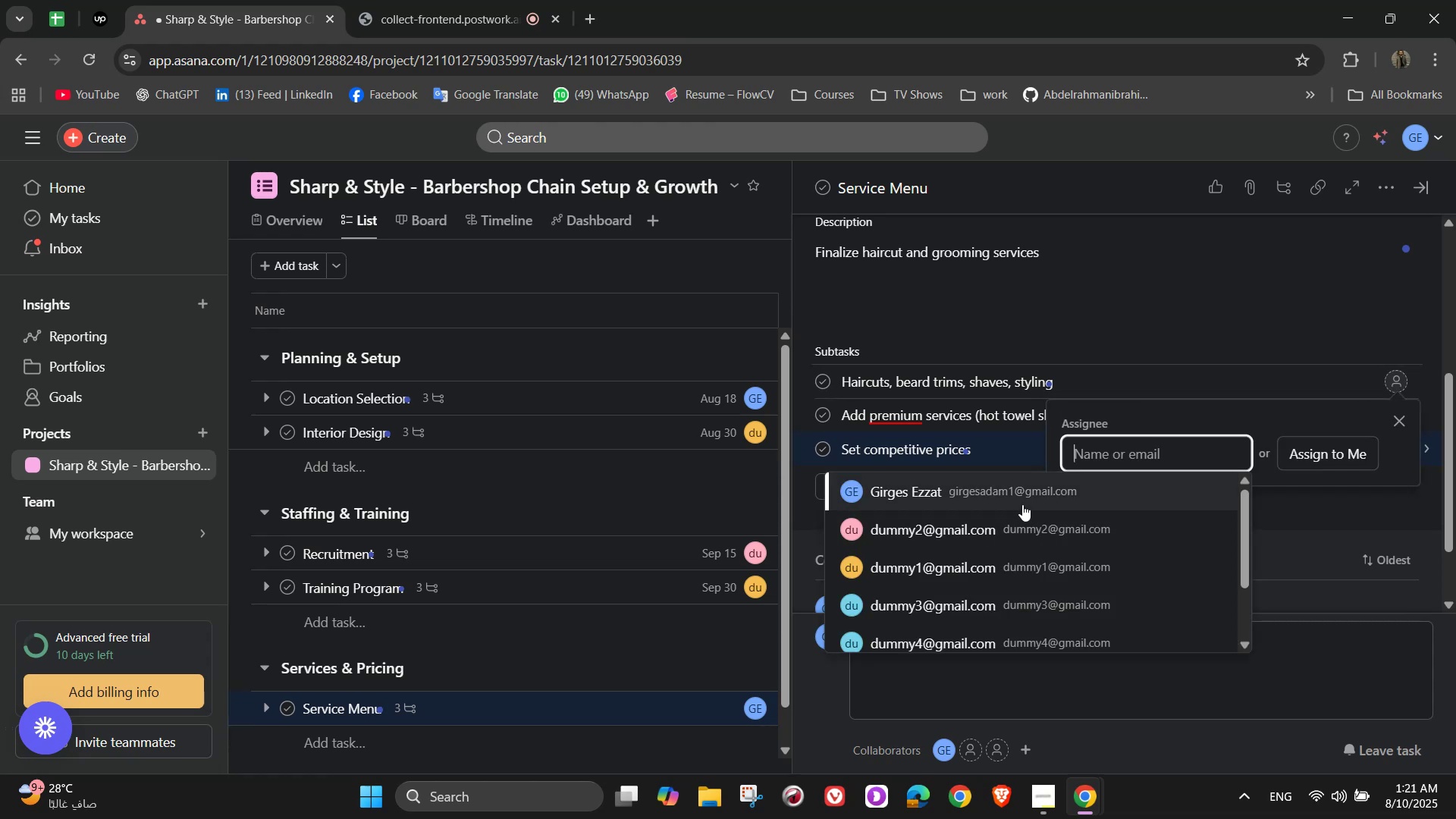 
left_click([1396, 406])
 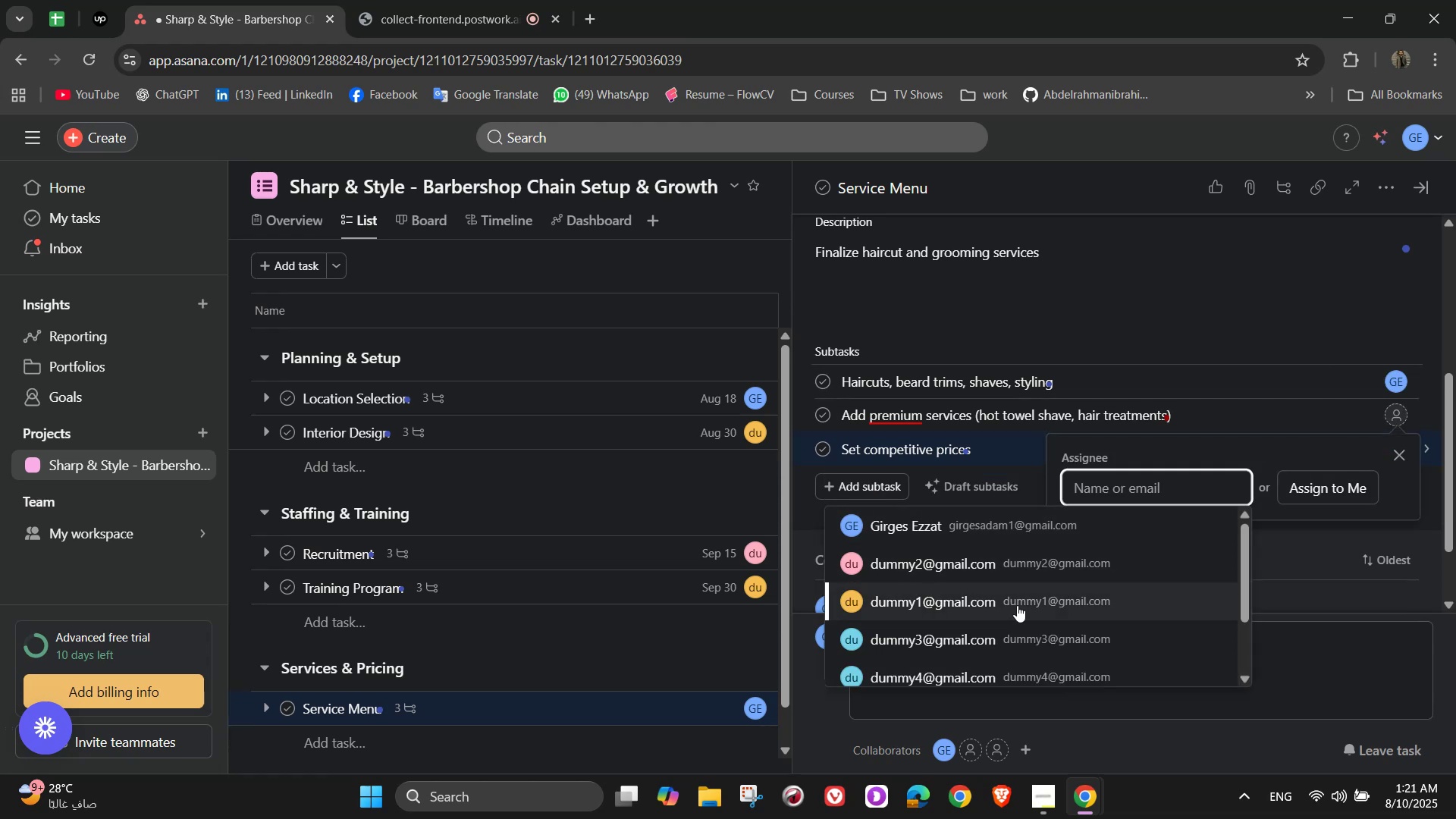 
left_click([1008, 653])
 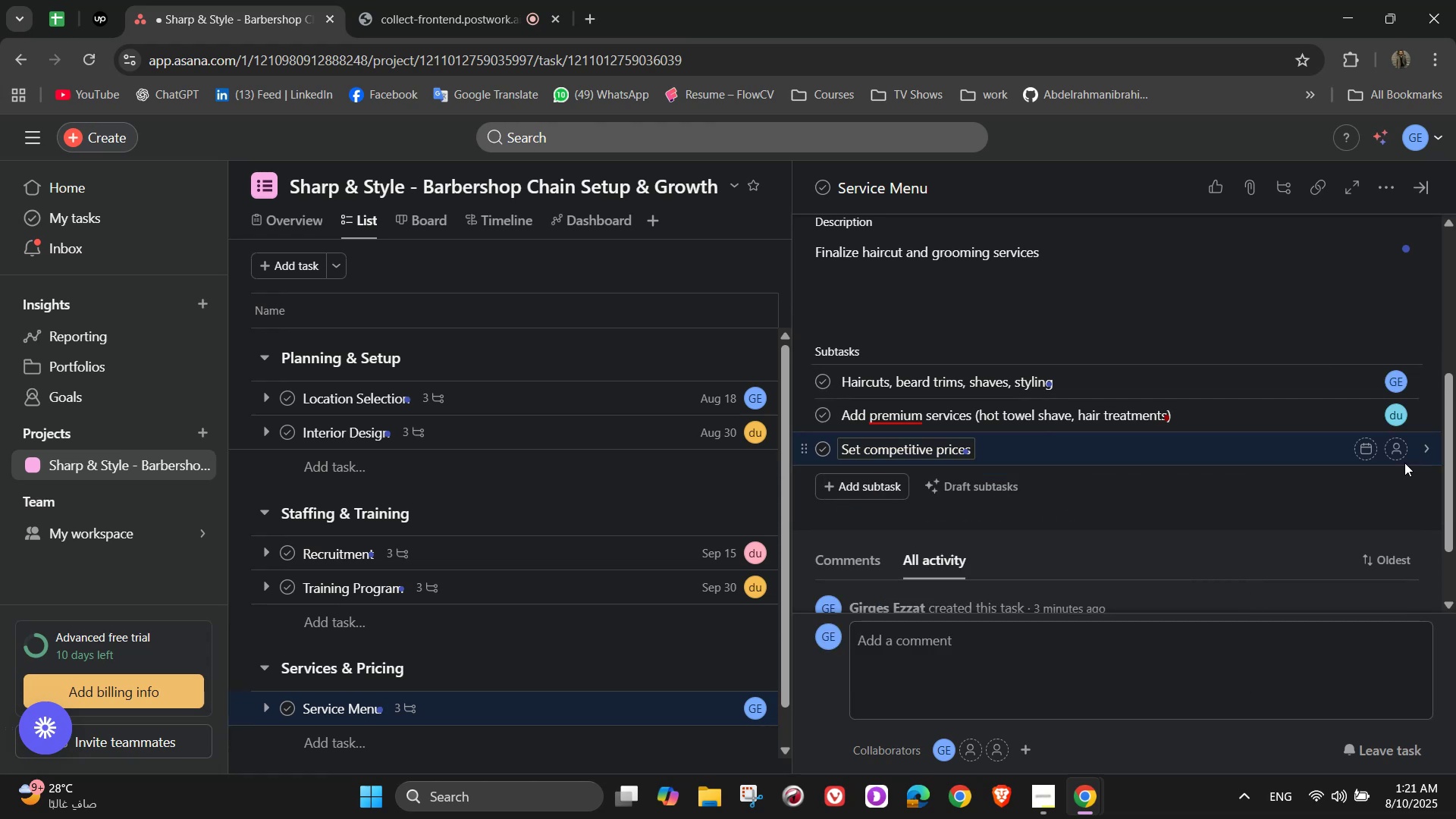 
left_click([1404, 460])
 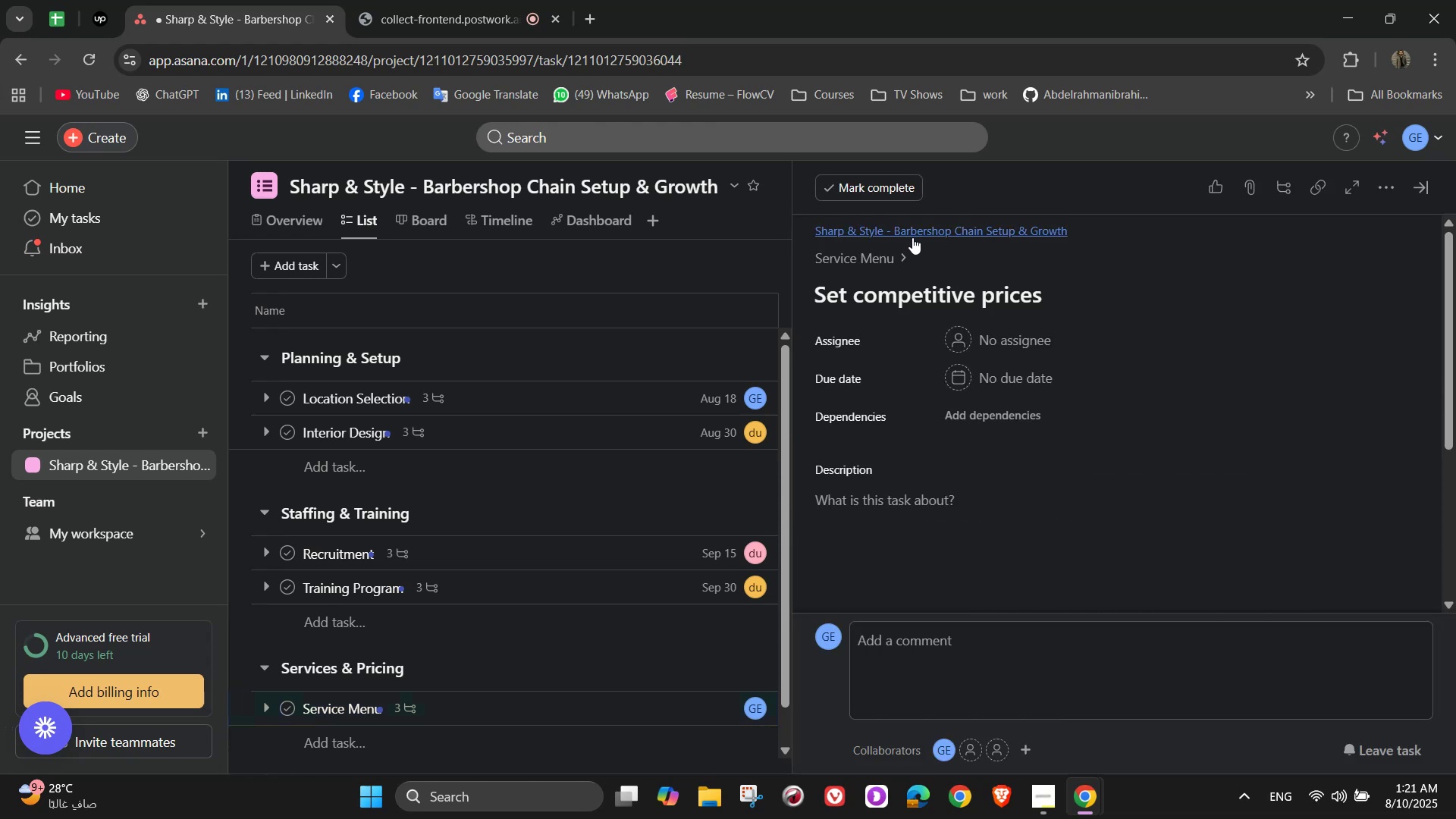 
left_click([890, 253])
 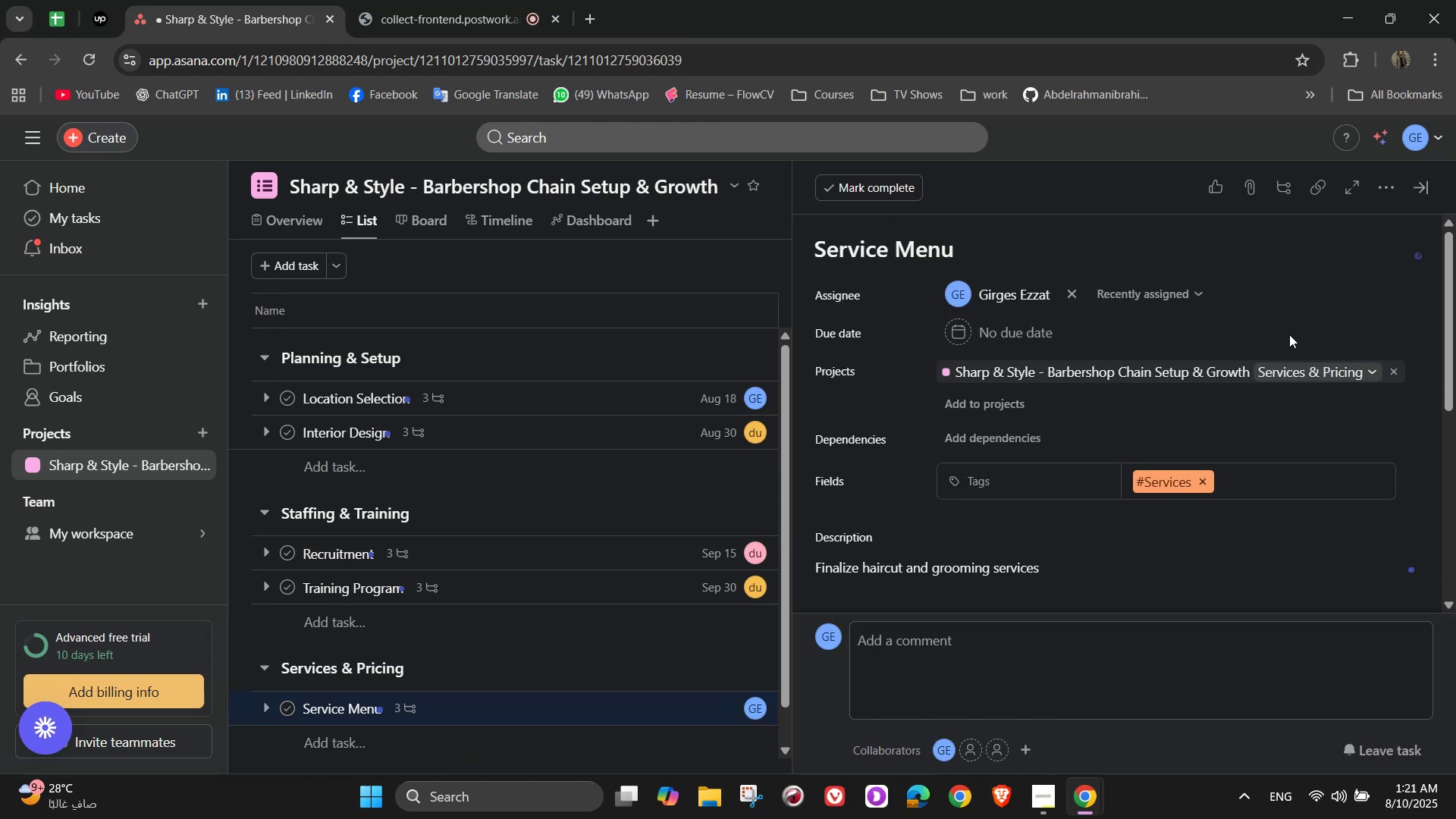 
scroll: coordinate [1218, 428], scroll_direction: down, amount: 4.0
 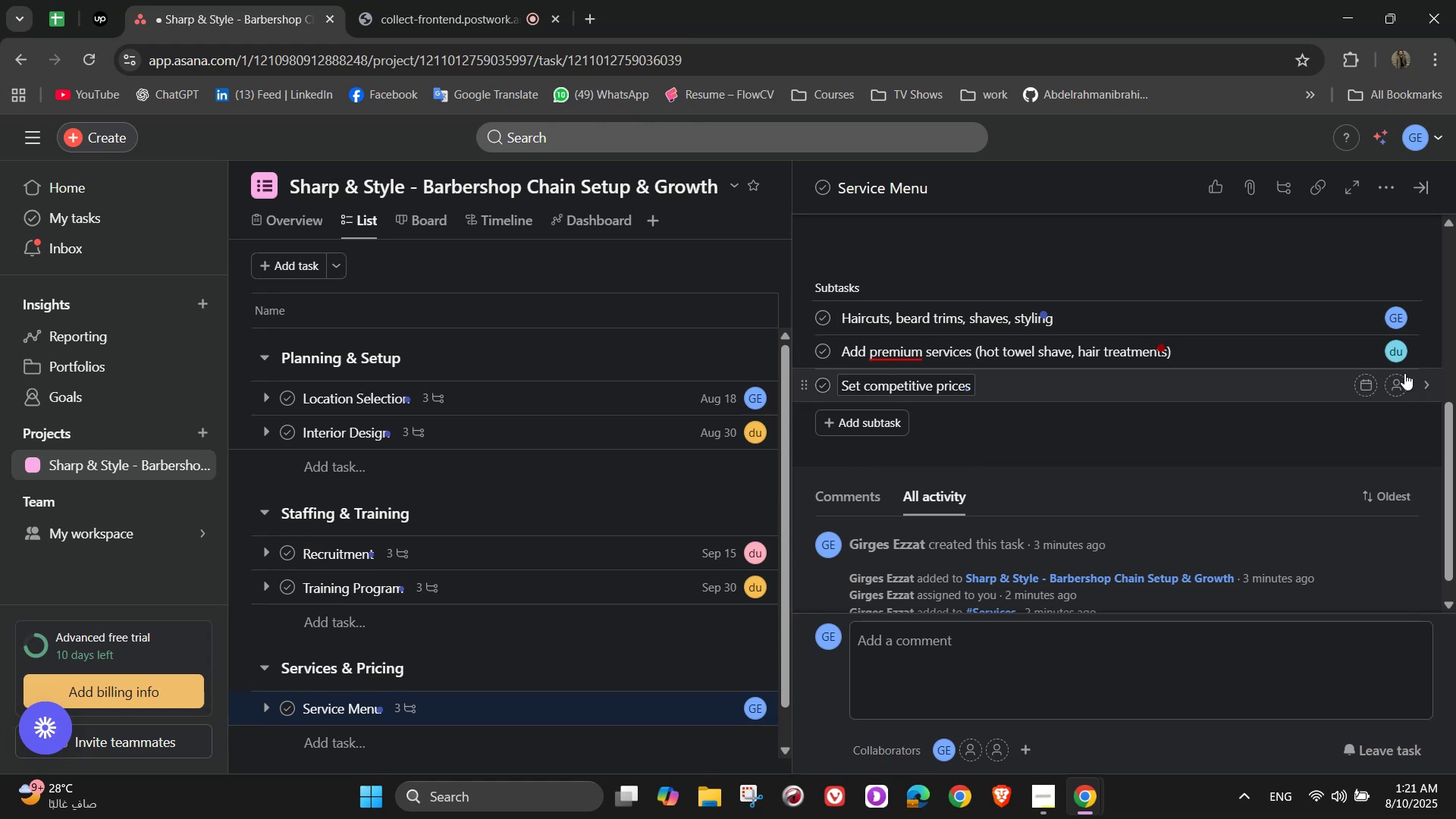 
left_click([1404, 390])
 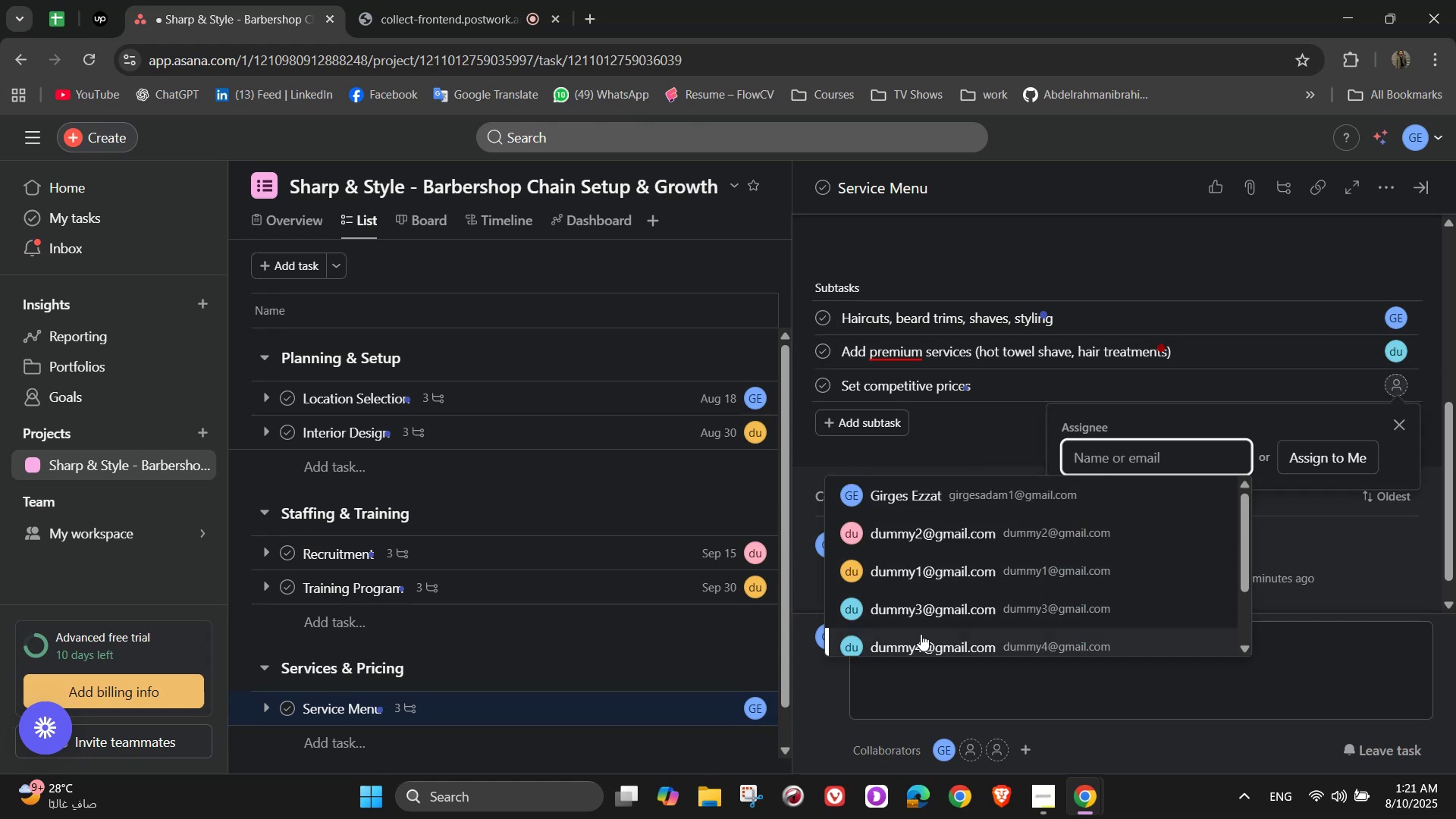 
left_click([923, 635])
 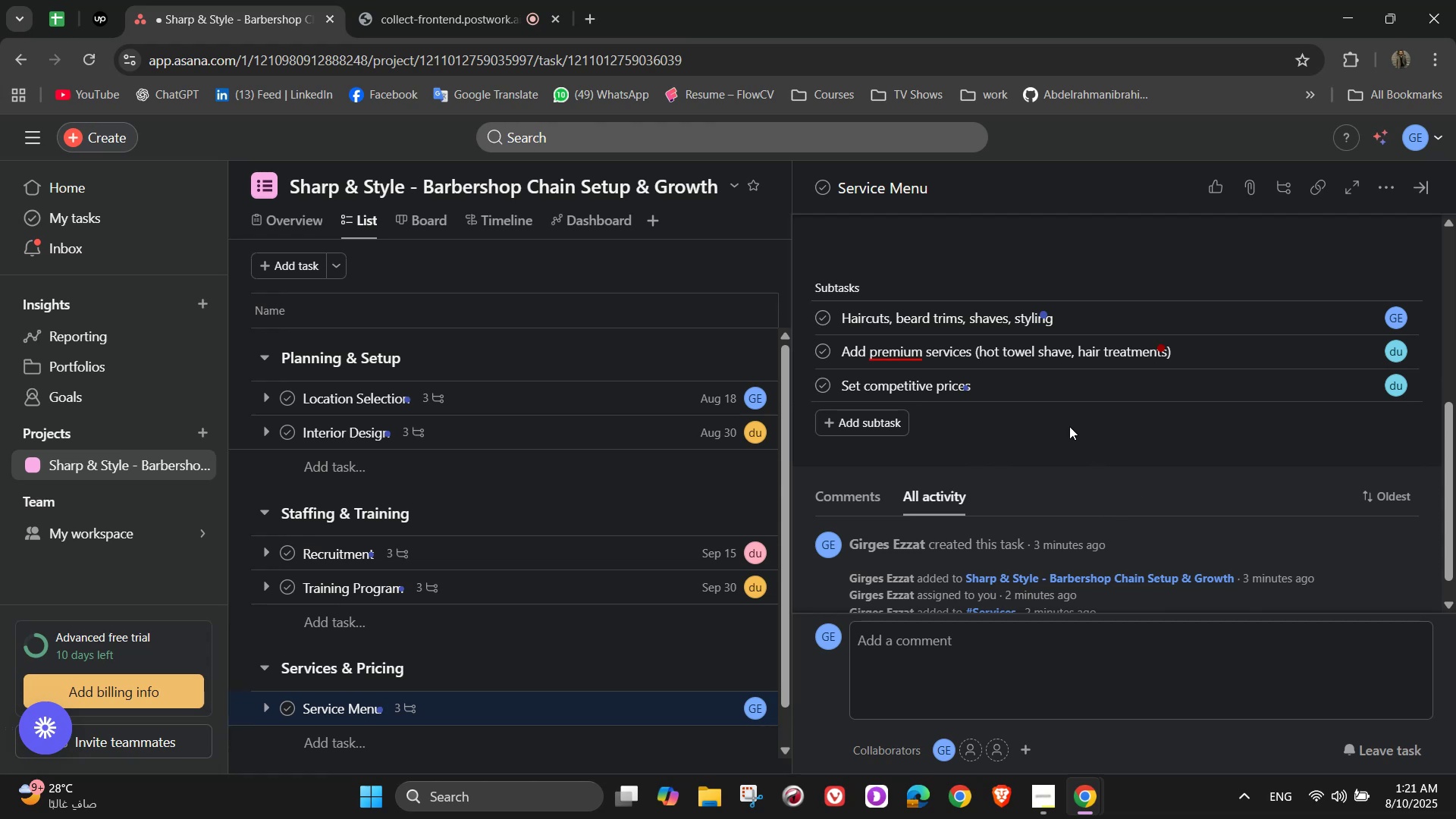 
wait(17.07)
 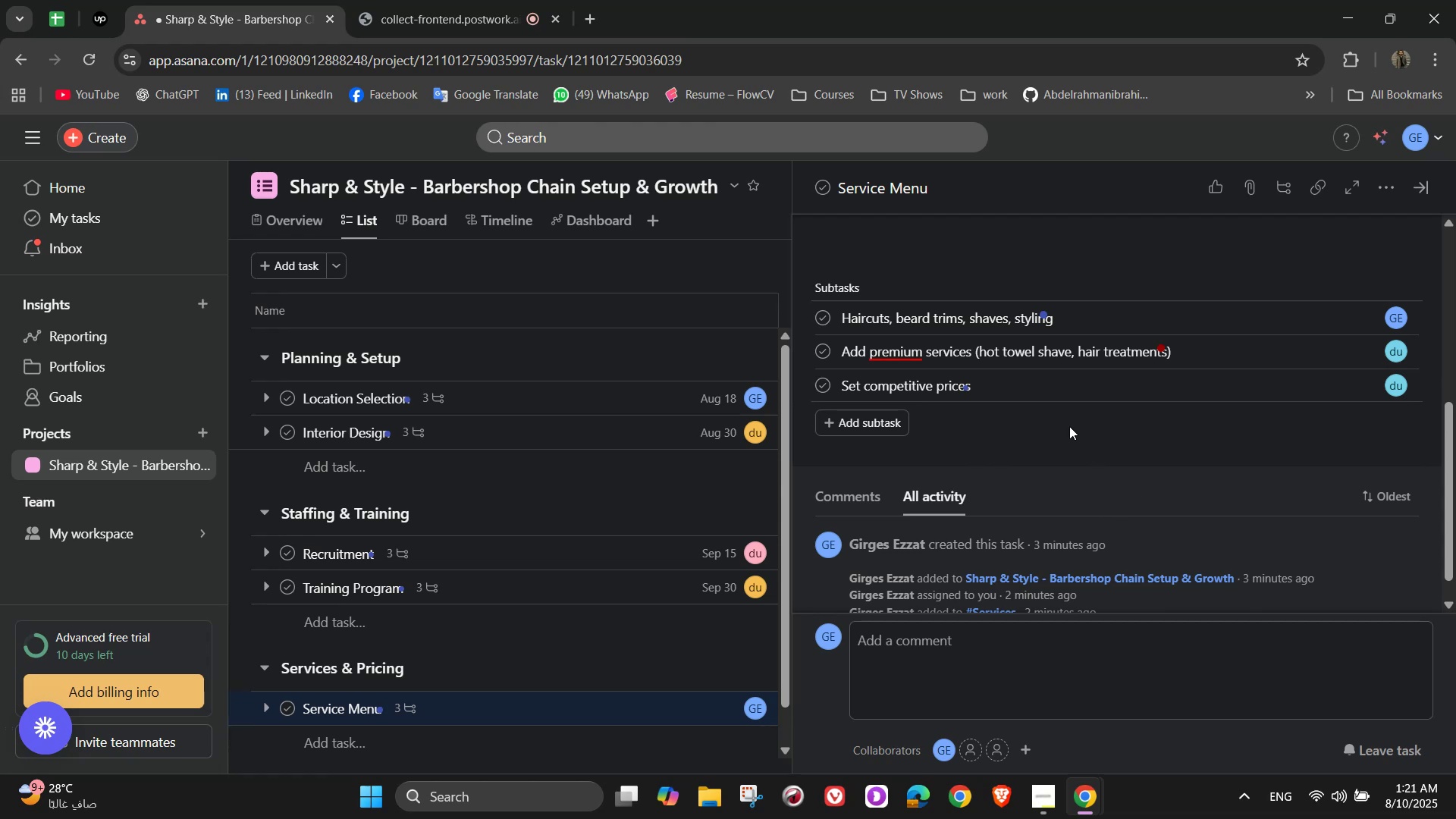 
scroll: coordinate [1062, 444], scroll_direction: up, amount: 3.0
 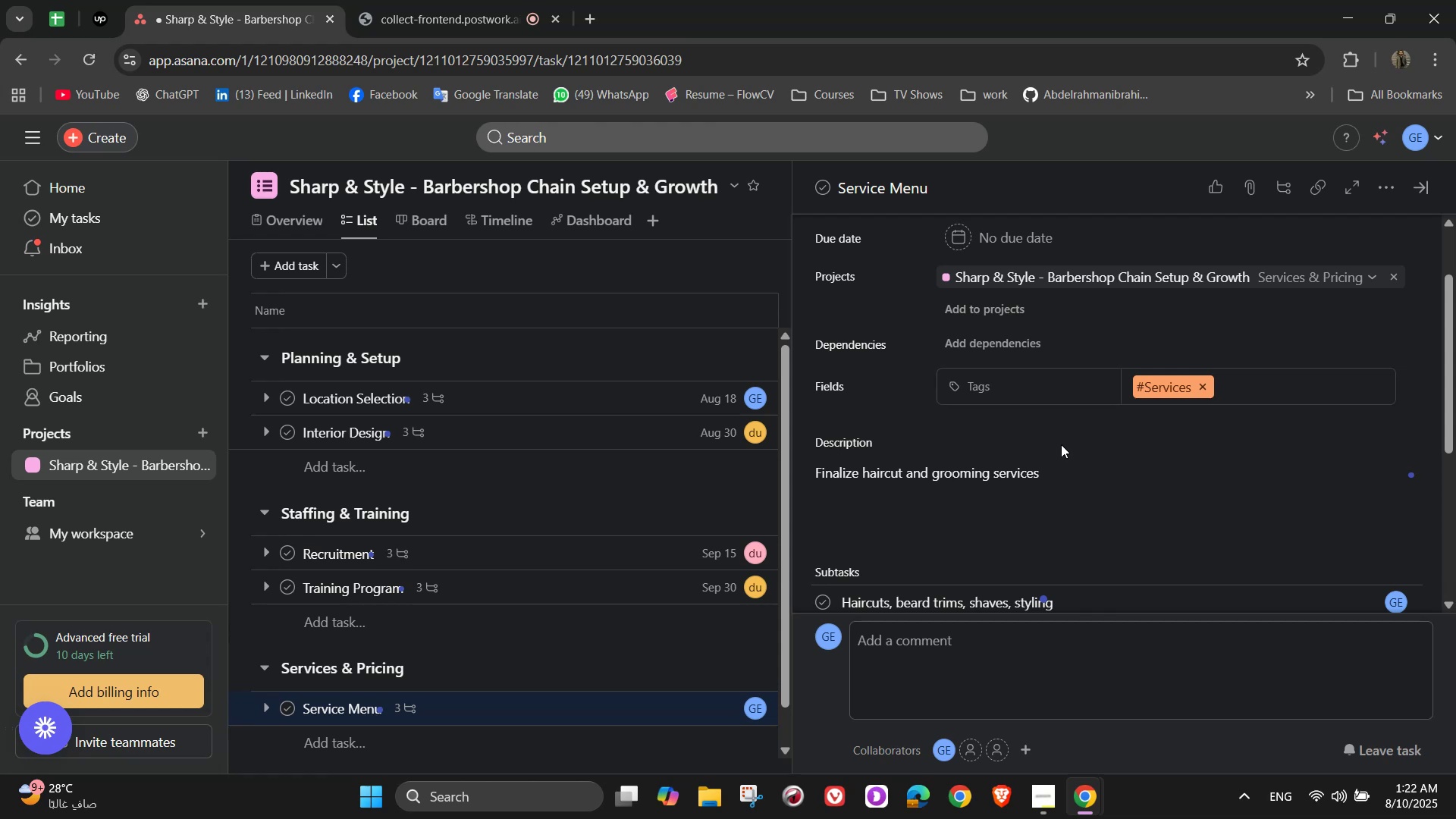 
wait(10.51)
 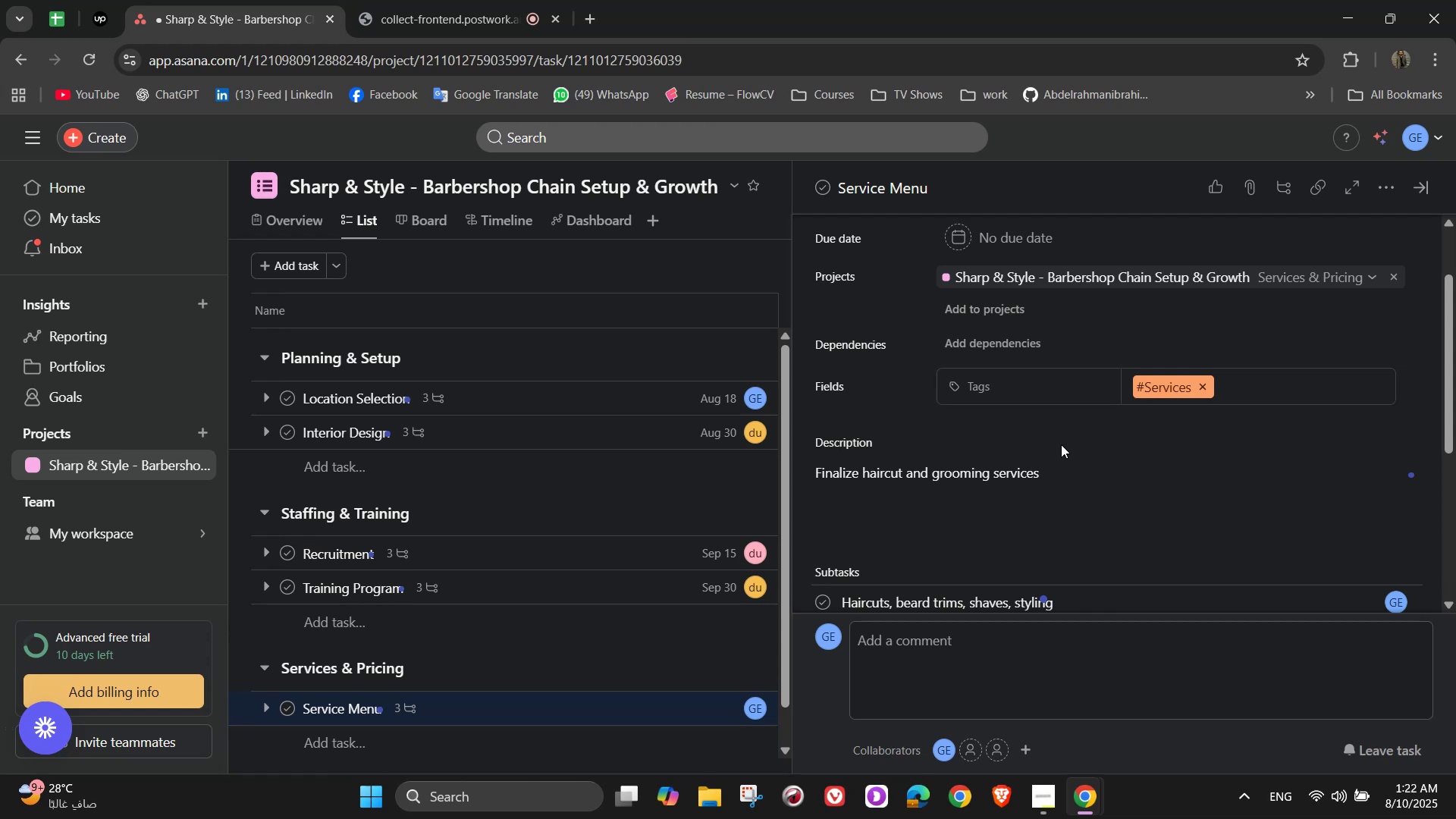 
scroll: coordinate [1062, 444], scroll_direction: up, amount: 6.0
 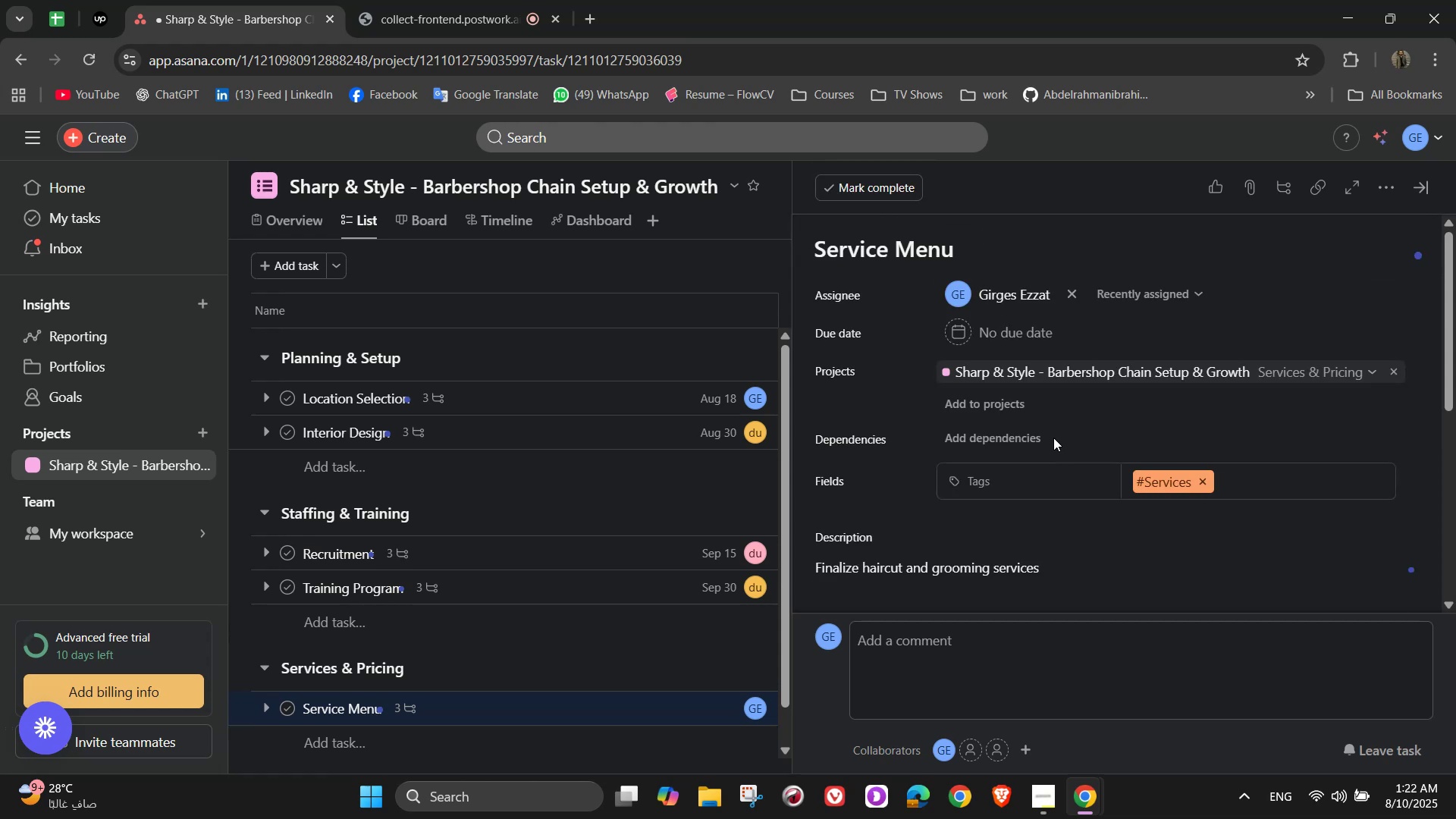 
scroll: coordinate [1054, 466], scroll_direction: down, amount: 3.0
 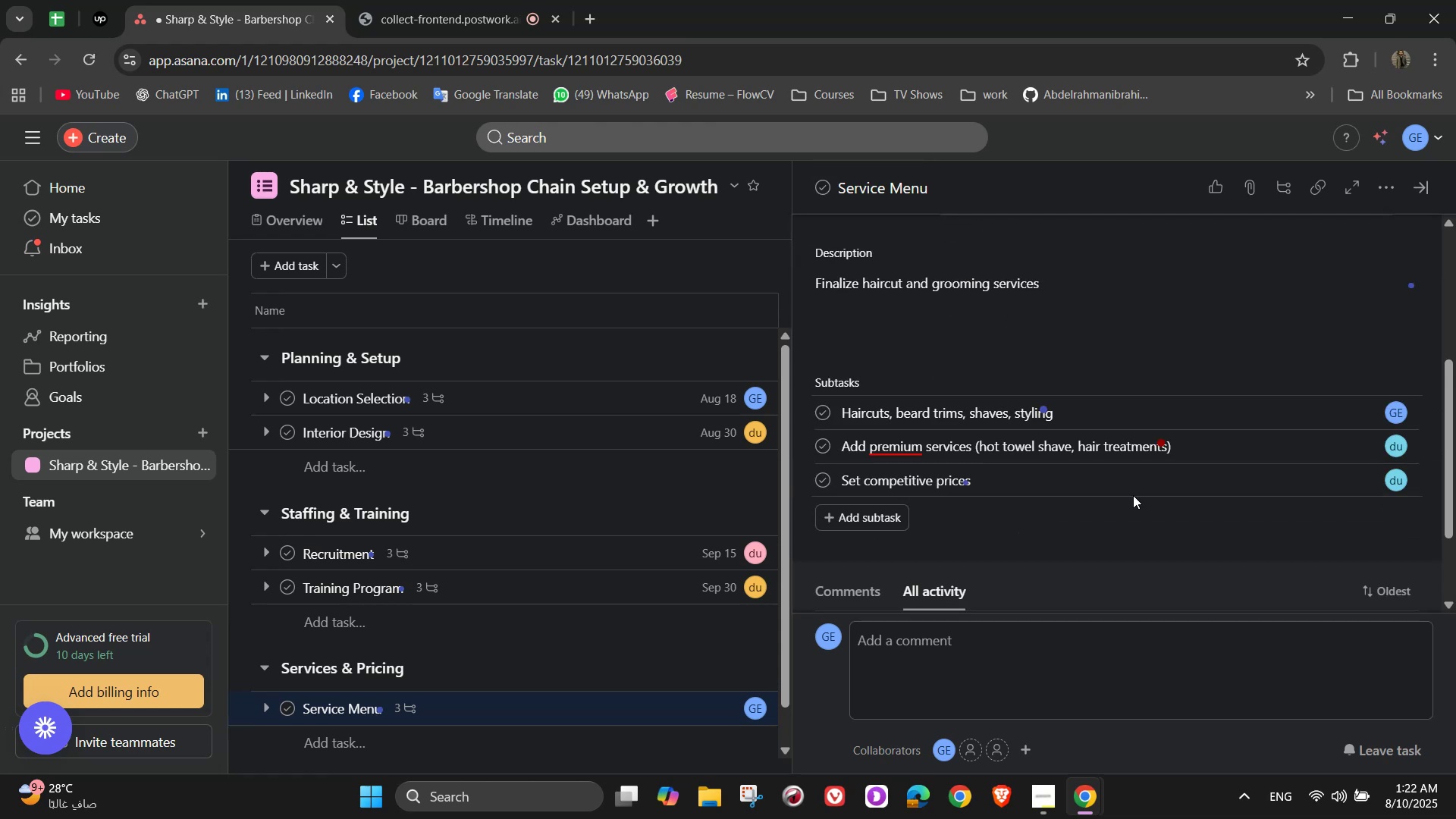 
scroll: coordinate [1150, 425], scroll_direction: up, amount: 4.0
 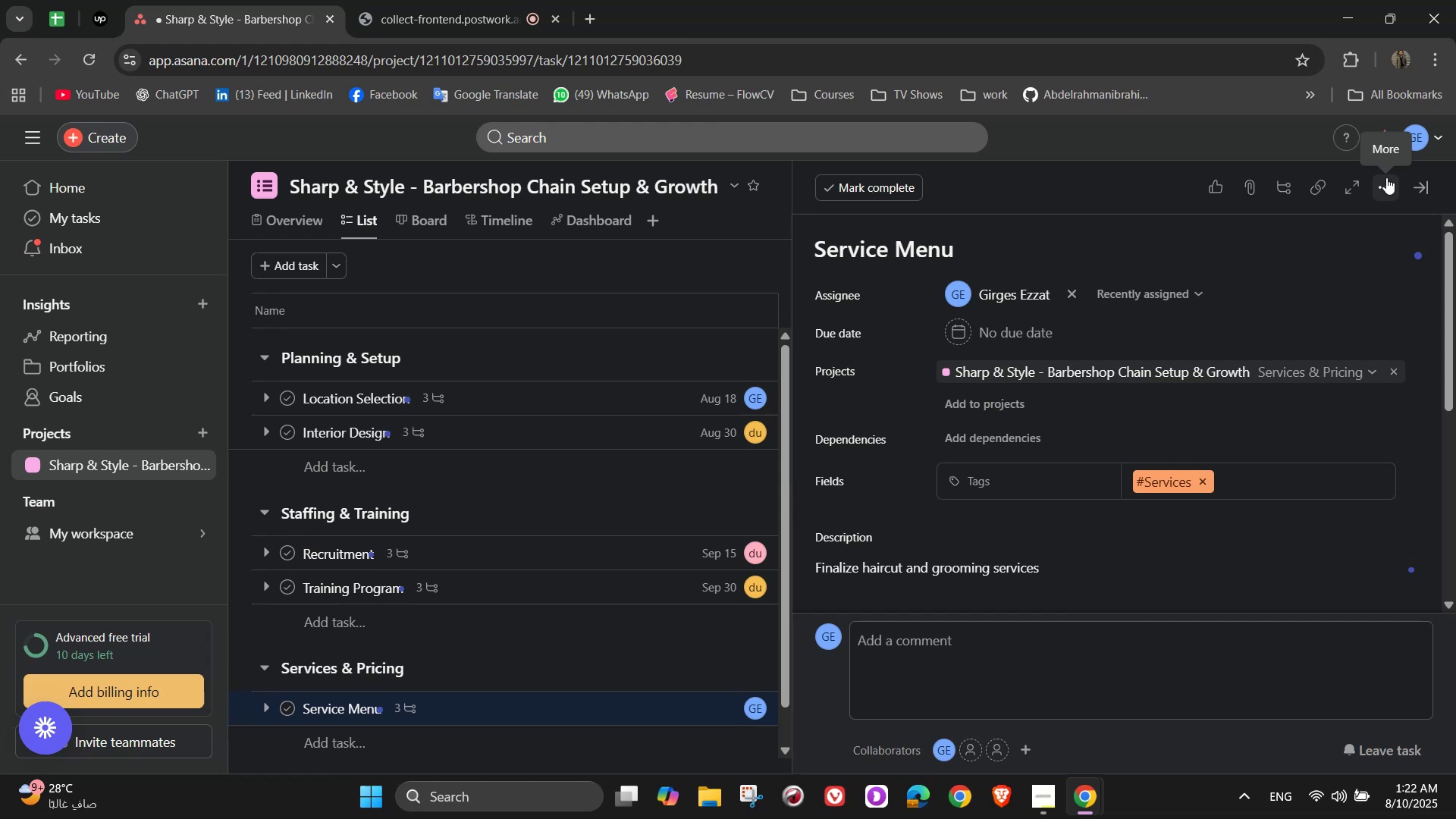 
wait(11.49)
 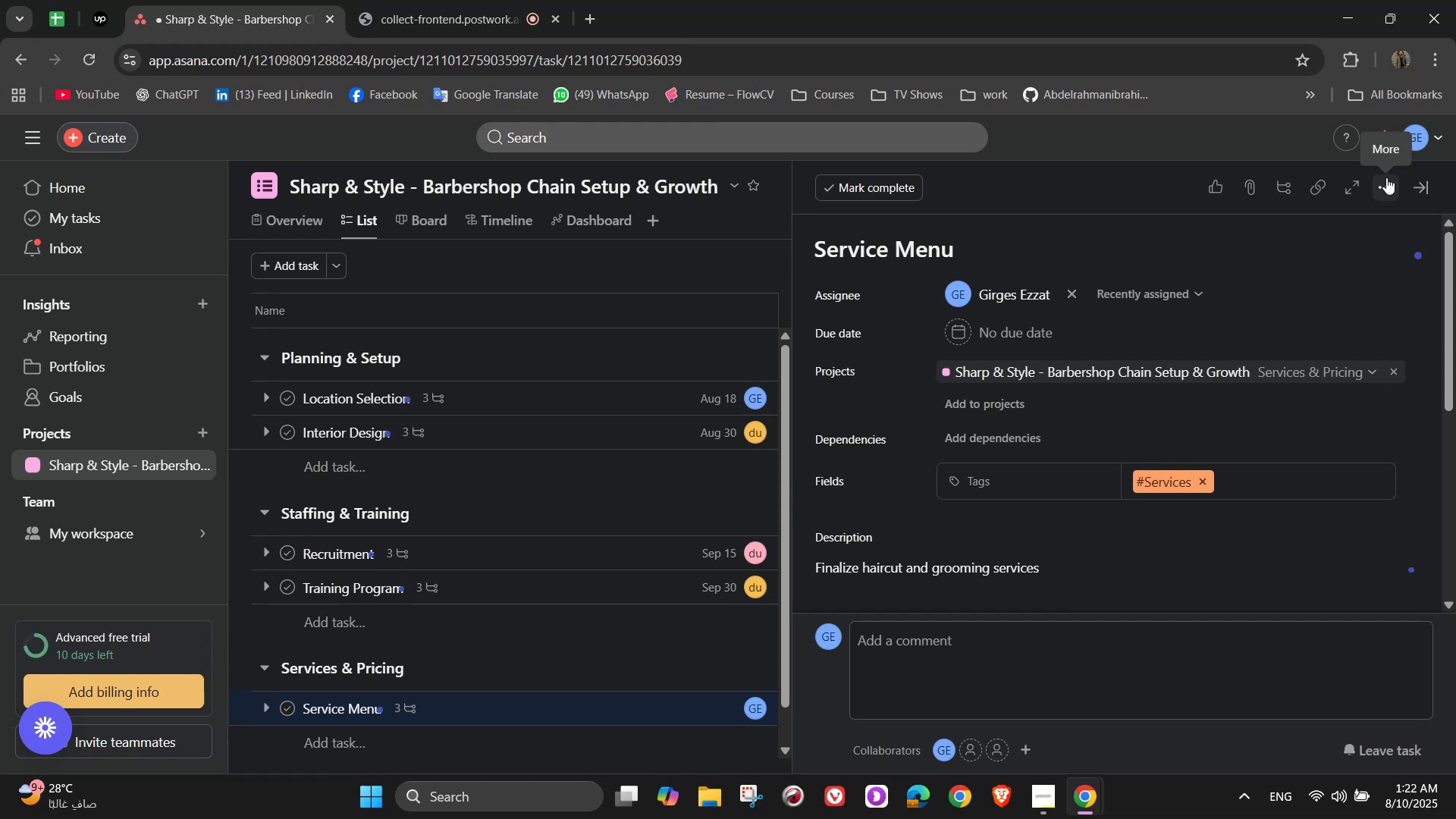 
left_click([1389, 177])
 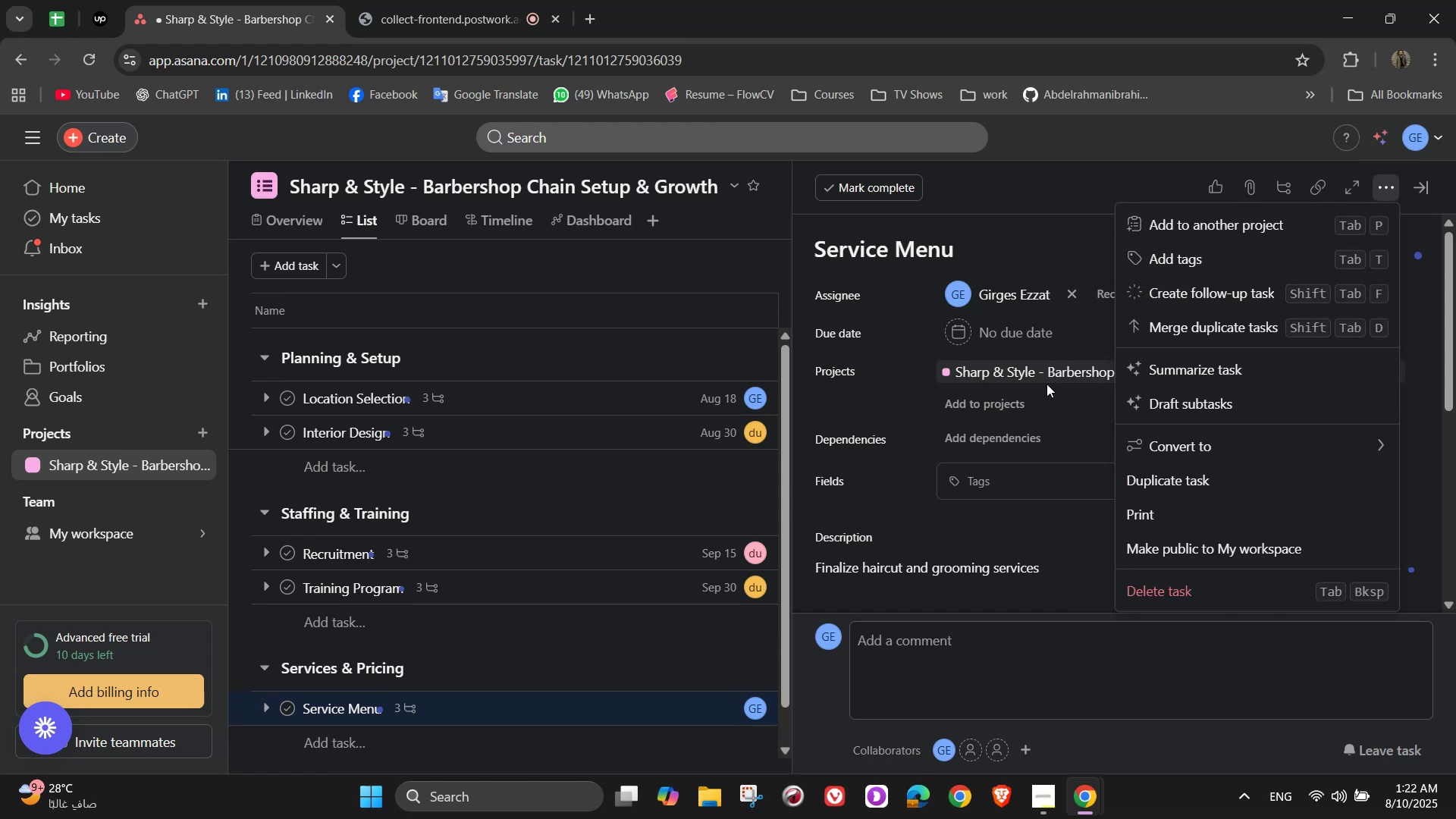 
left_click([1423, 187])
 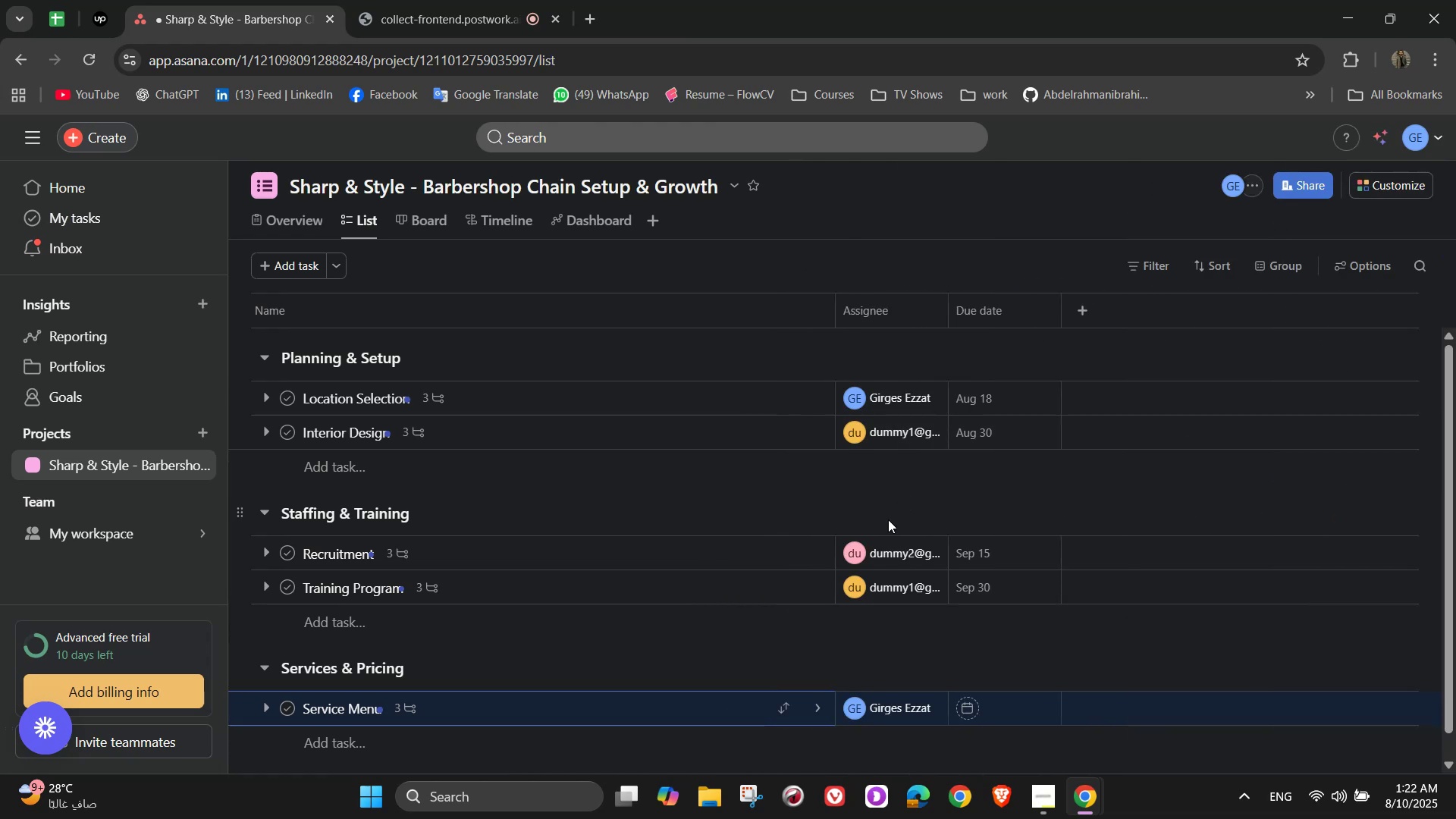 
scroll: coordinate [830, 574], scroll_direction: down, amount: 1.0
 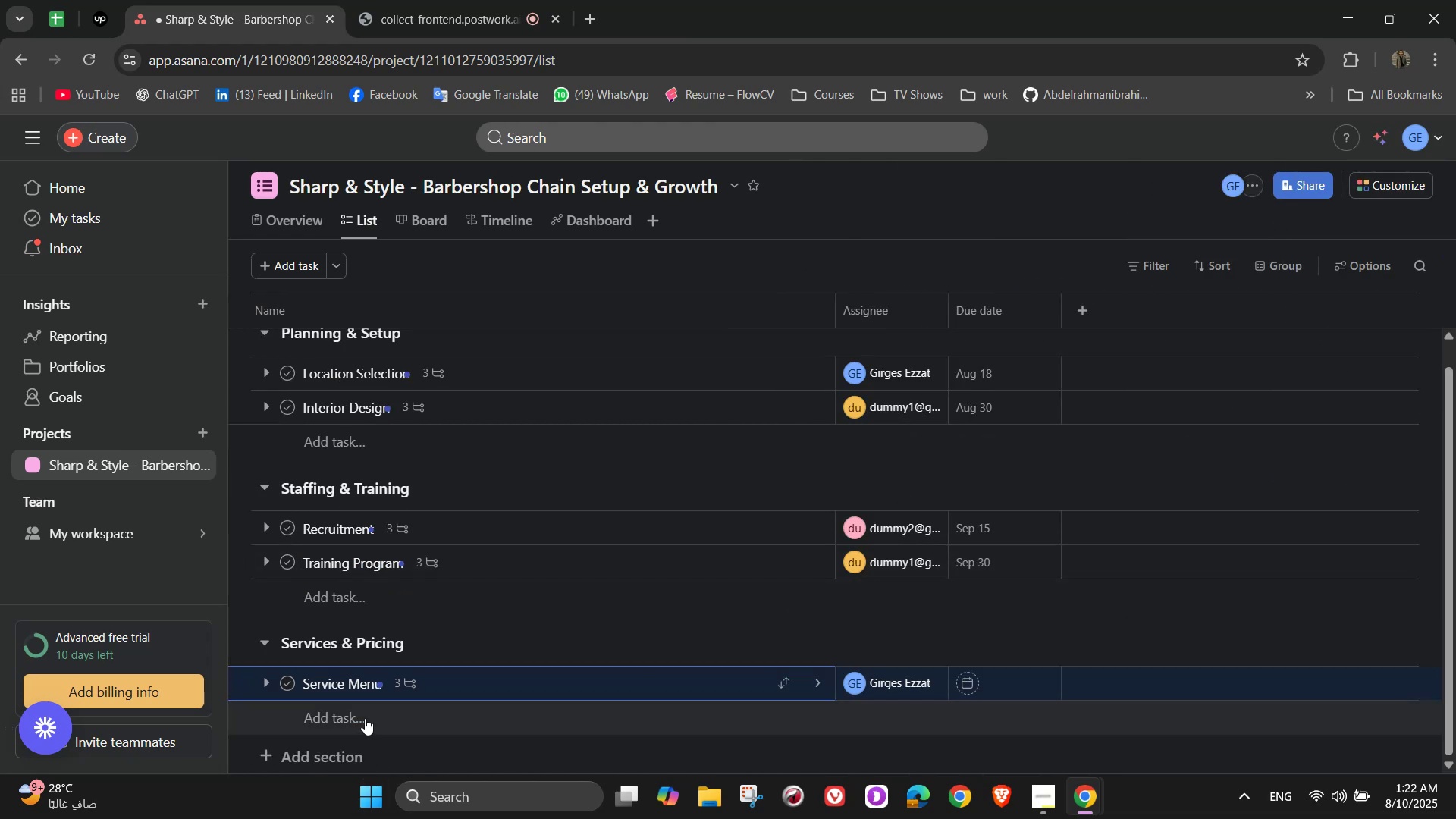 
wait(8.64)
 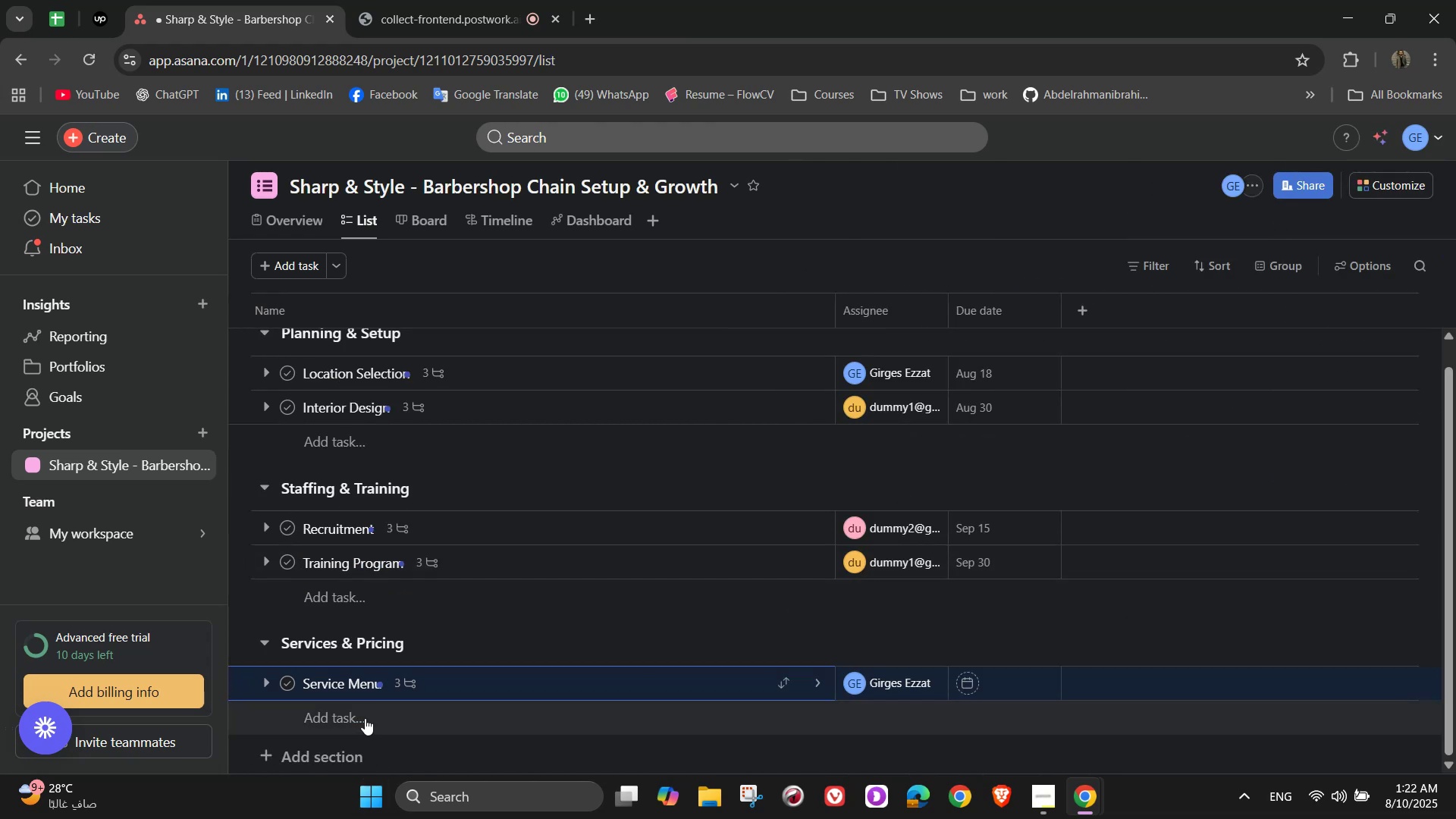 
left_click([365, 718])
 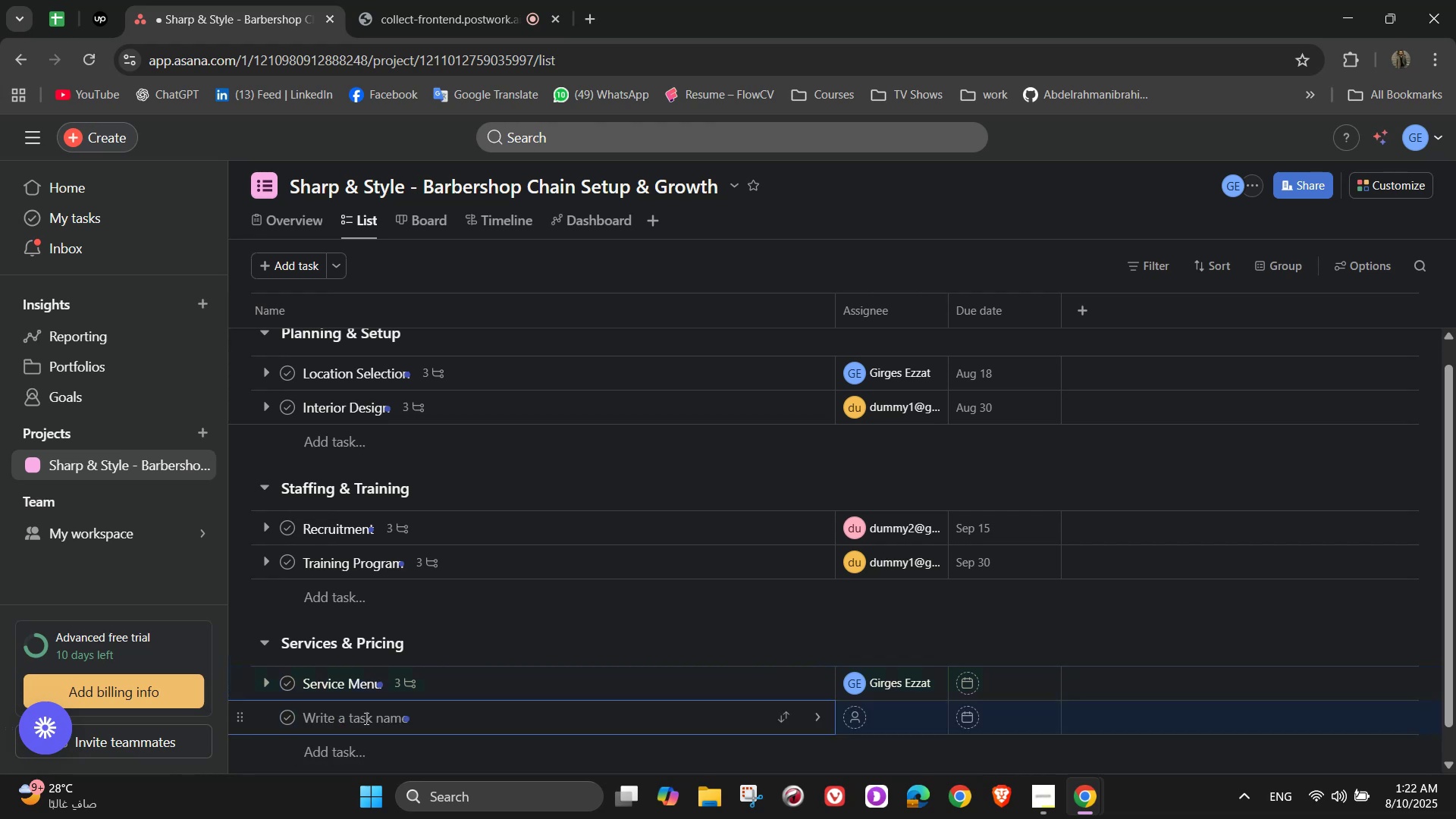 
type(Membership & Package)
 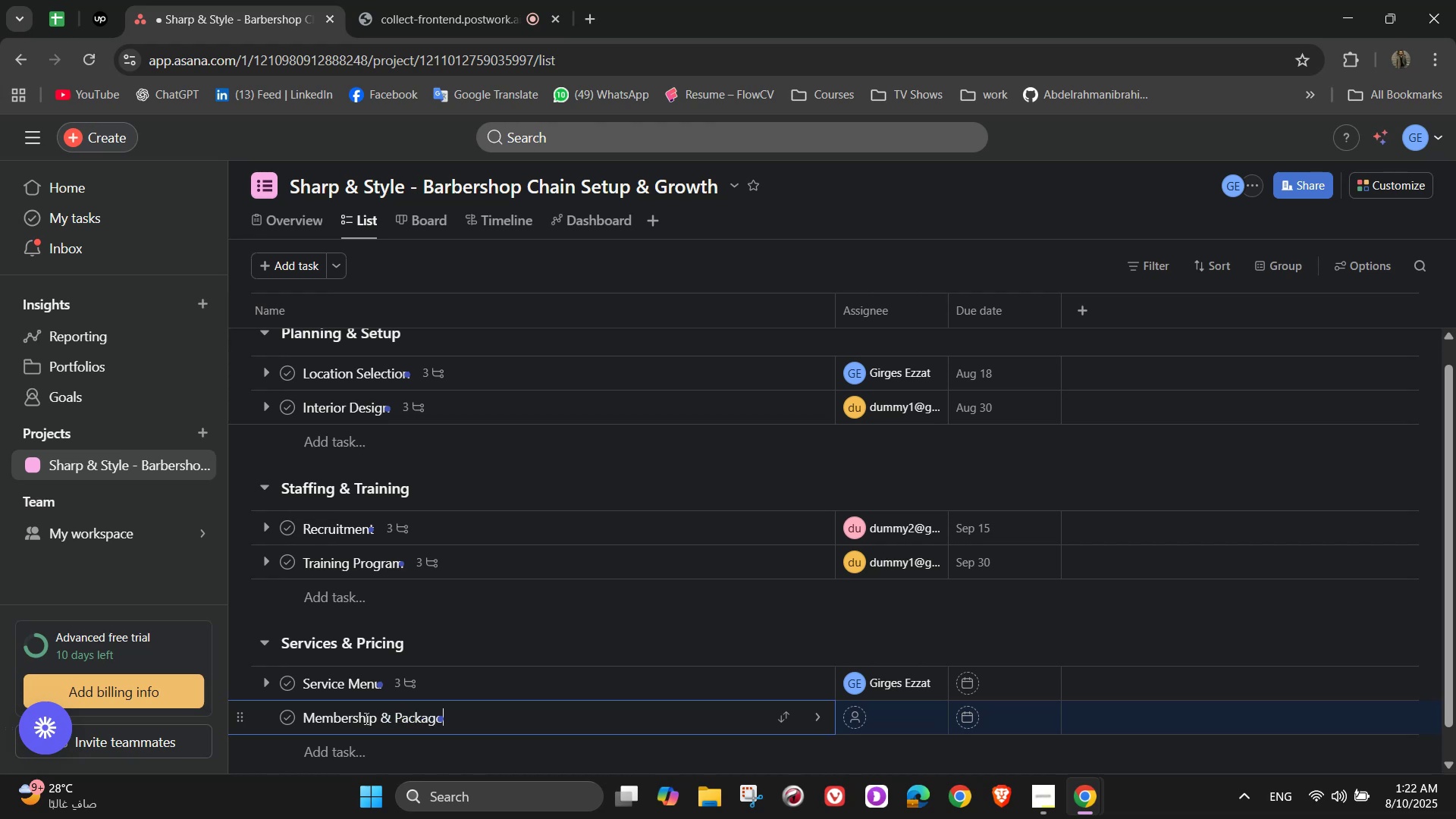 
left_click([821, 717])
 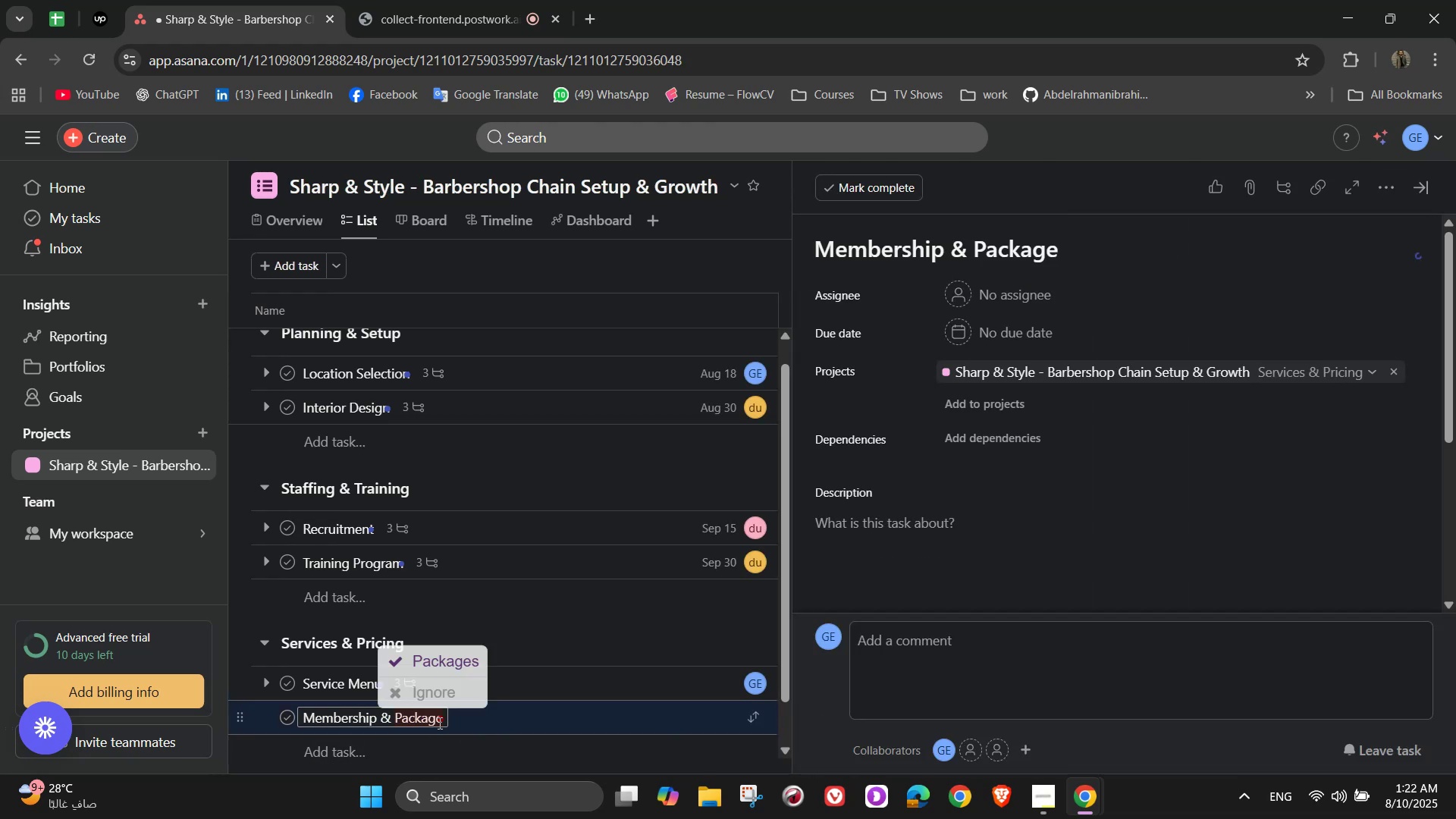 
left_click([470, 658])
 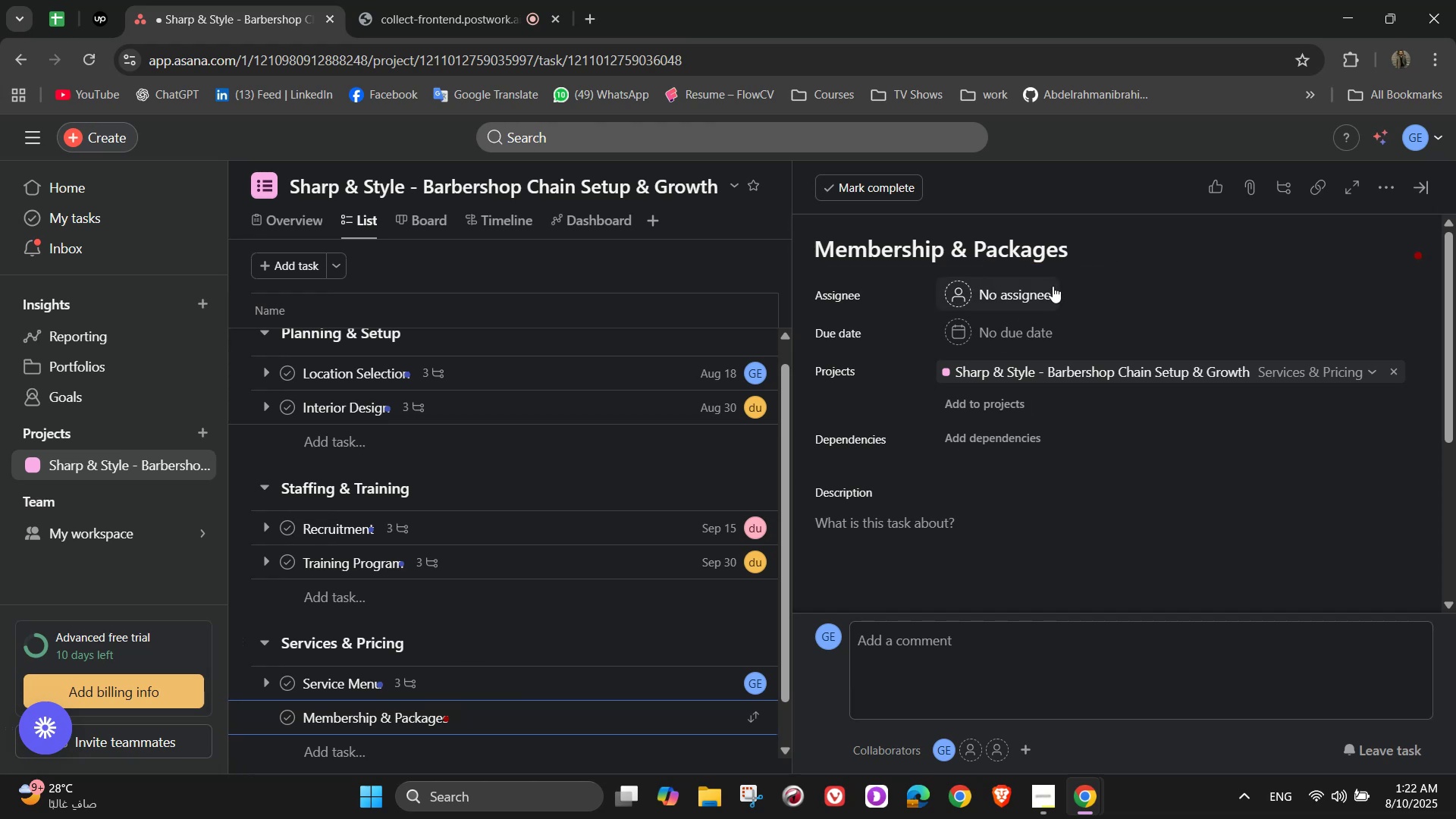 
left_click([1050, 286])
 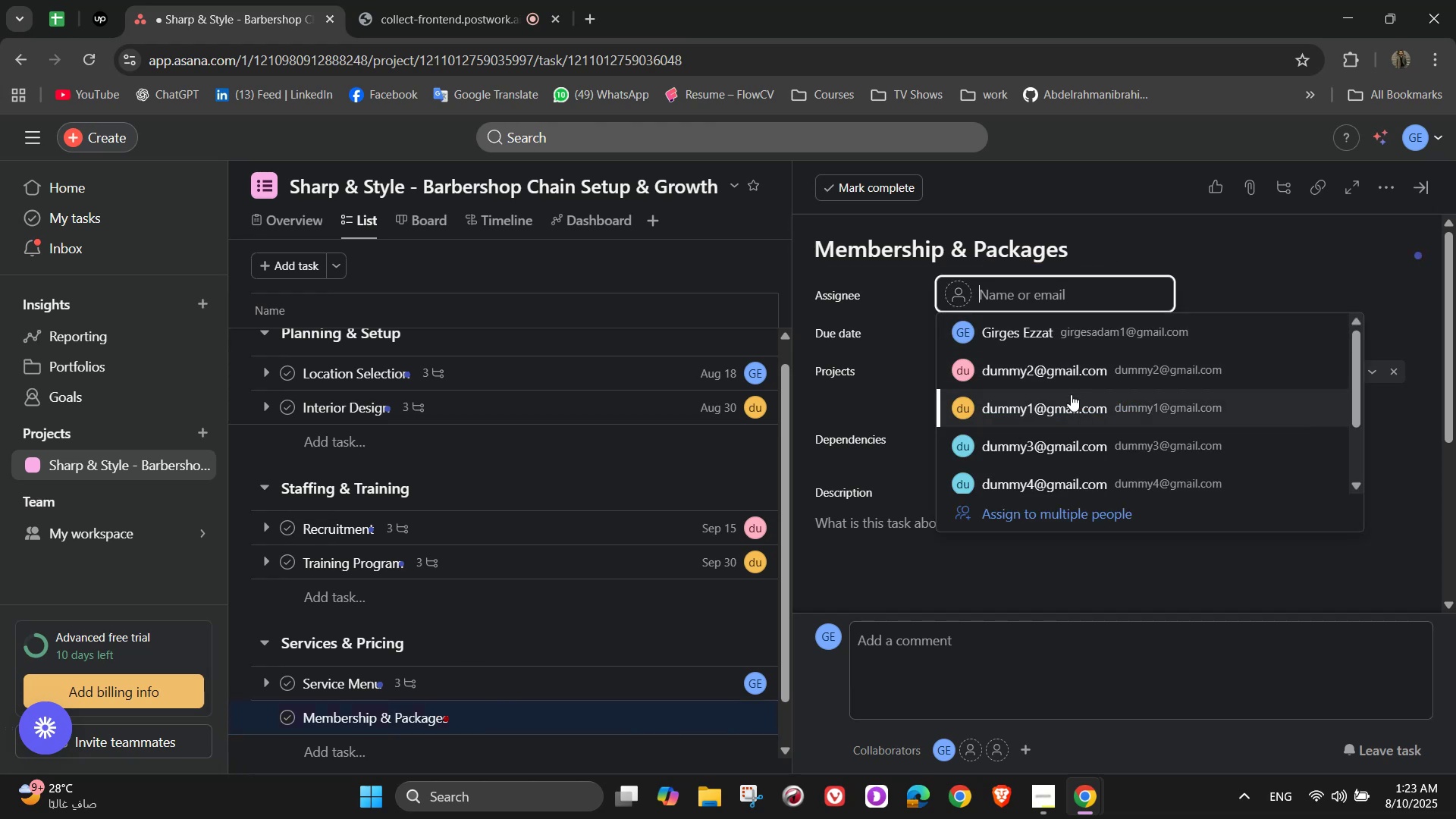 
left_click([1062, 439])
 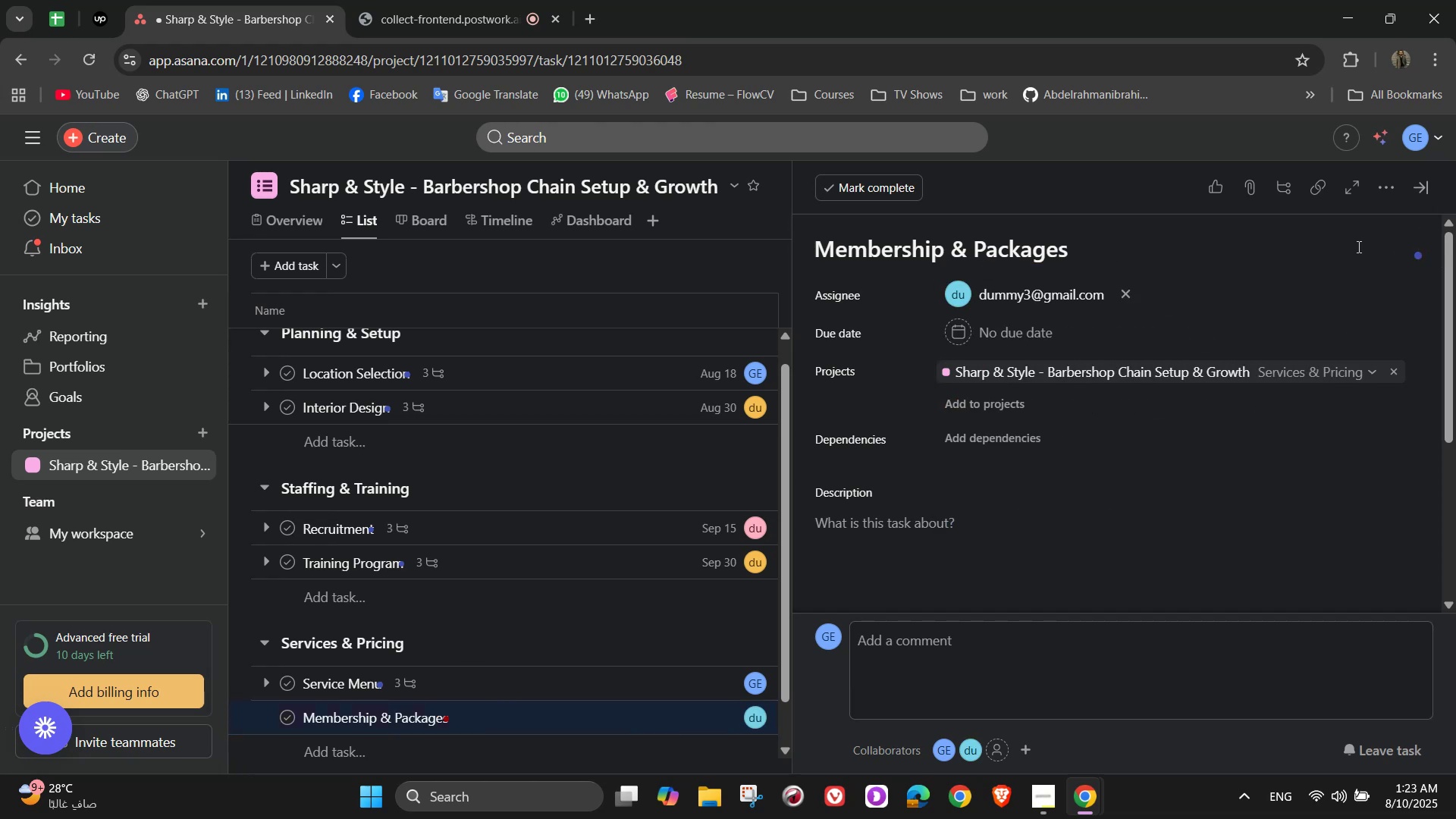 
left_click([1392, 198])
 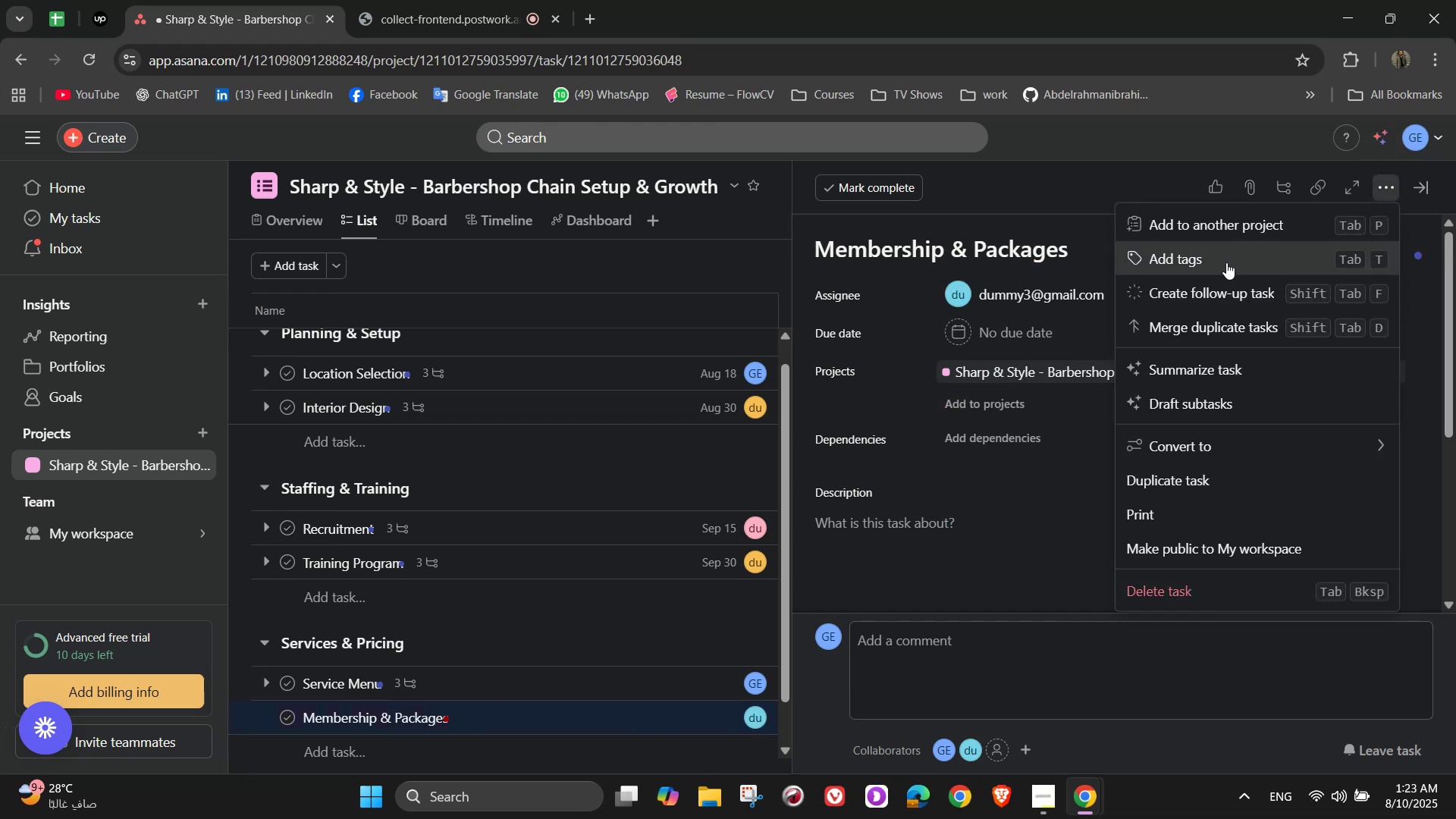 
left_click([1221, 256])
 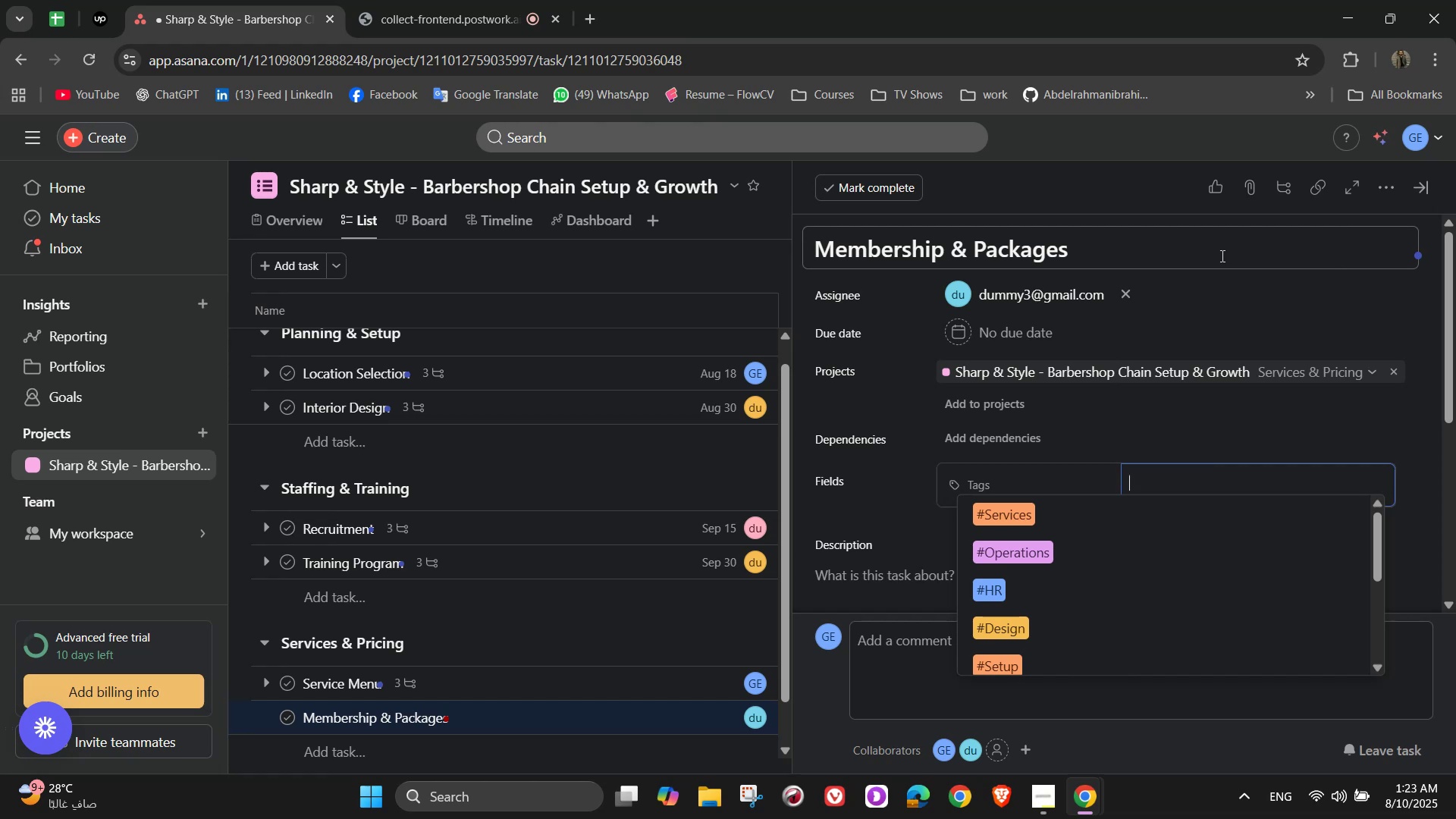 
wait(9.75)
 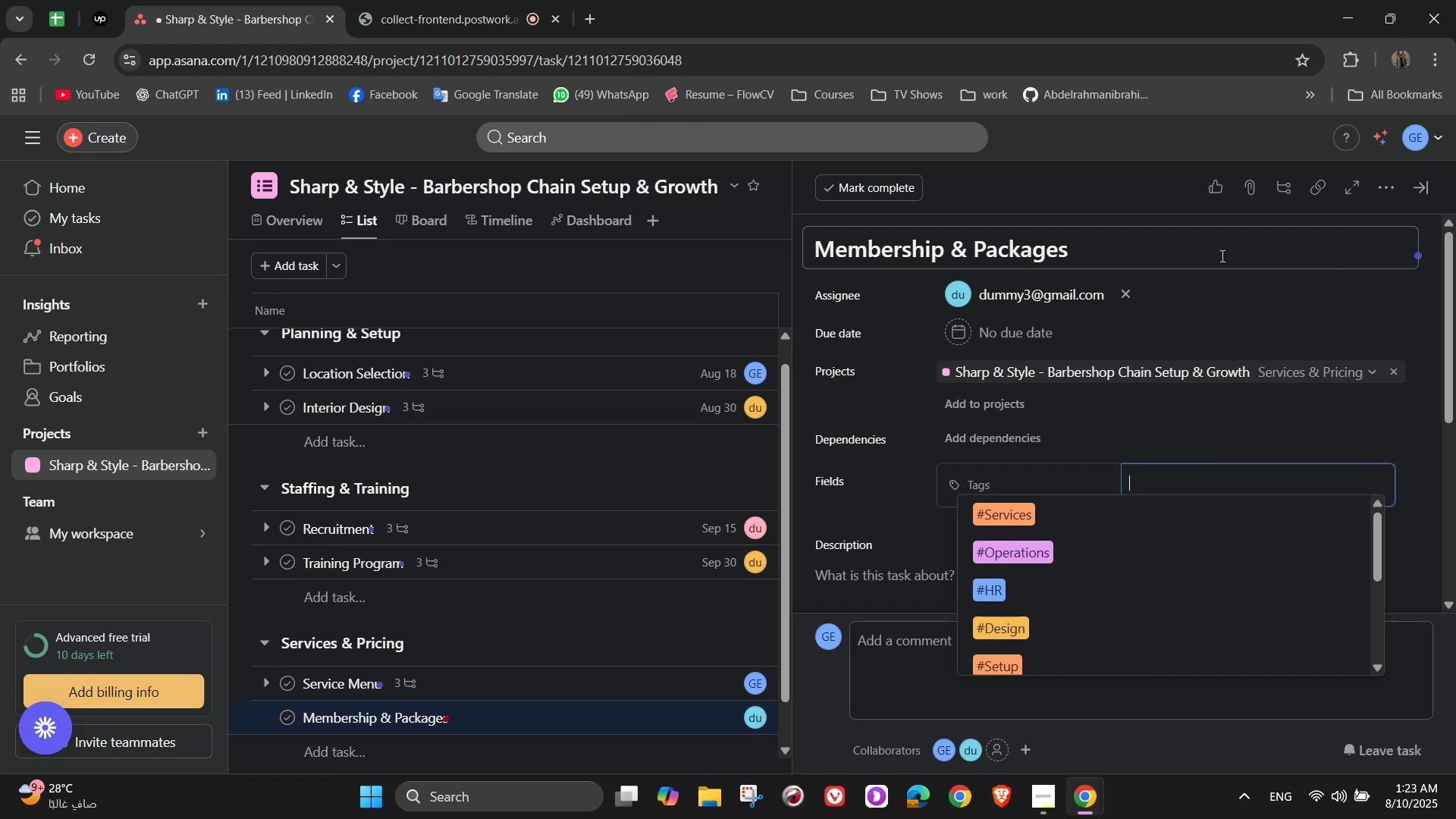 
key(S)
 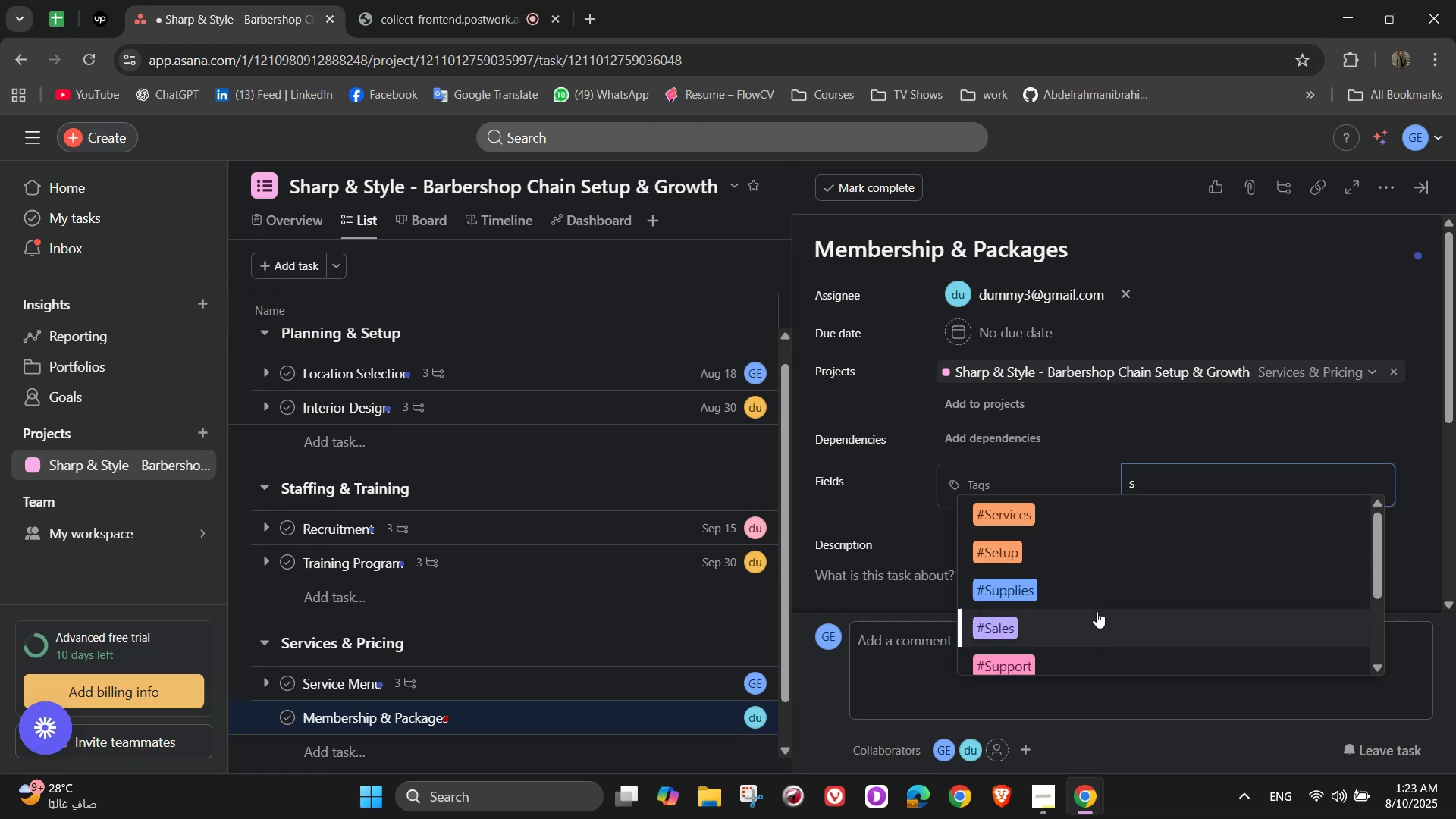 
left_click([1050, 635])
 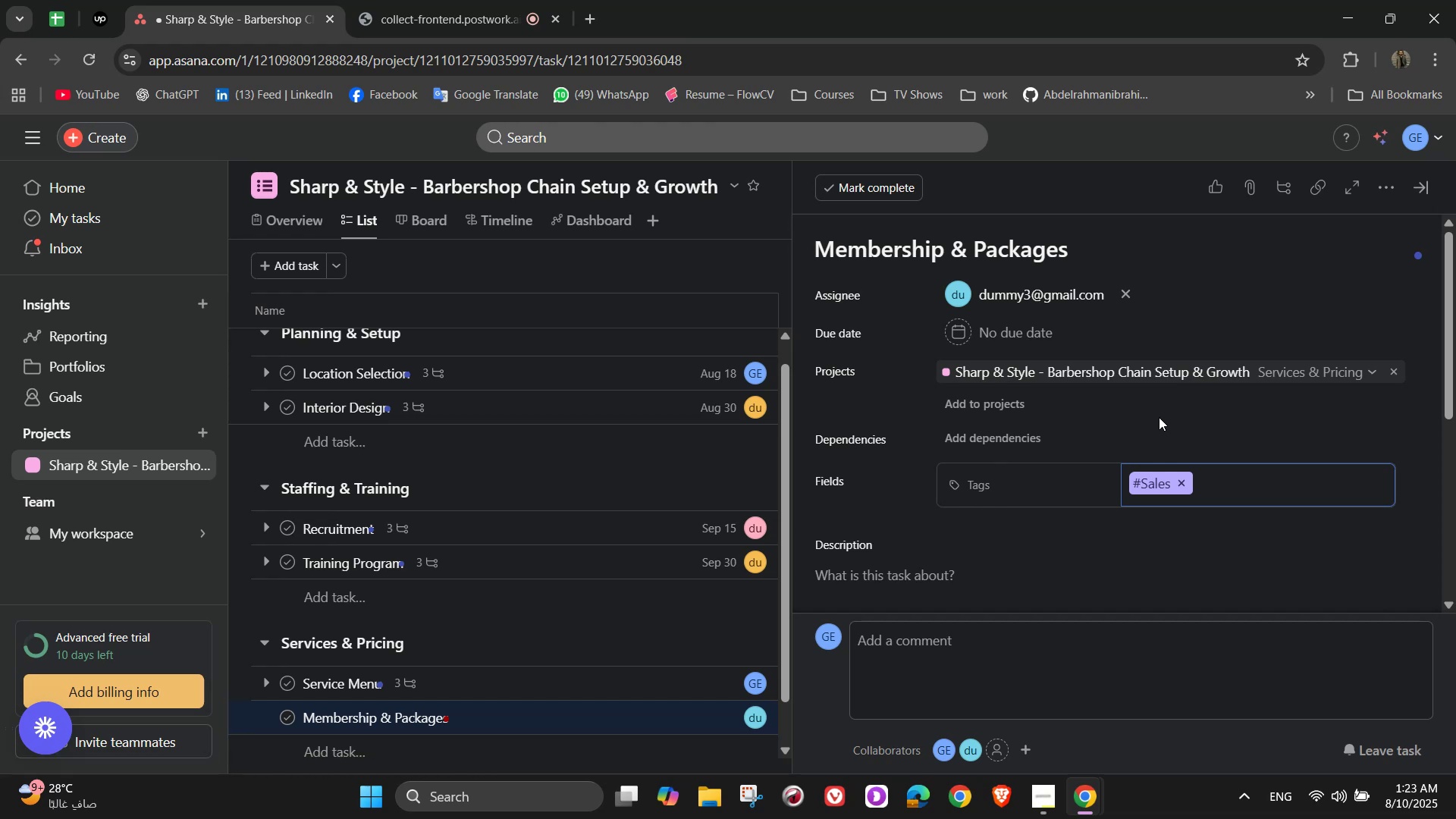 
wait(10.6)
 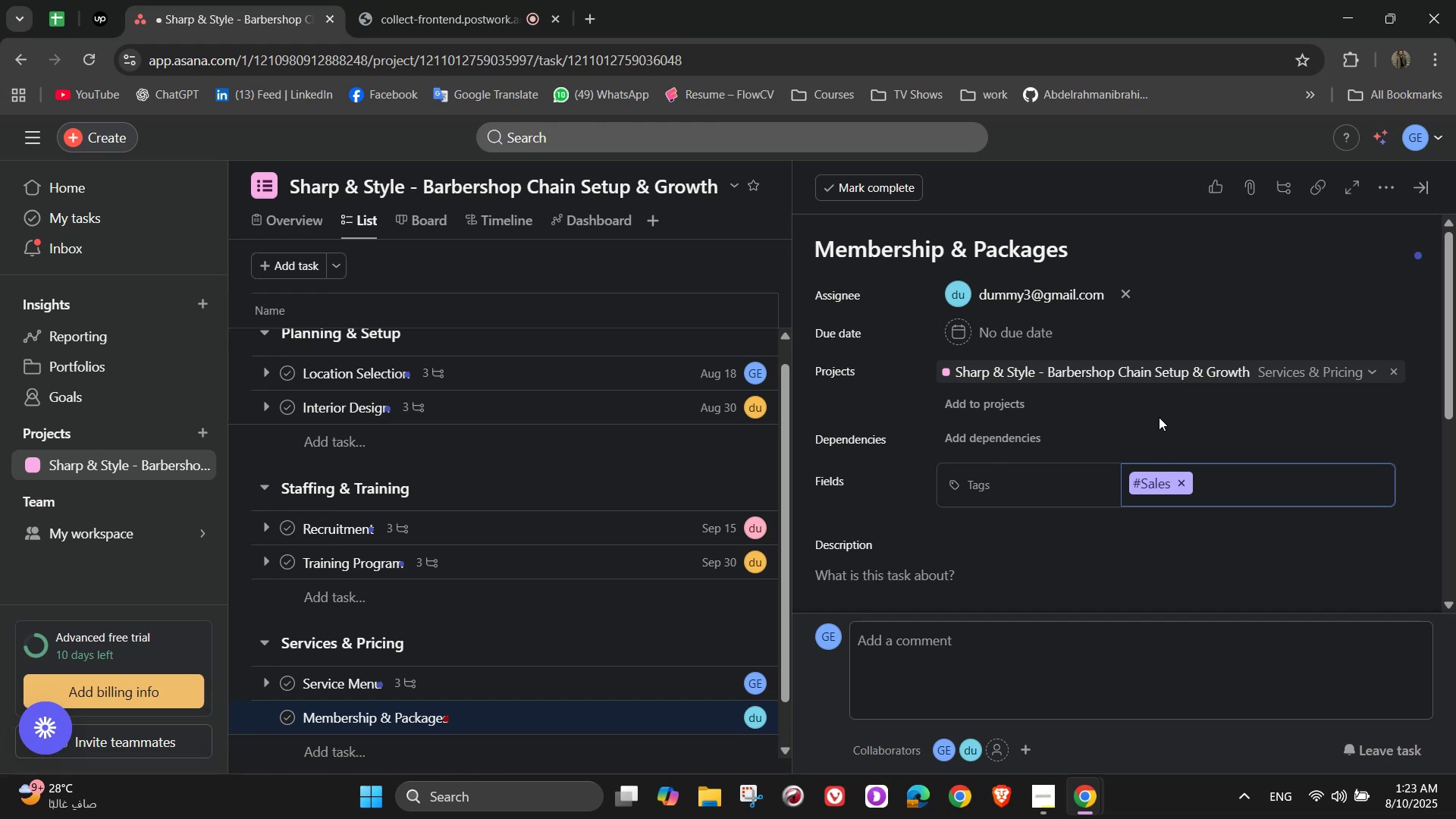 
scroll: coordinate [1153, 416], scroll_direction: up, amount: 1.0
 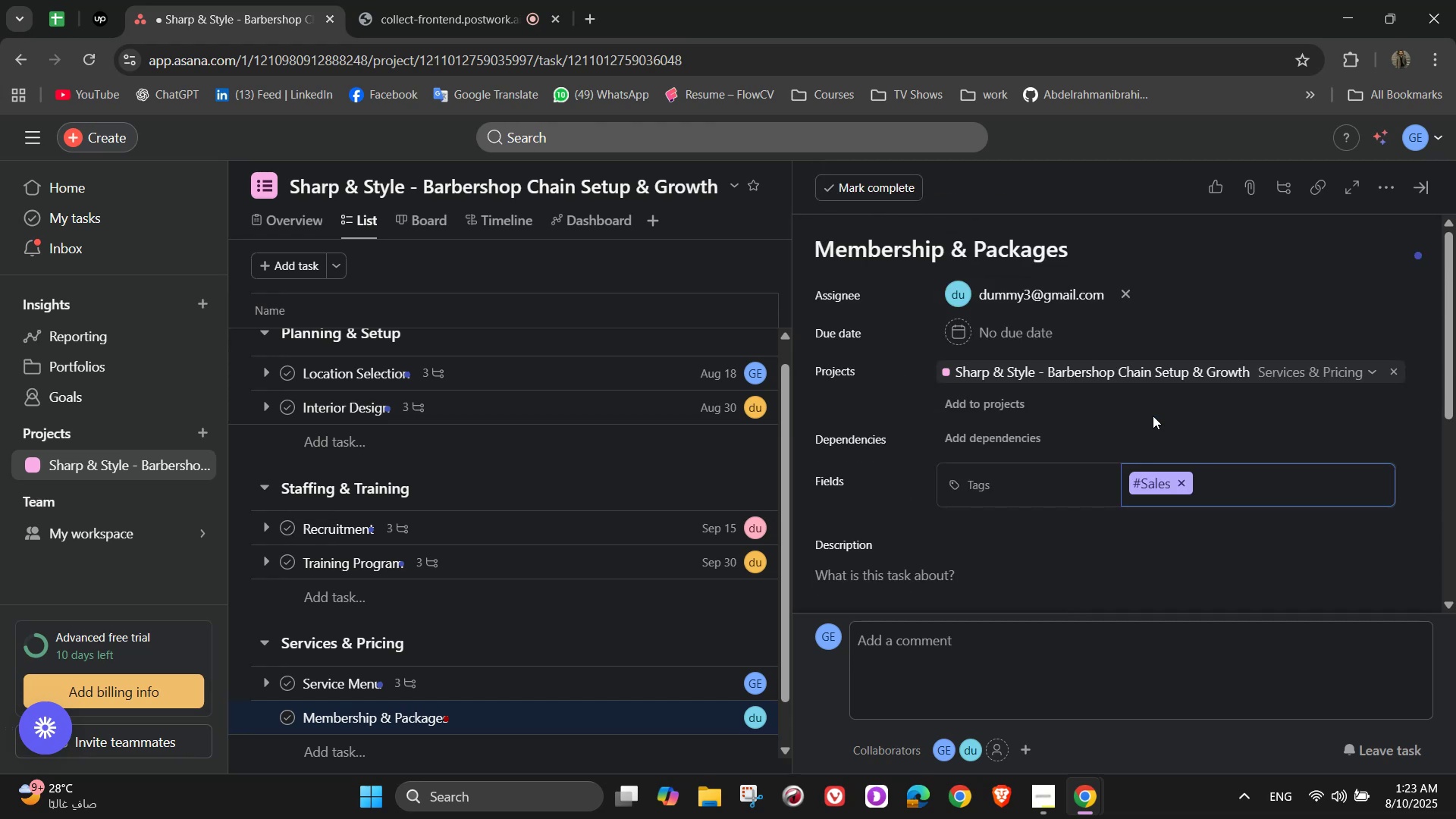 
wait(5.78)
 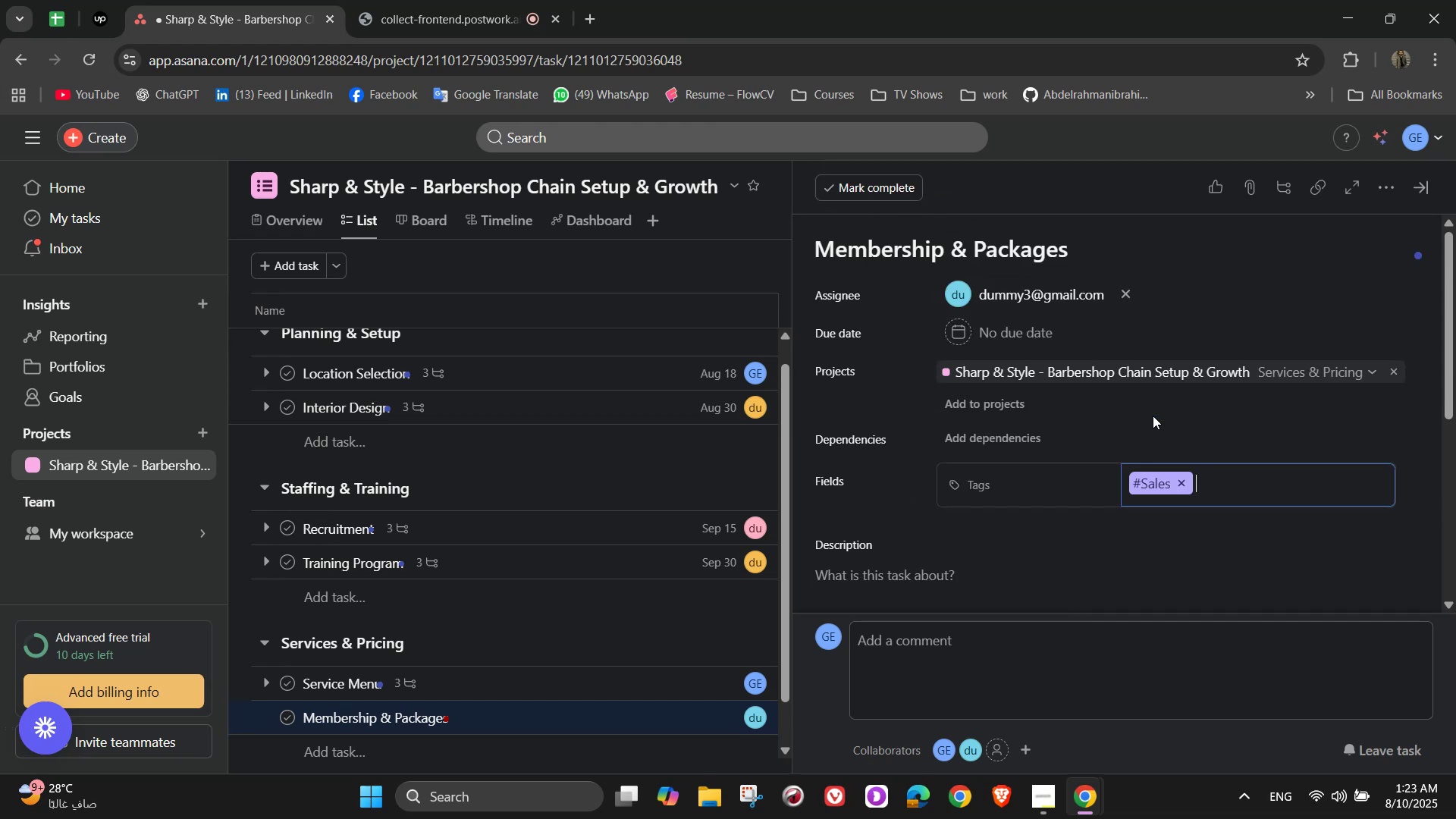 
scroll: coordinate [1153, 416], scroll_direction: up, amount: 4.0
 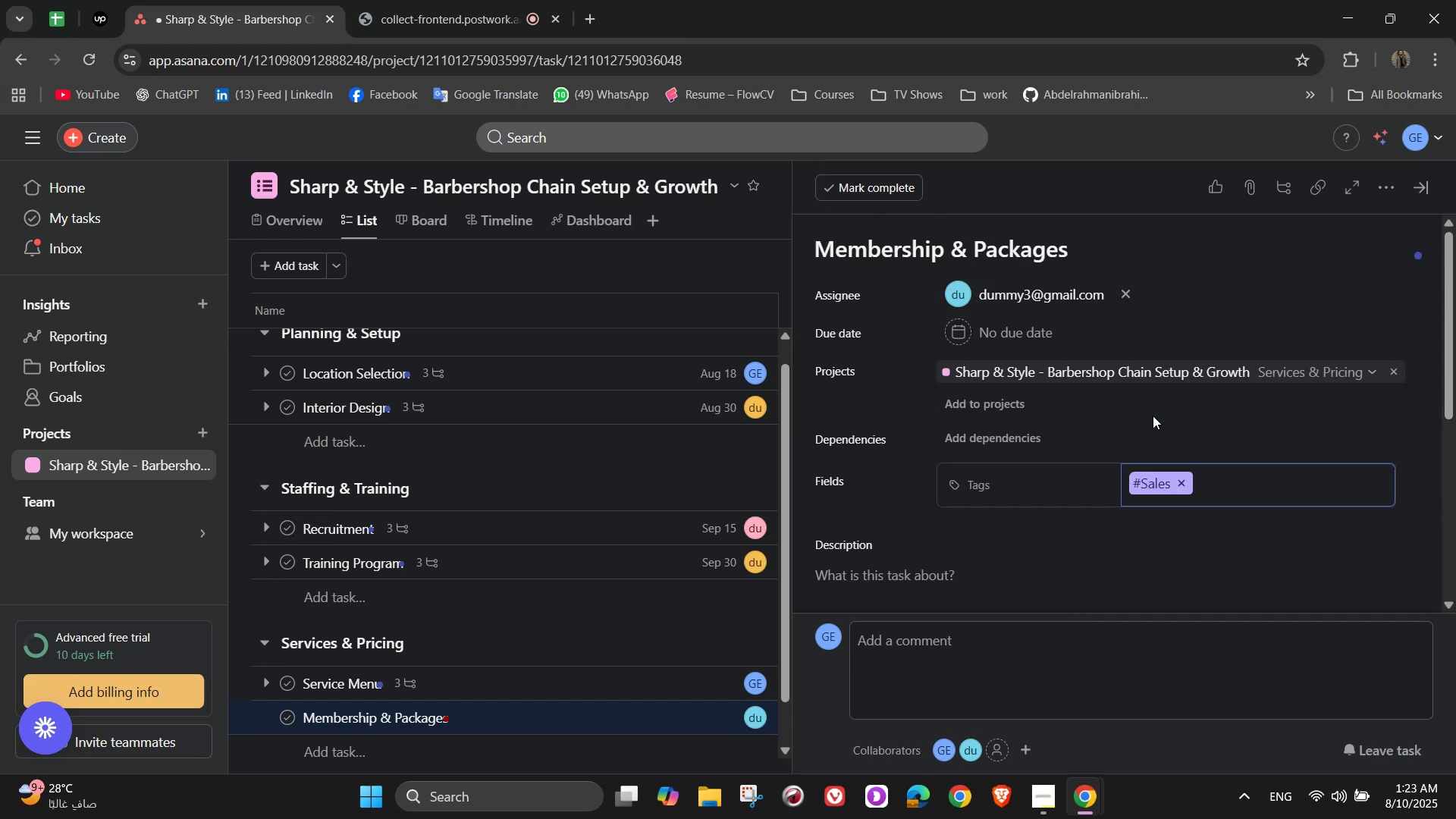 
scroll: coordinate [1152, 416], scroll_direction: down, amount: 4.0
 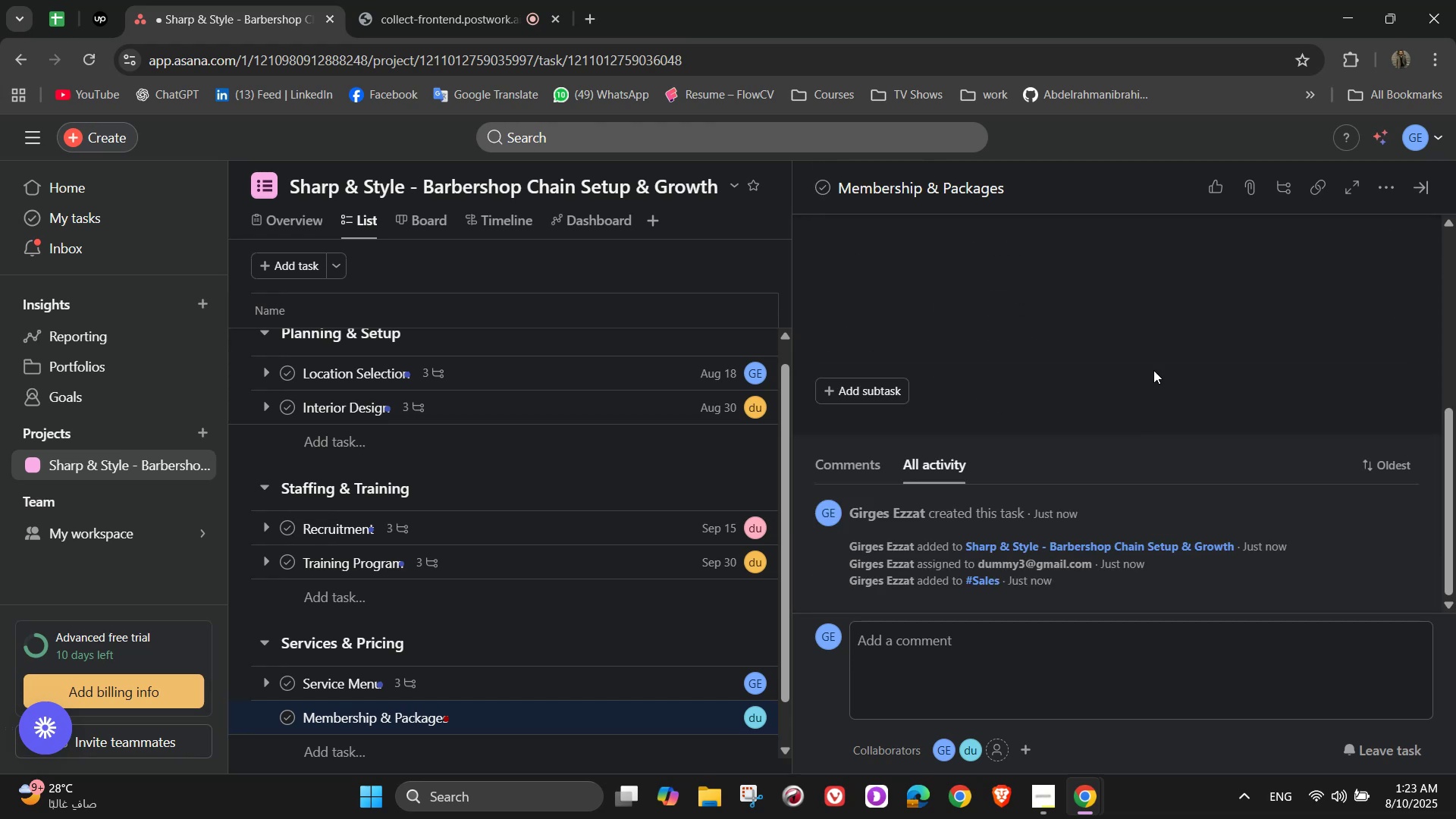 
scroll: coordinate [1154, 325], scroll_direction: up, amount: 2.0
 